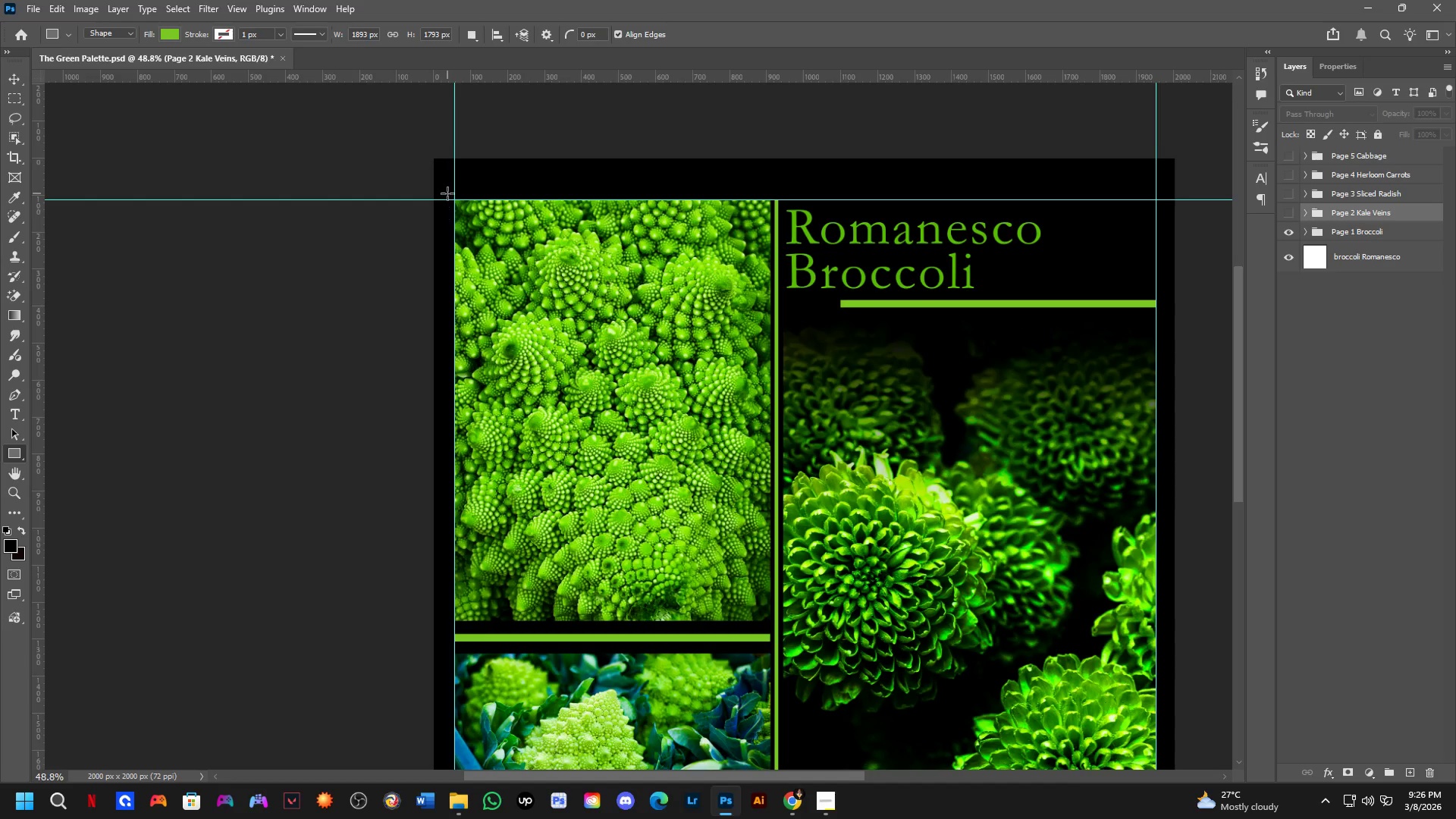 
left_click_drag(start_coordinate=[411, 422], to_coordinate=[474, 541])
 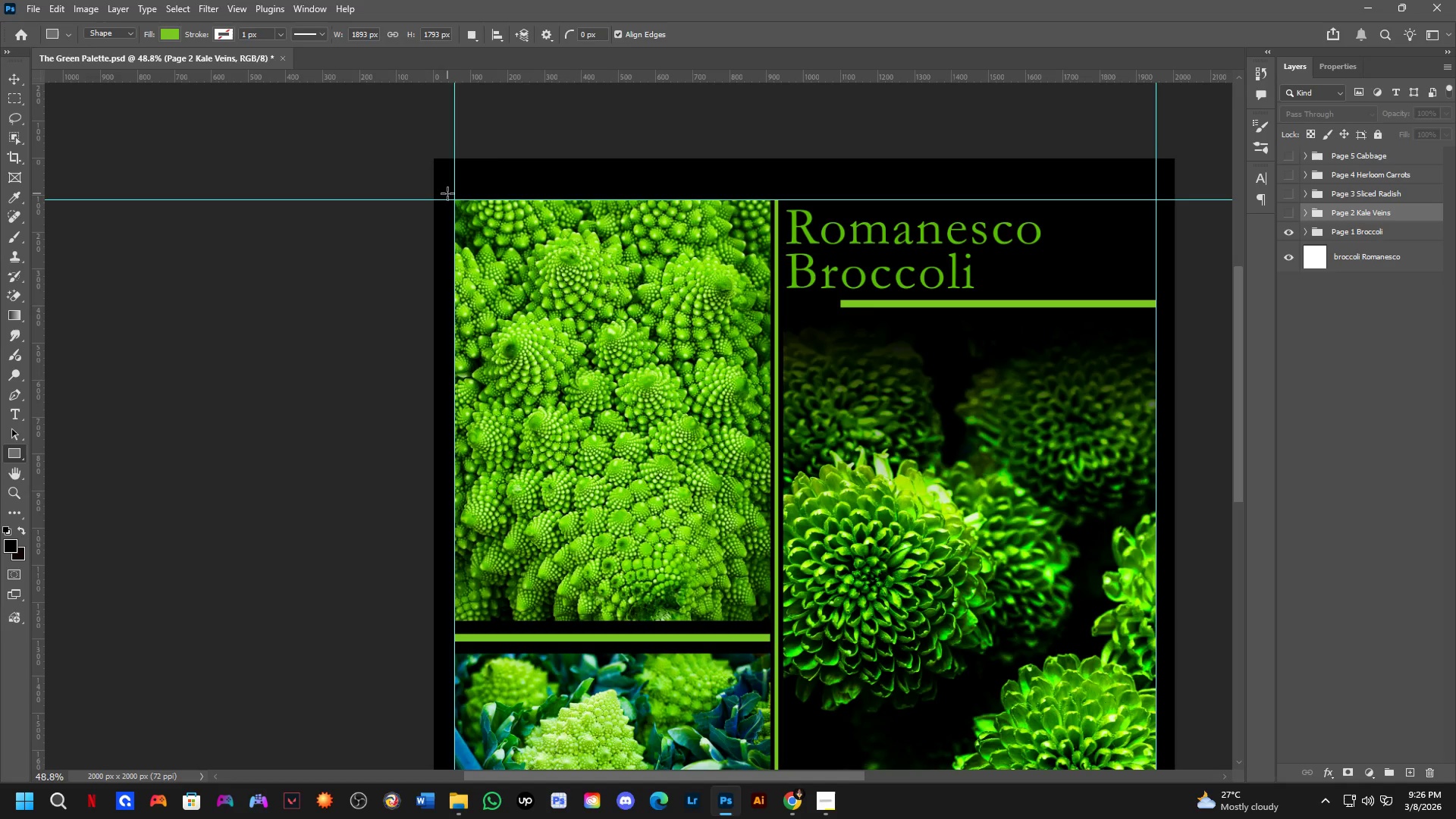 
left_click_drag(start_coordinate=[447, 193], to_coordinate=[485, 242])
 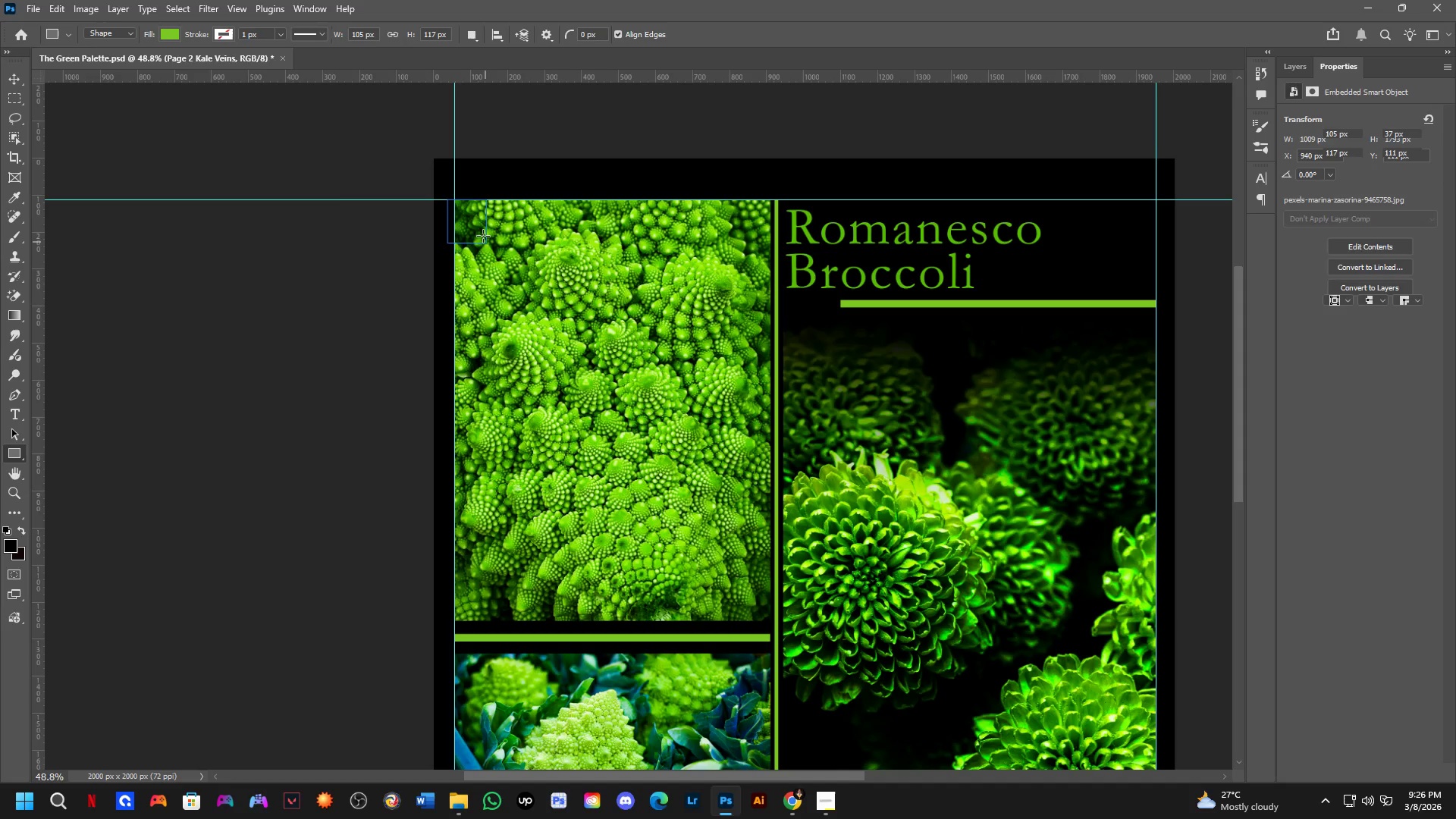 
key(Control+ControlLeft)
 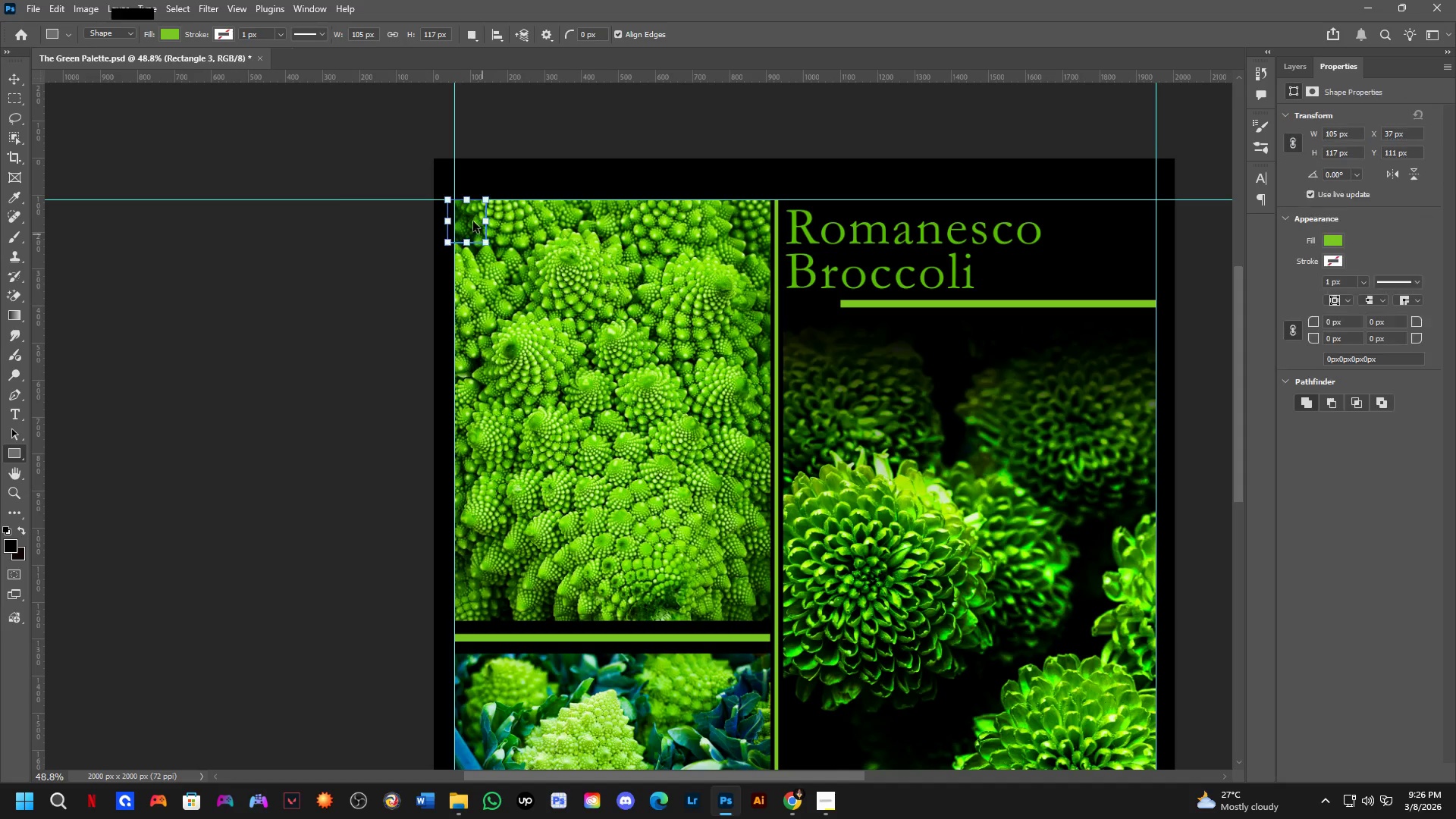 
key(Control+Z)
 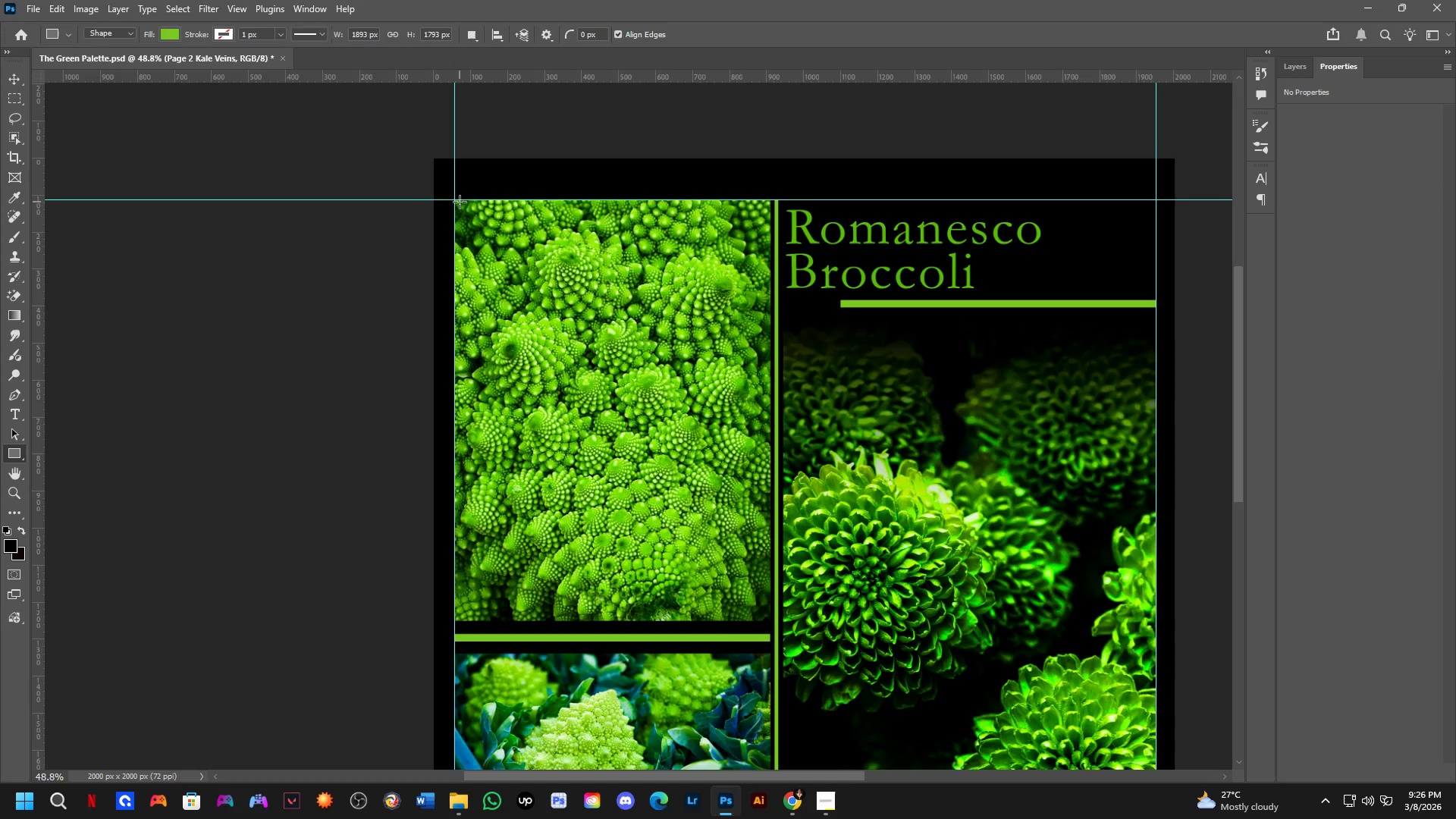 
left_click_drag(start_coordinate=[460, 202], to_coordinate=[762, 603])
 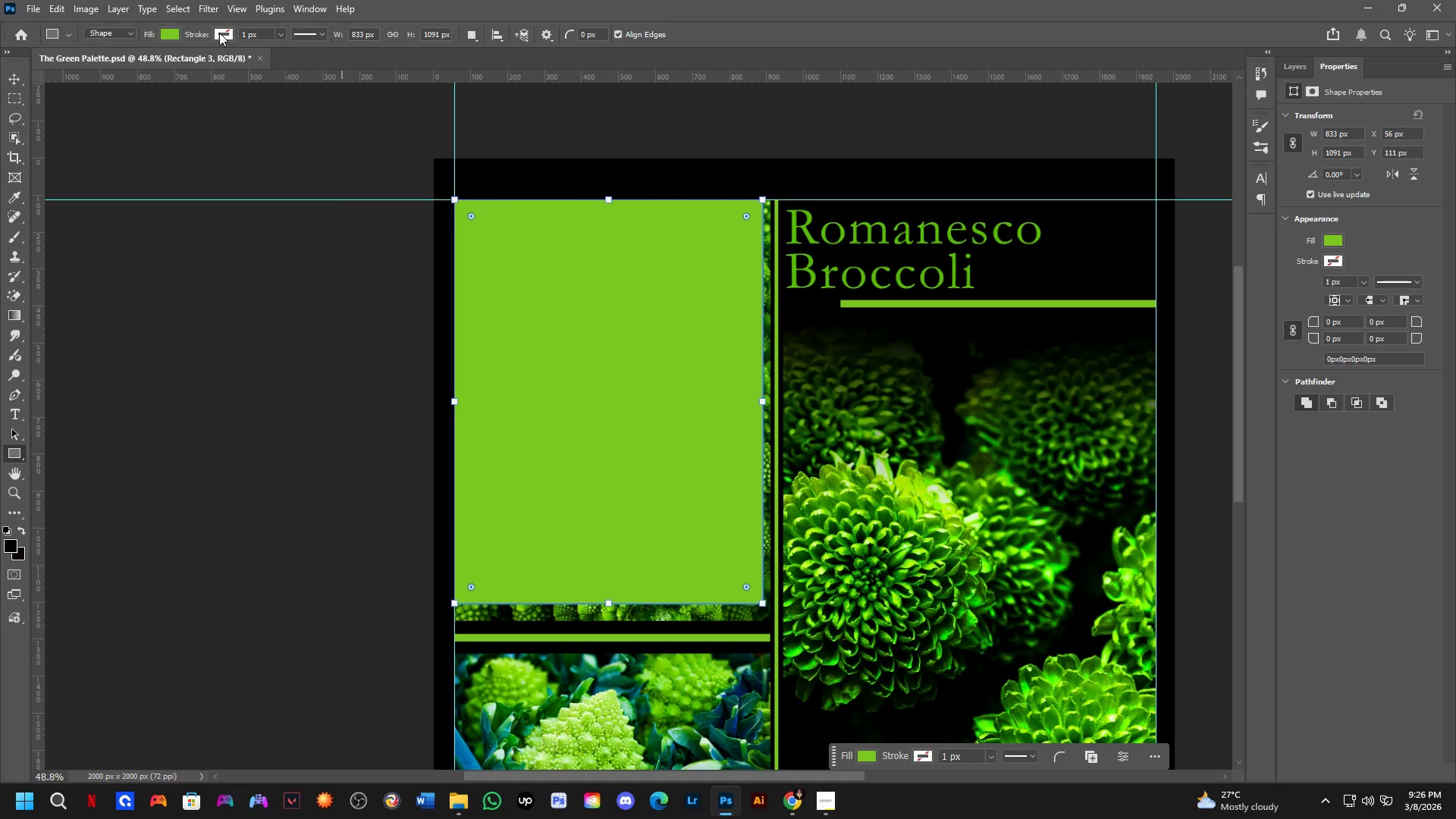 
left_click([224, 30])
 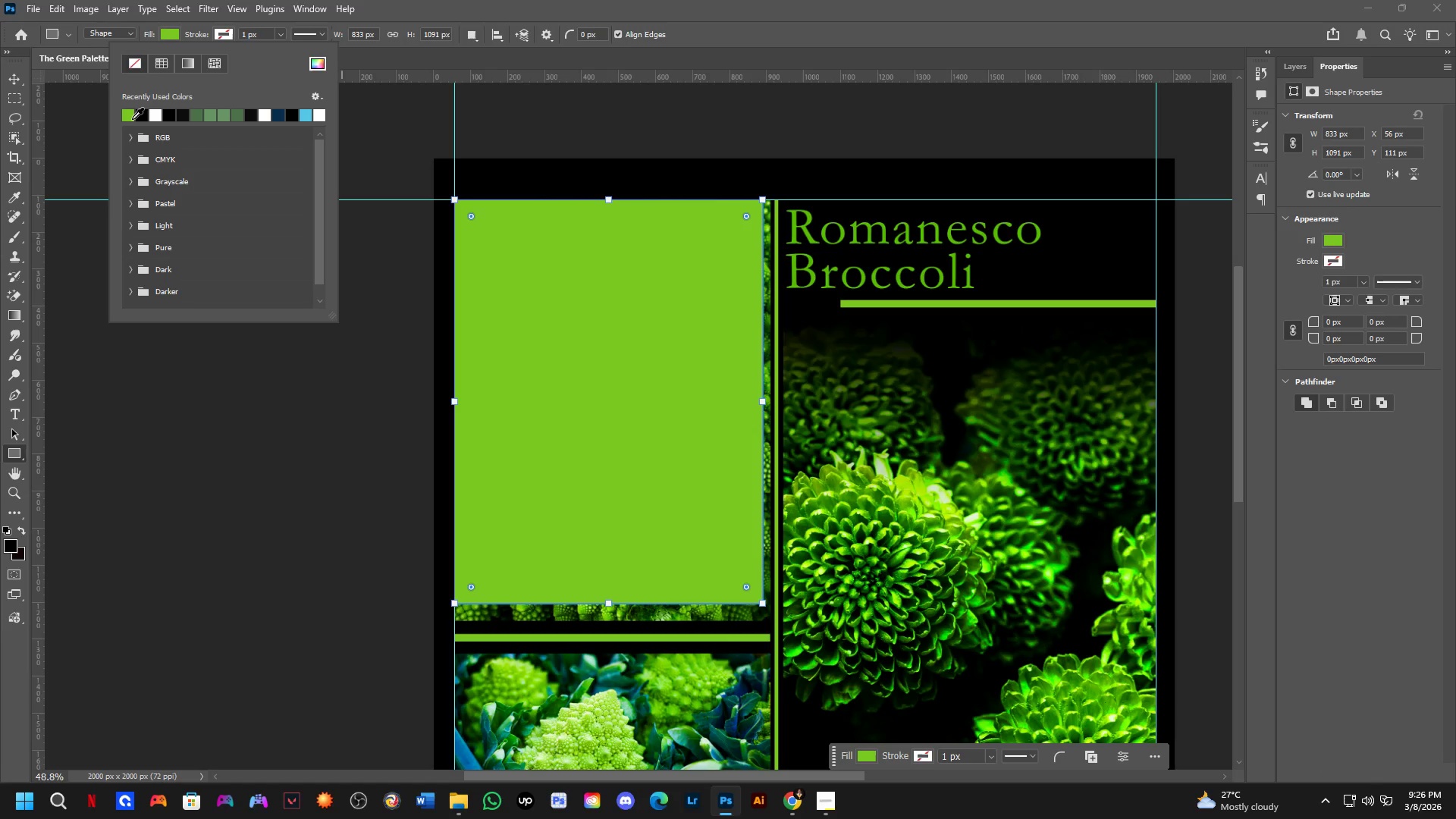 
left_click([132, 114])
 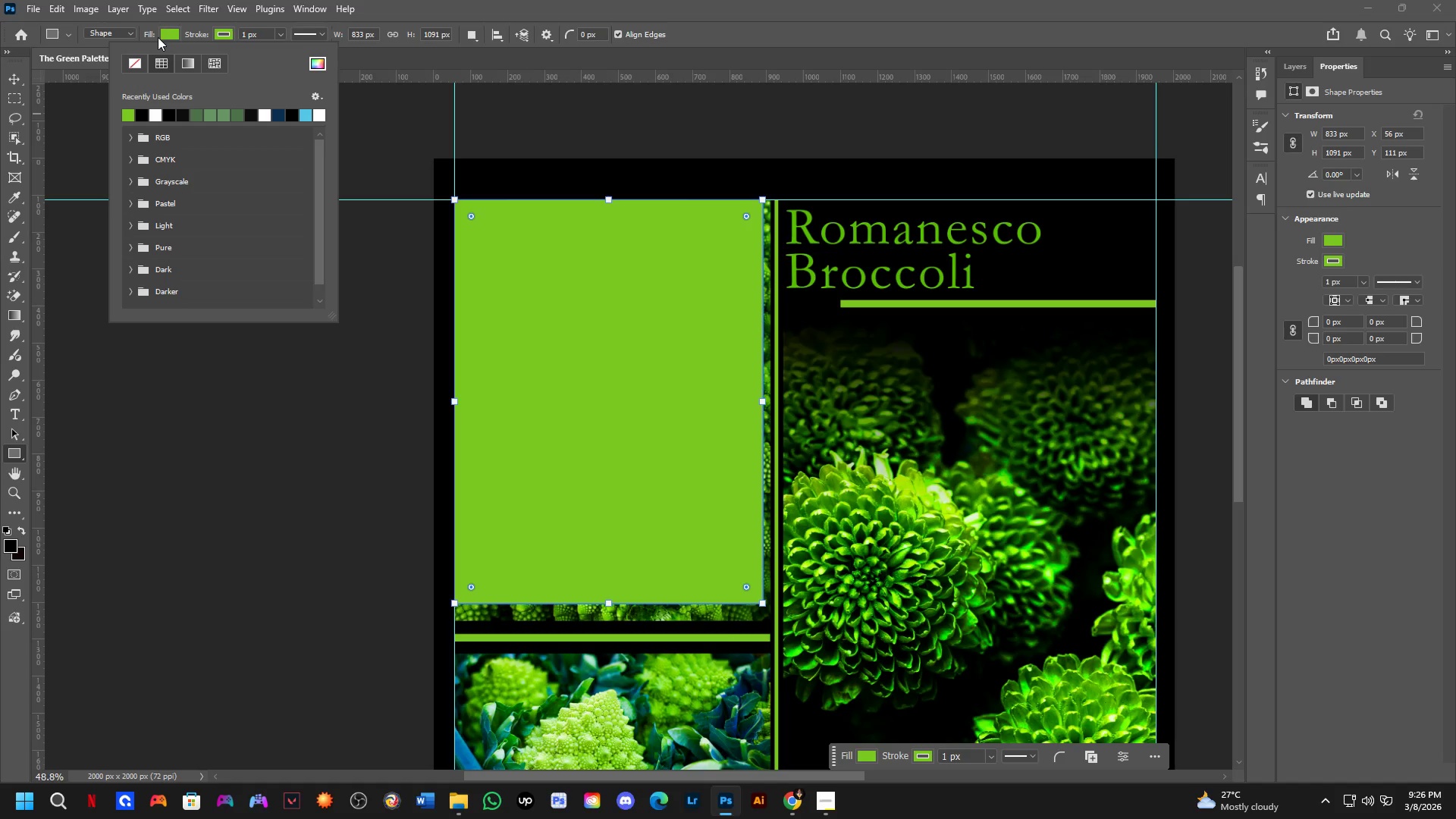 
left_click([168, 34])
 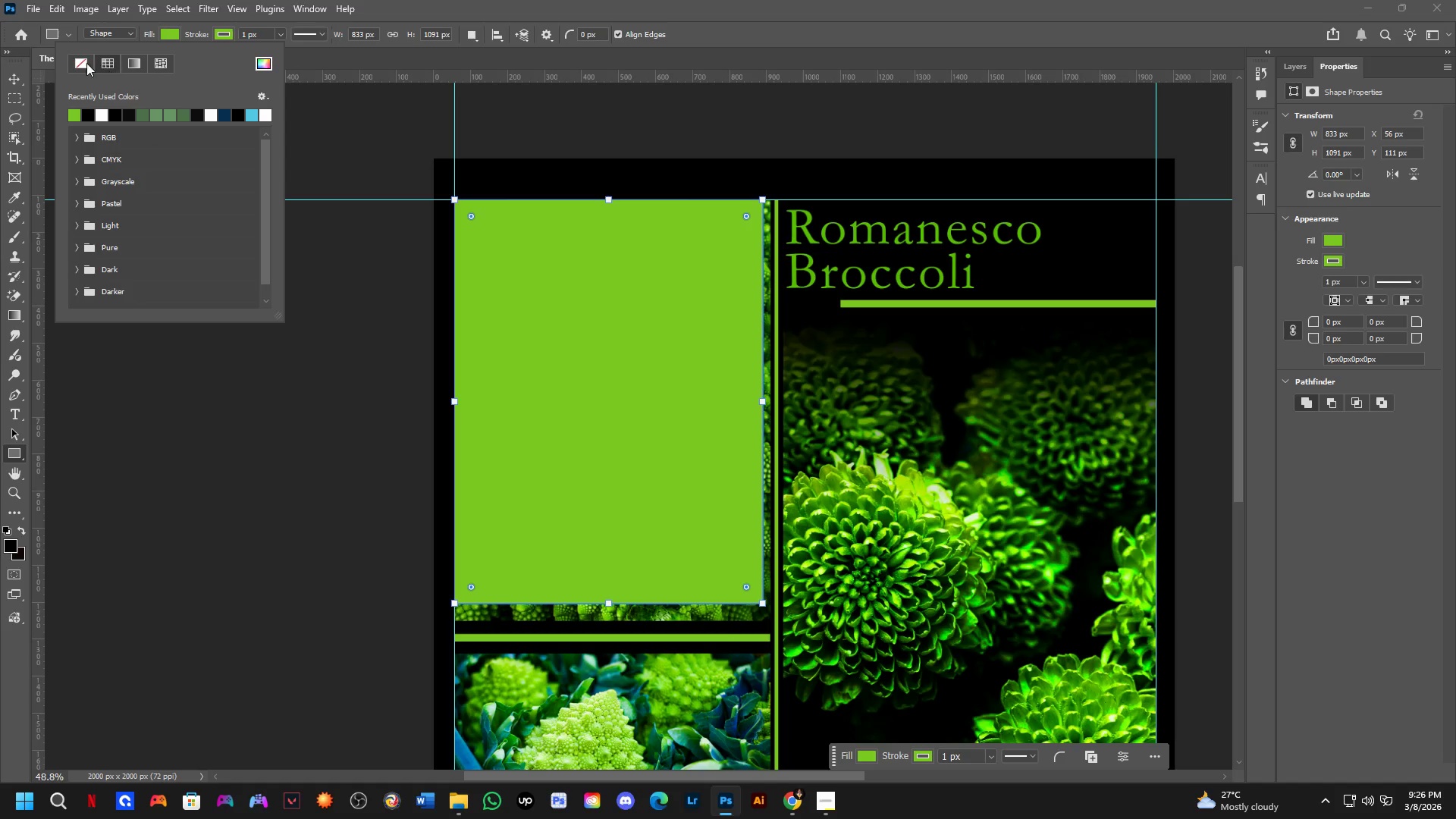 
left_click([82, 62])
 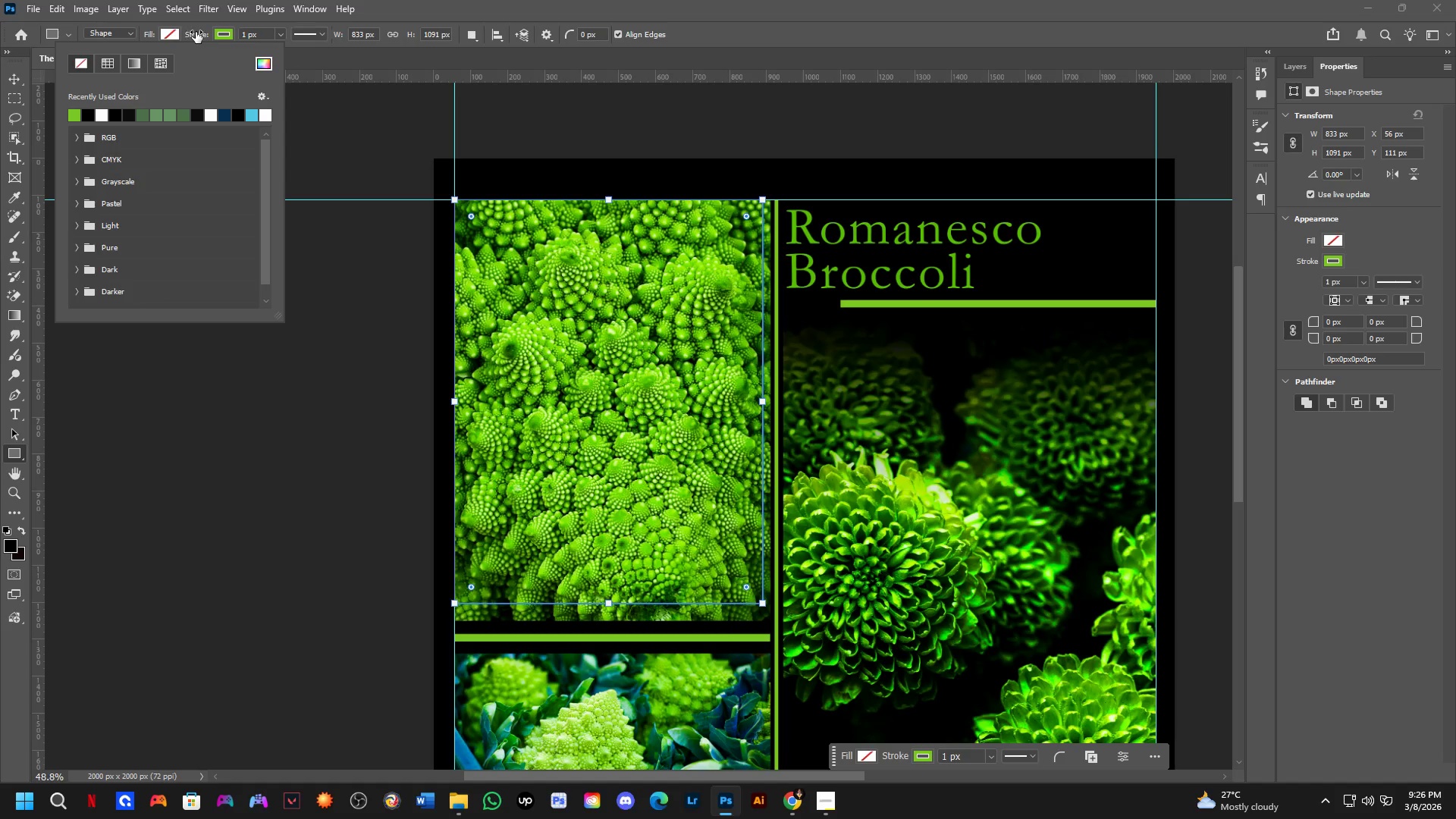 
left_click_drag(start_coordinate=[200, 32], to_coordinate=[216, 33])
 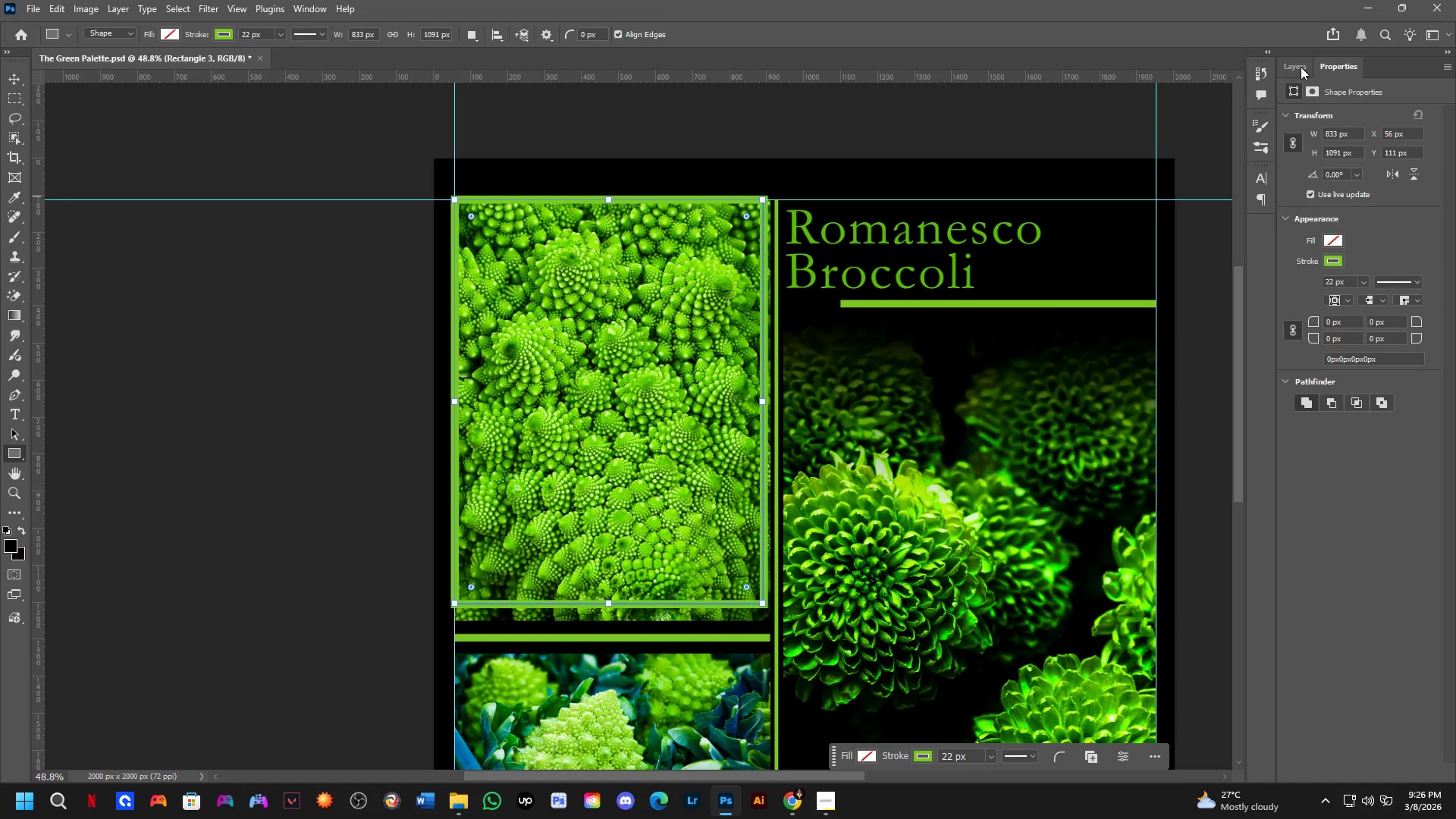 
left_click([228, 28])
 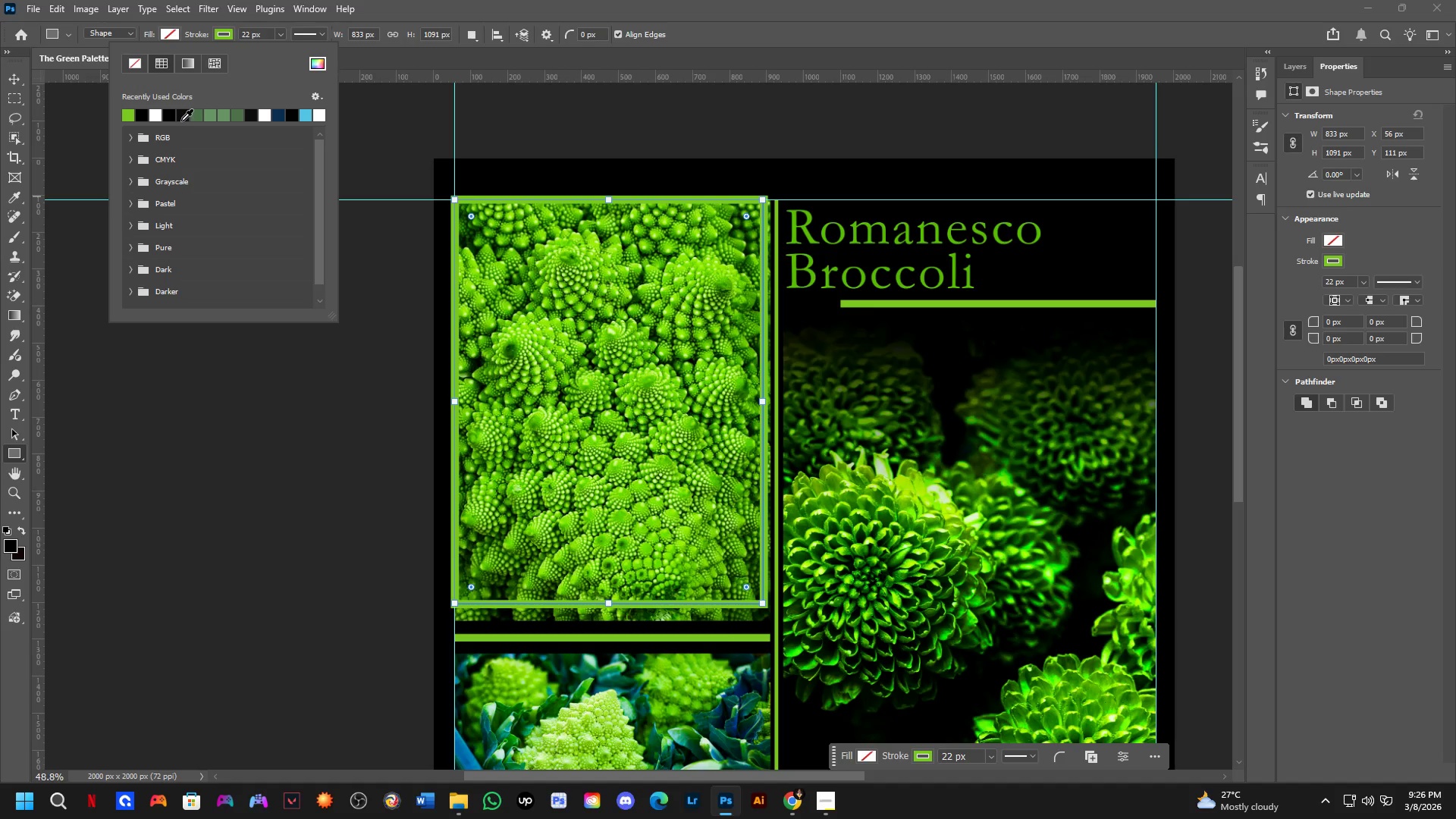 
left_click([188, 119])
 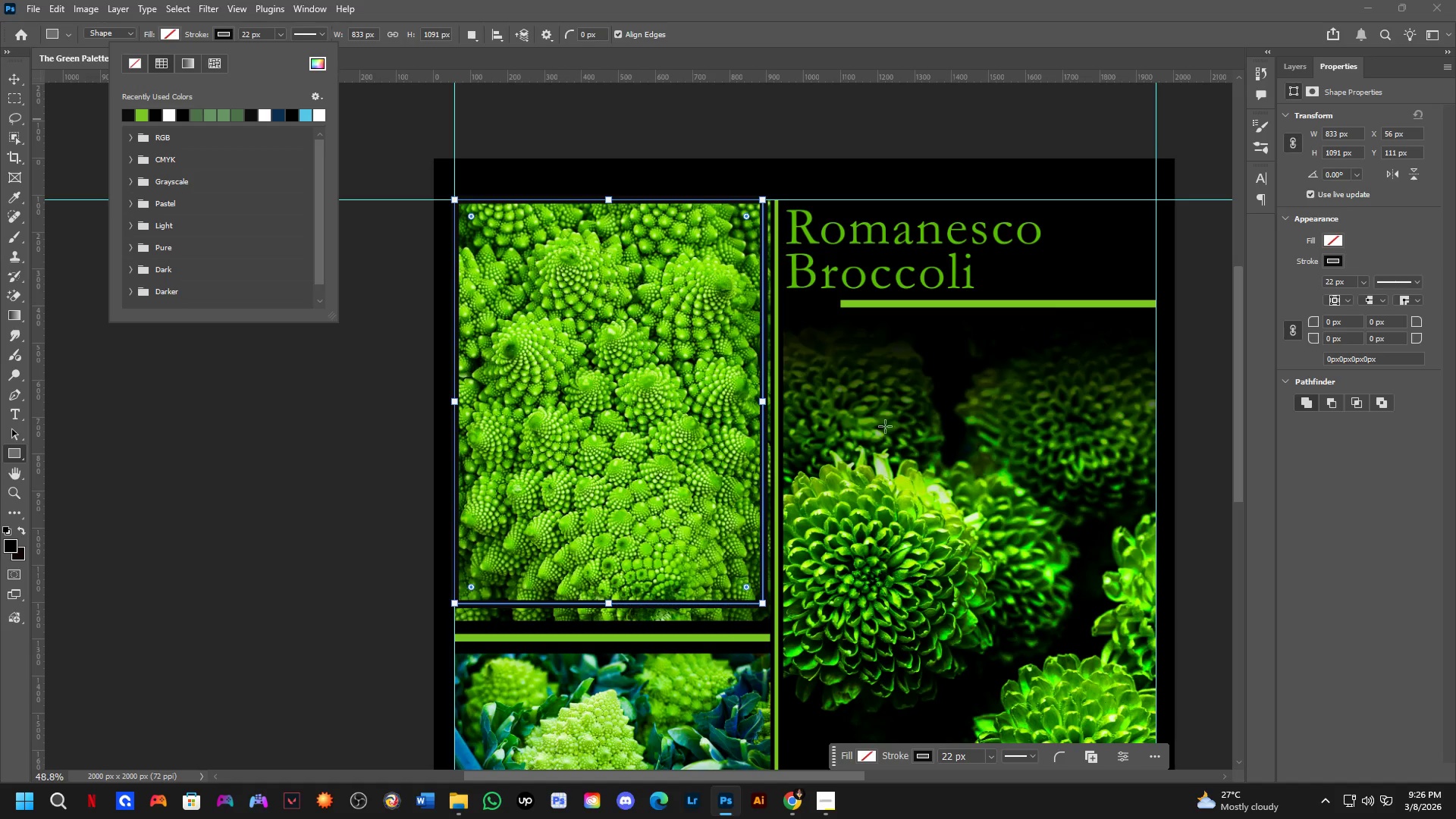 
left_click([1010, 443])
 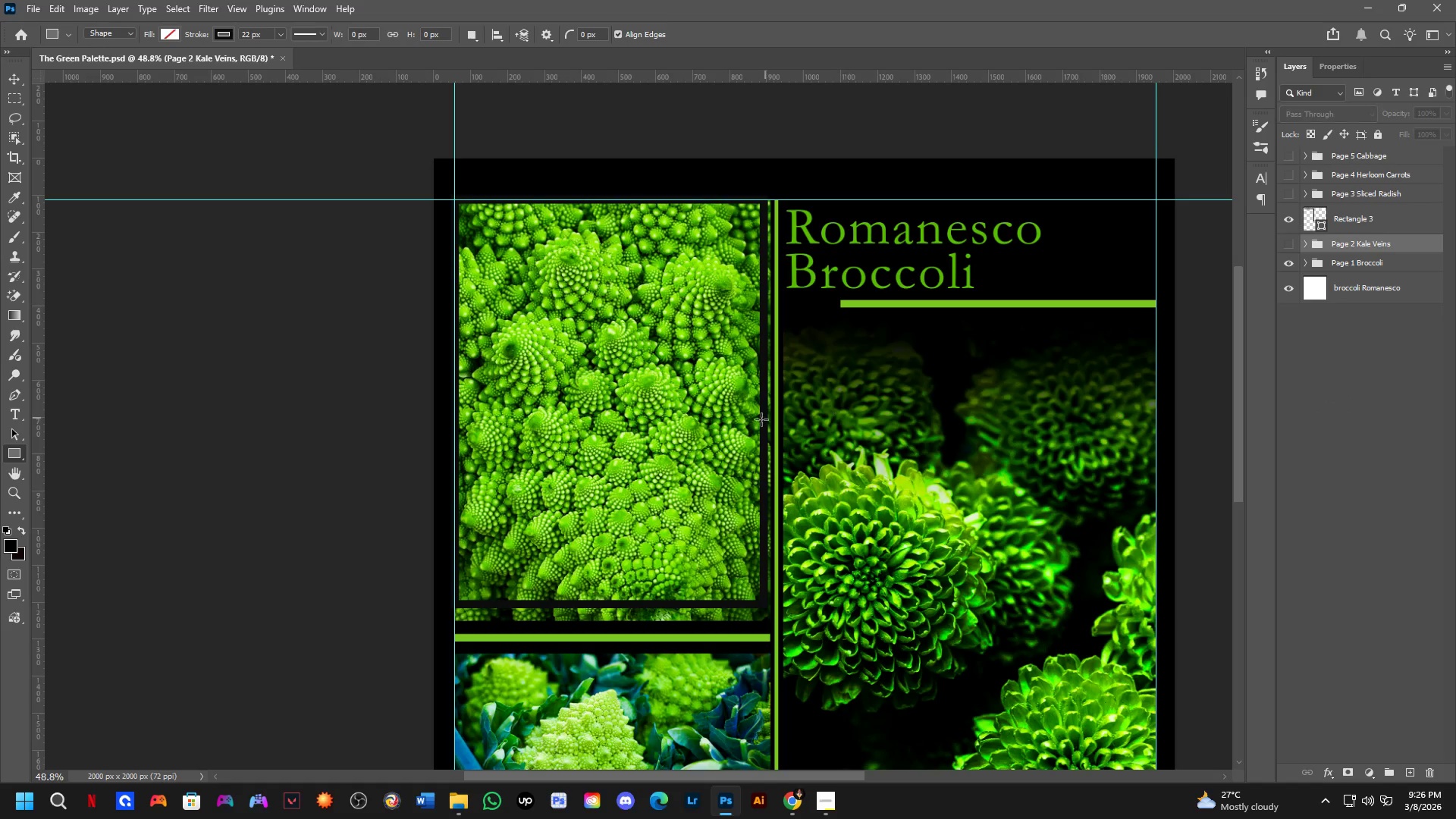 
scroll: coordinate [770, 448], scroll_direction: down, amount: 4.0
 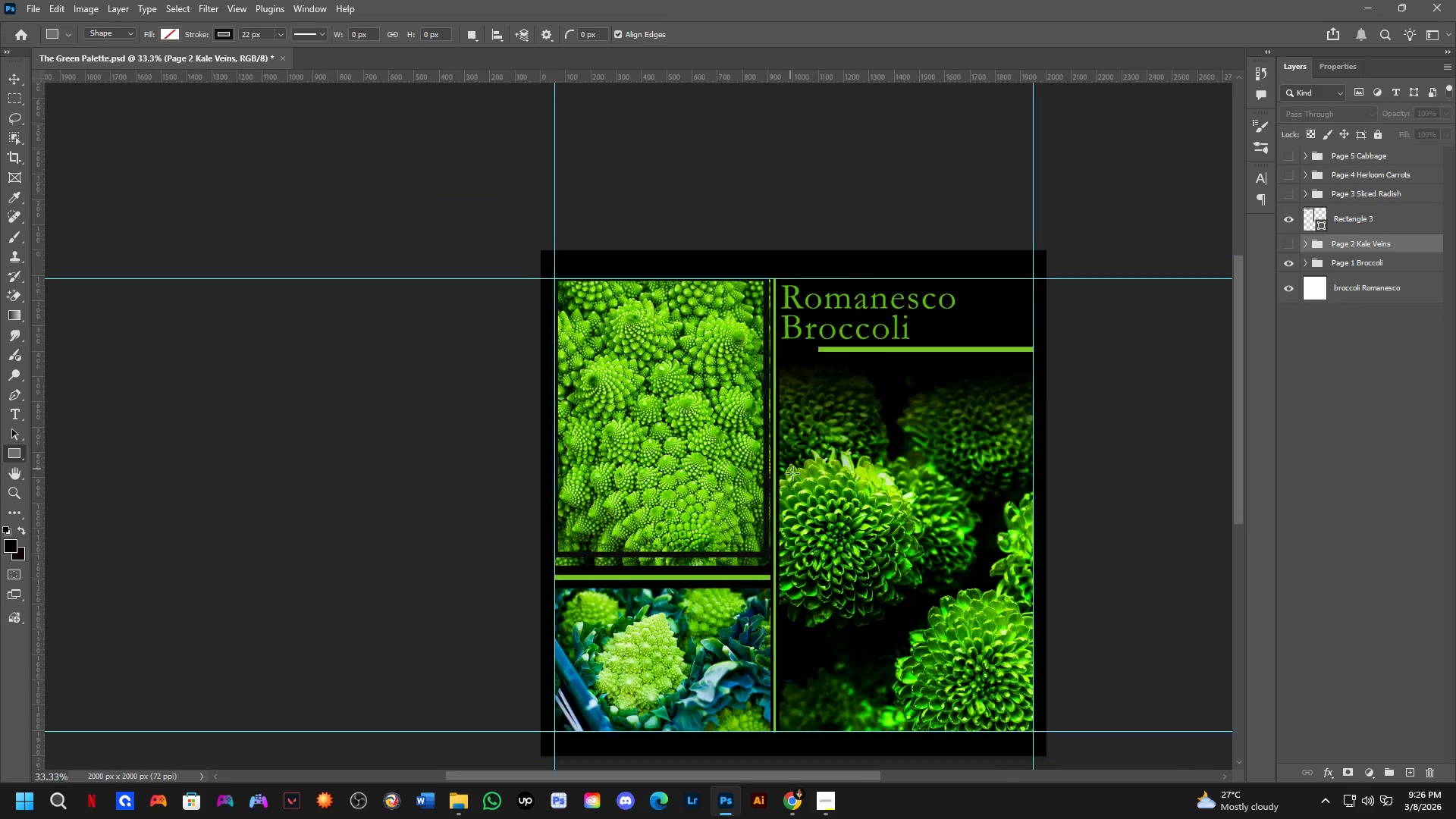 
hold_key(key=Space, duration=0.7)
 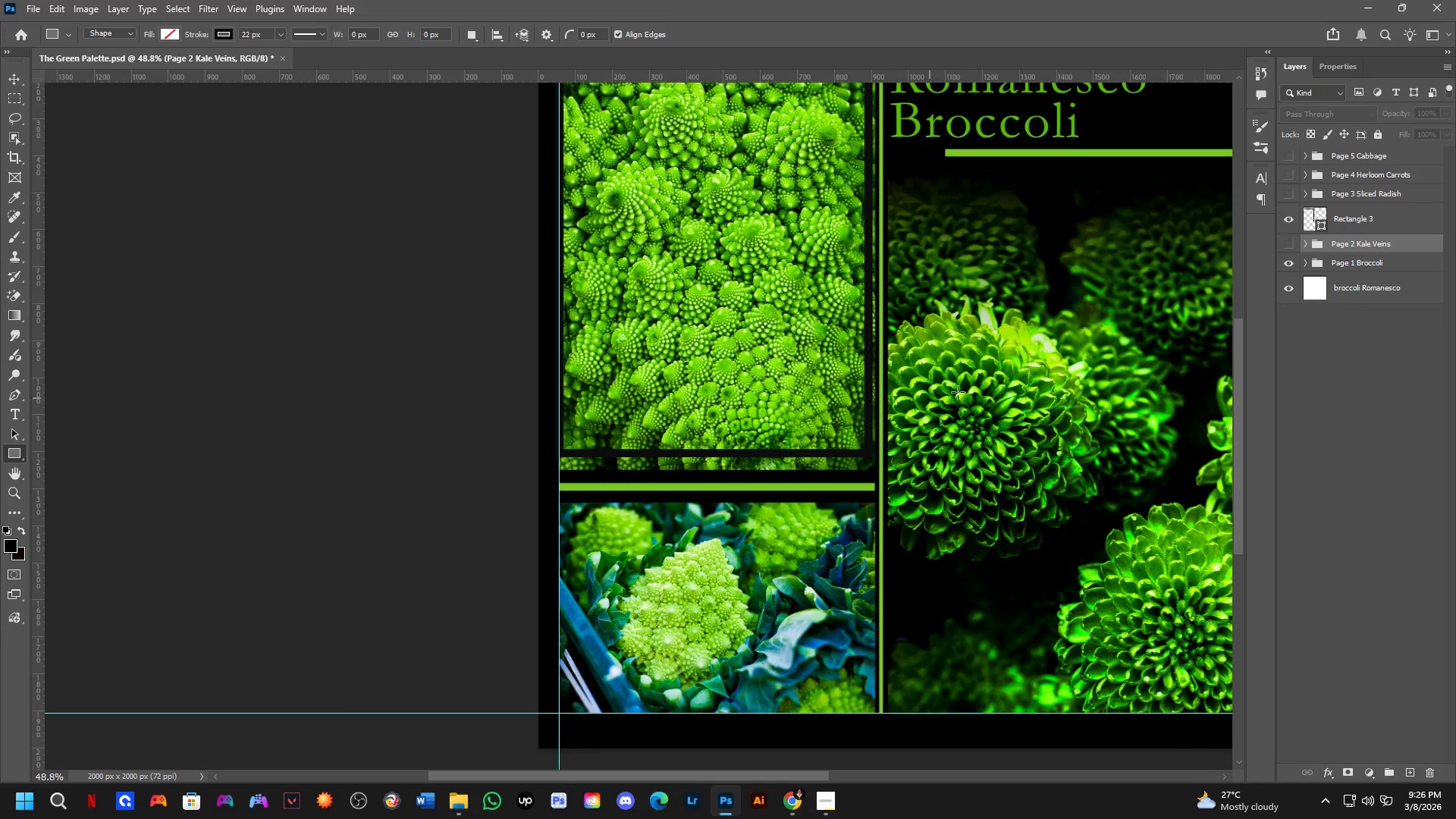 
left_click_drag(start_coordinate=[796, 490], to_coordinate=[890, 380])
 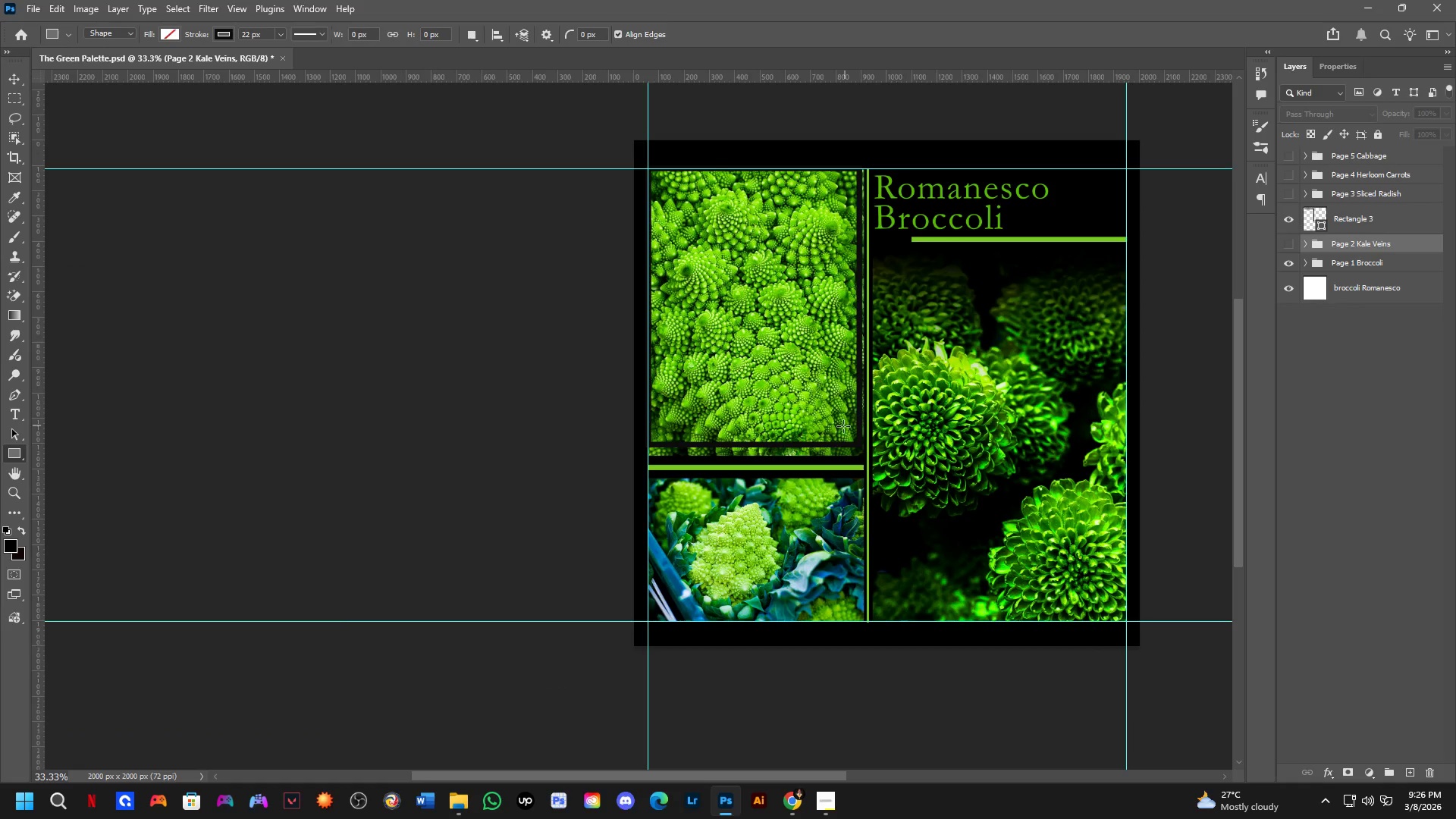 
scroll: coordinate [836, 422], scroll_direction: up, amount: 2.0
 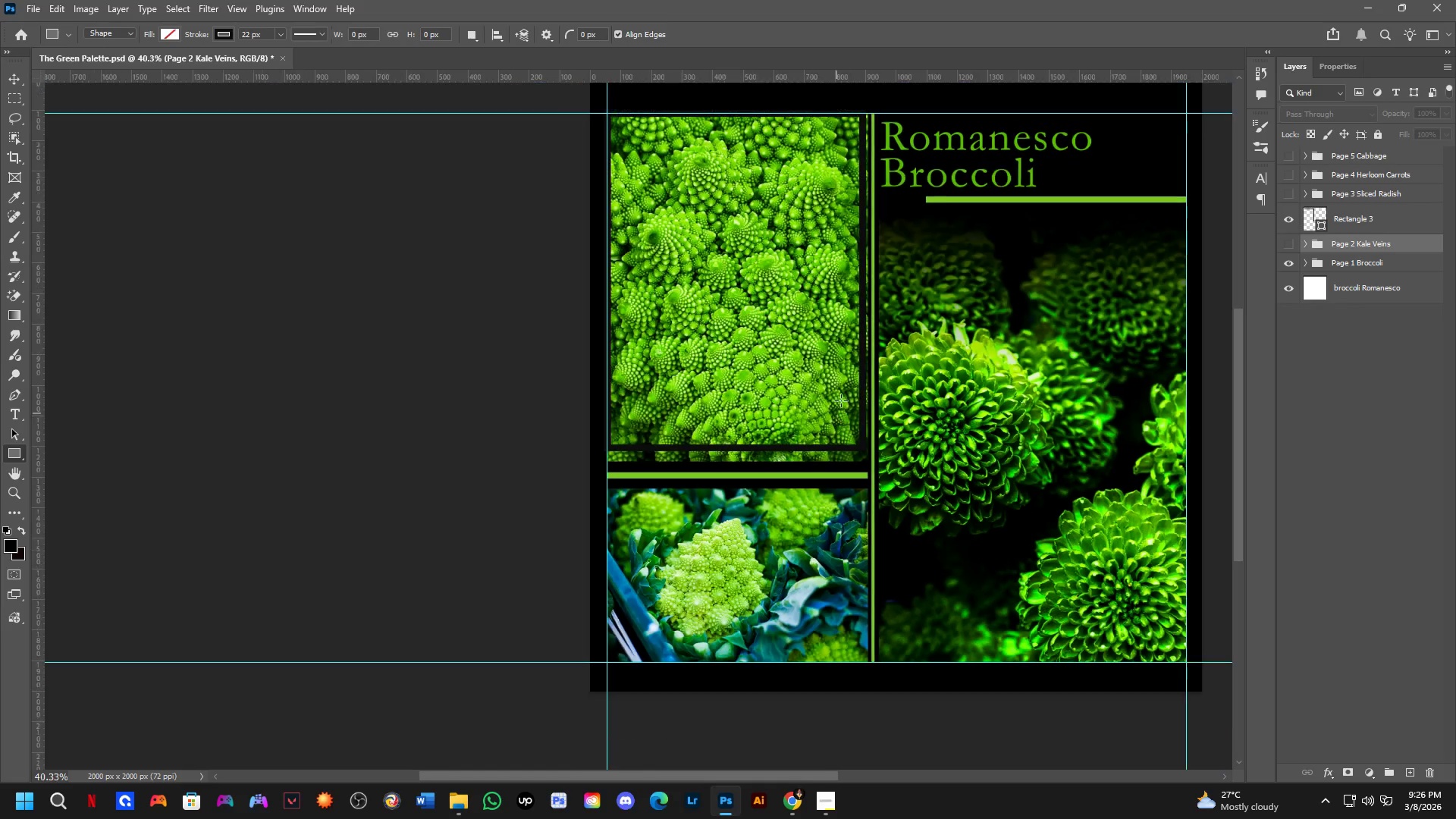 
hold_key(key=Space, duration=0.98)
 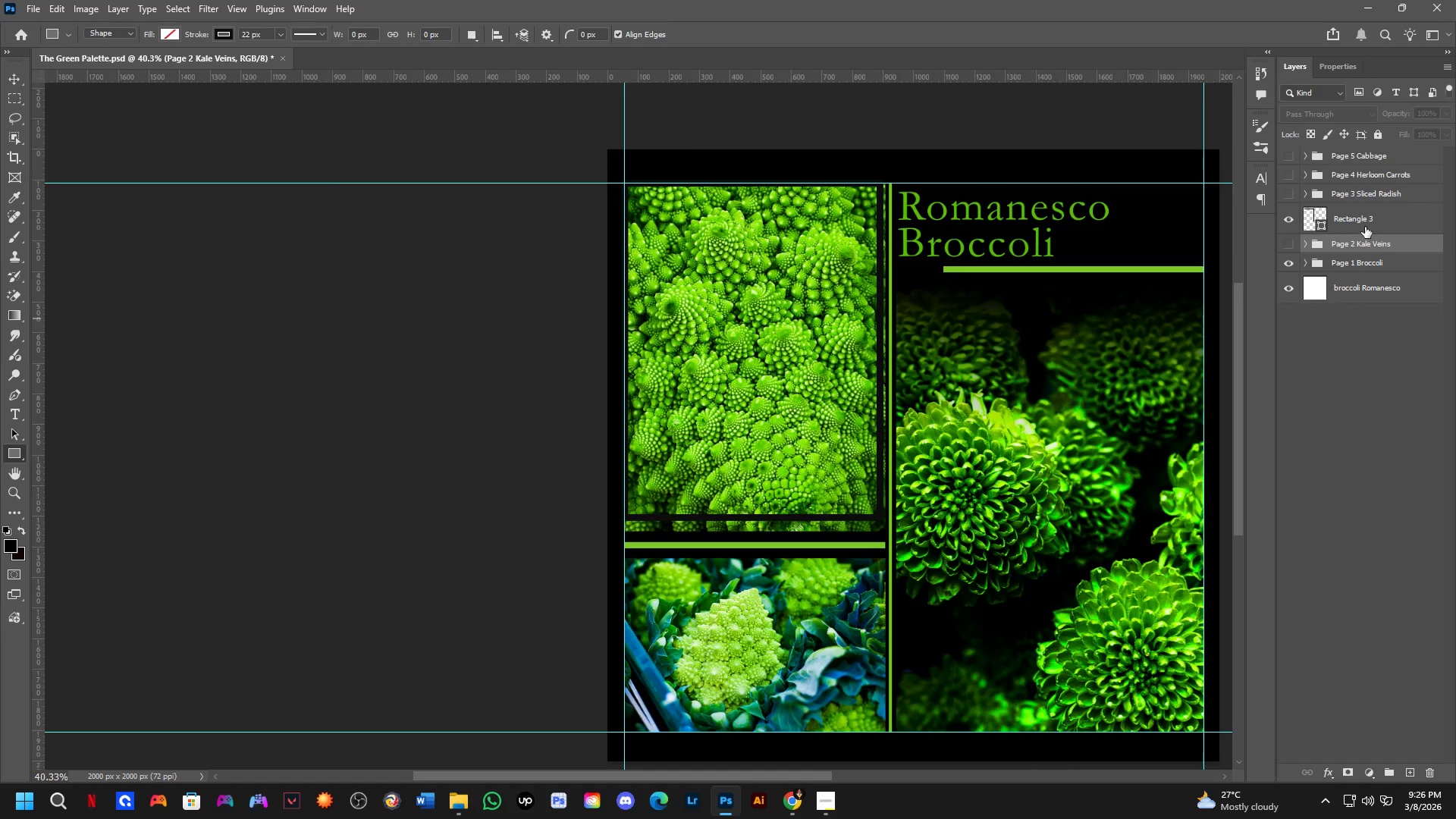 
left_click_drag(start_coordinate=[863, 308], to_coordinate=[880, 378])
 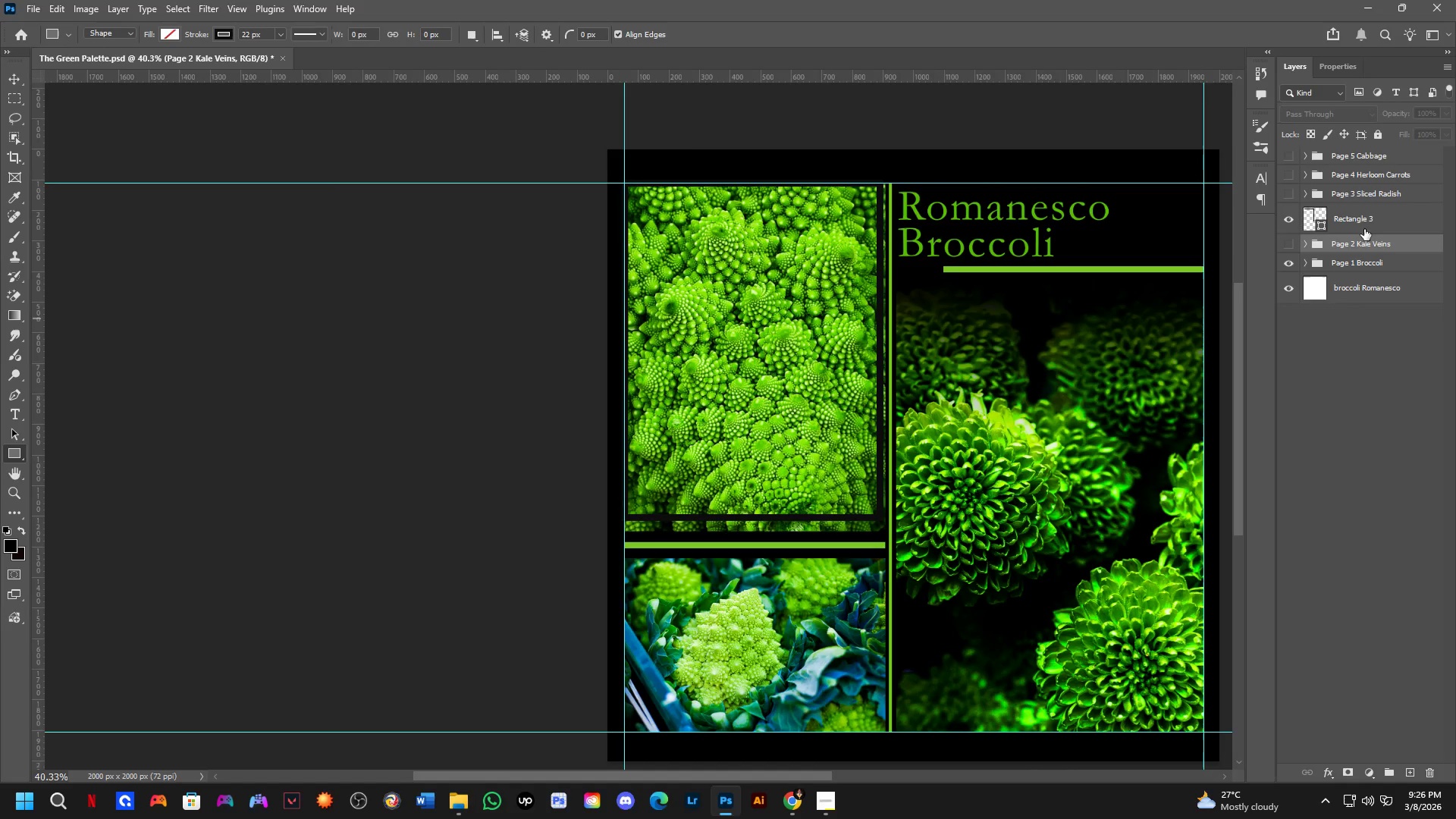 
left_click([1366, 224])
 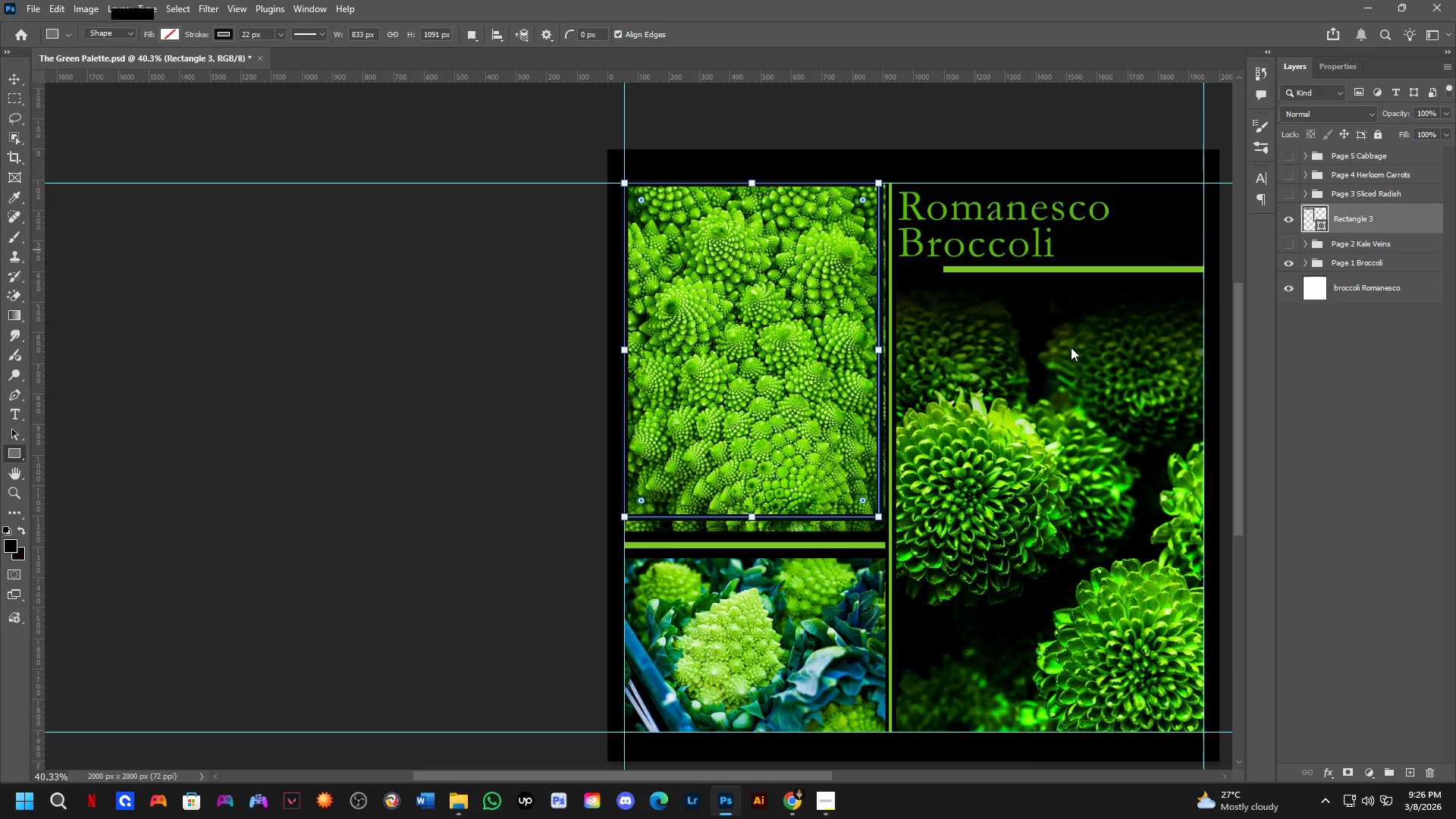 
key(Control+T)
 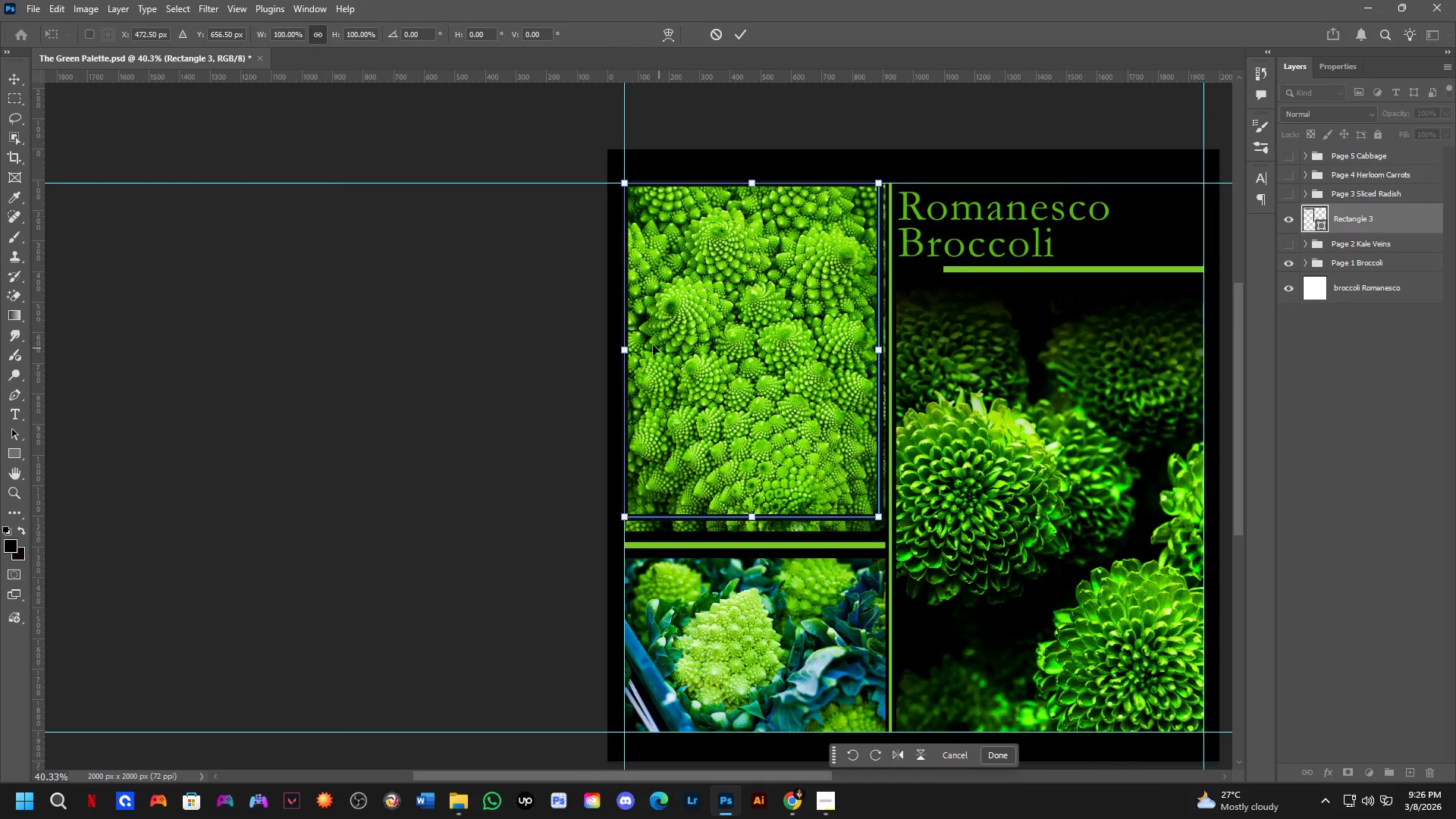 
scroll: coordinate [648, 344], scroll_direction: up, amount: 3.0
 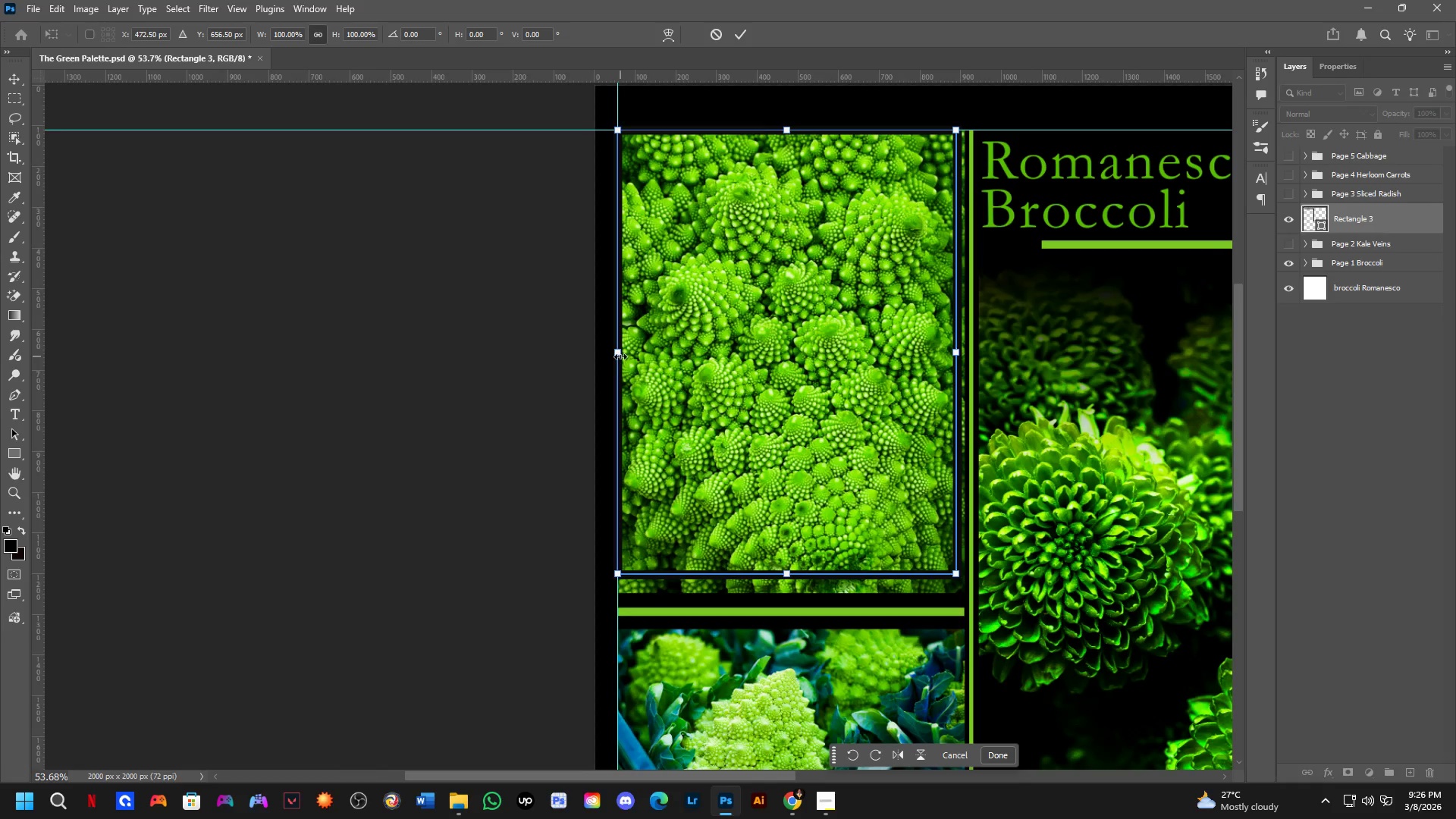 
left_click_drag(start_coordinate=[620, 356], to_coordinate=[662, 359])
 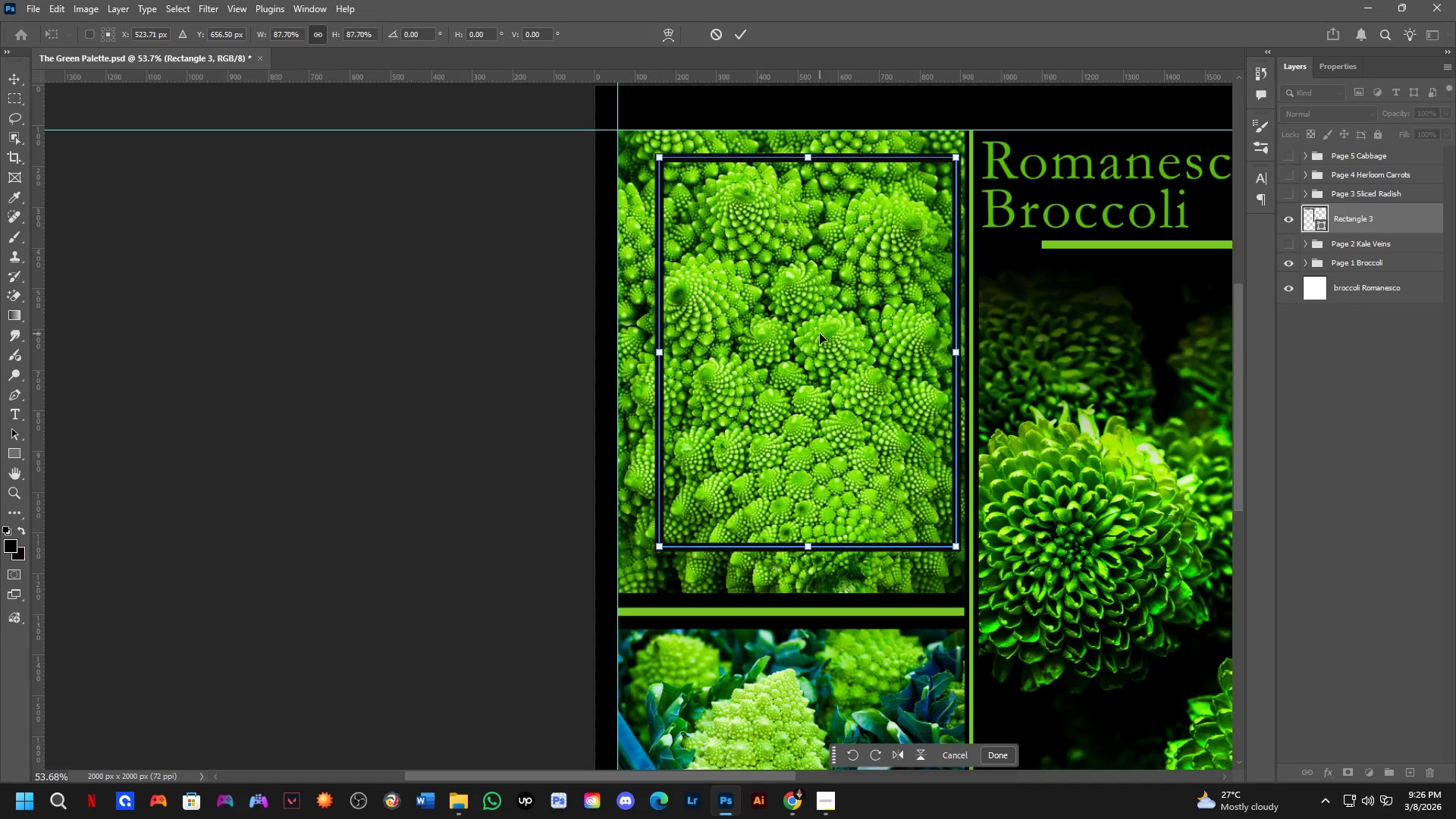 
left_click_drag(start_coordinate=[820, 334], to_coordinate=[813, 334])
 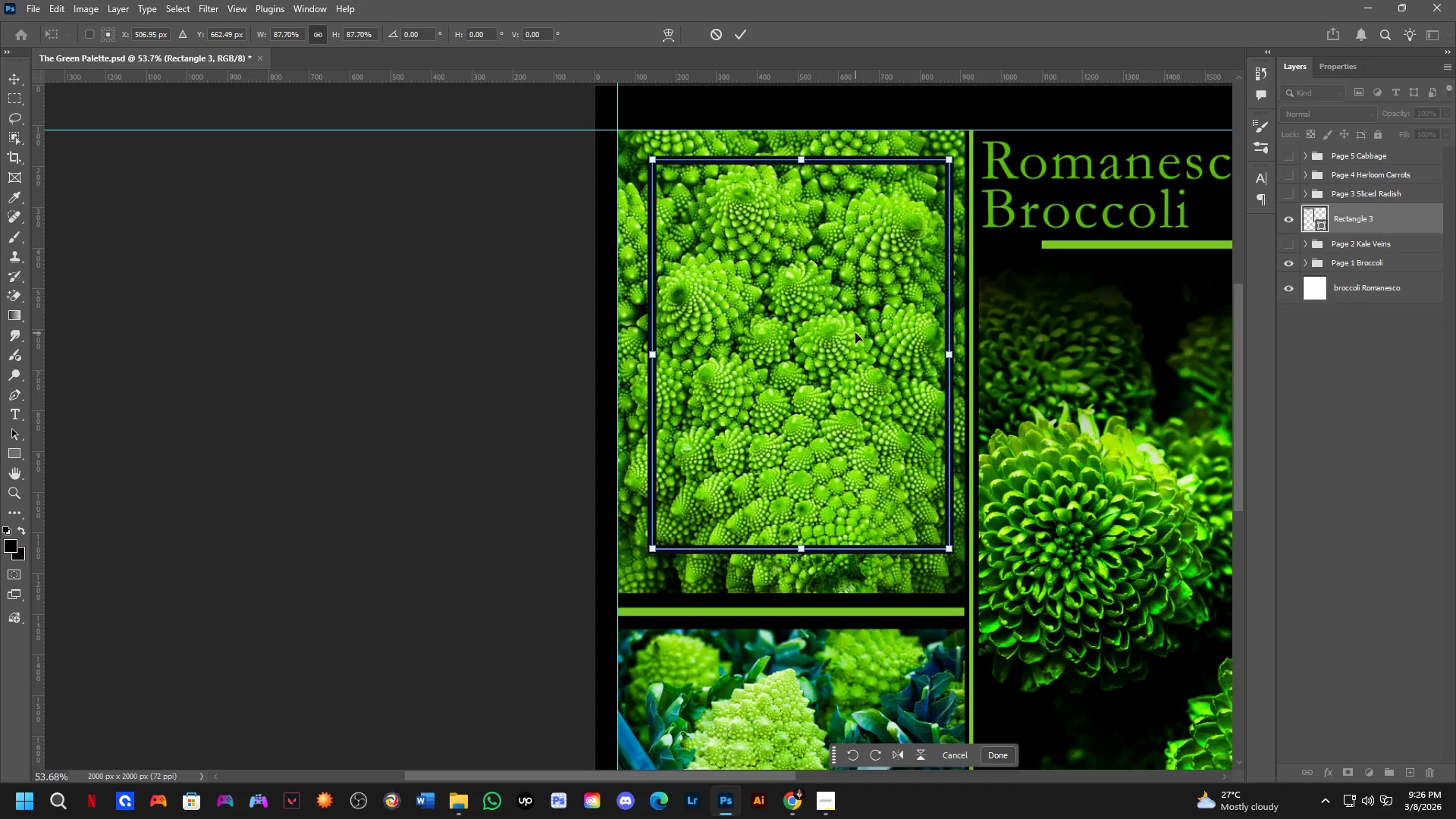 
left_click_drag(start_coordinate=[855, 333], to_coordinate=[852, 331])
 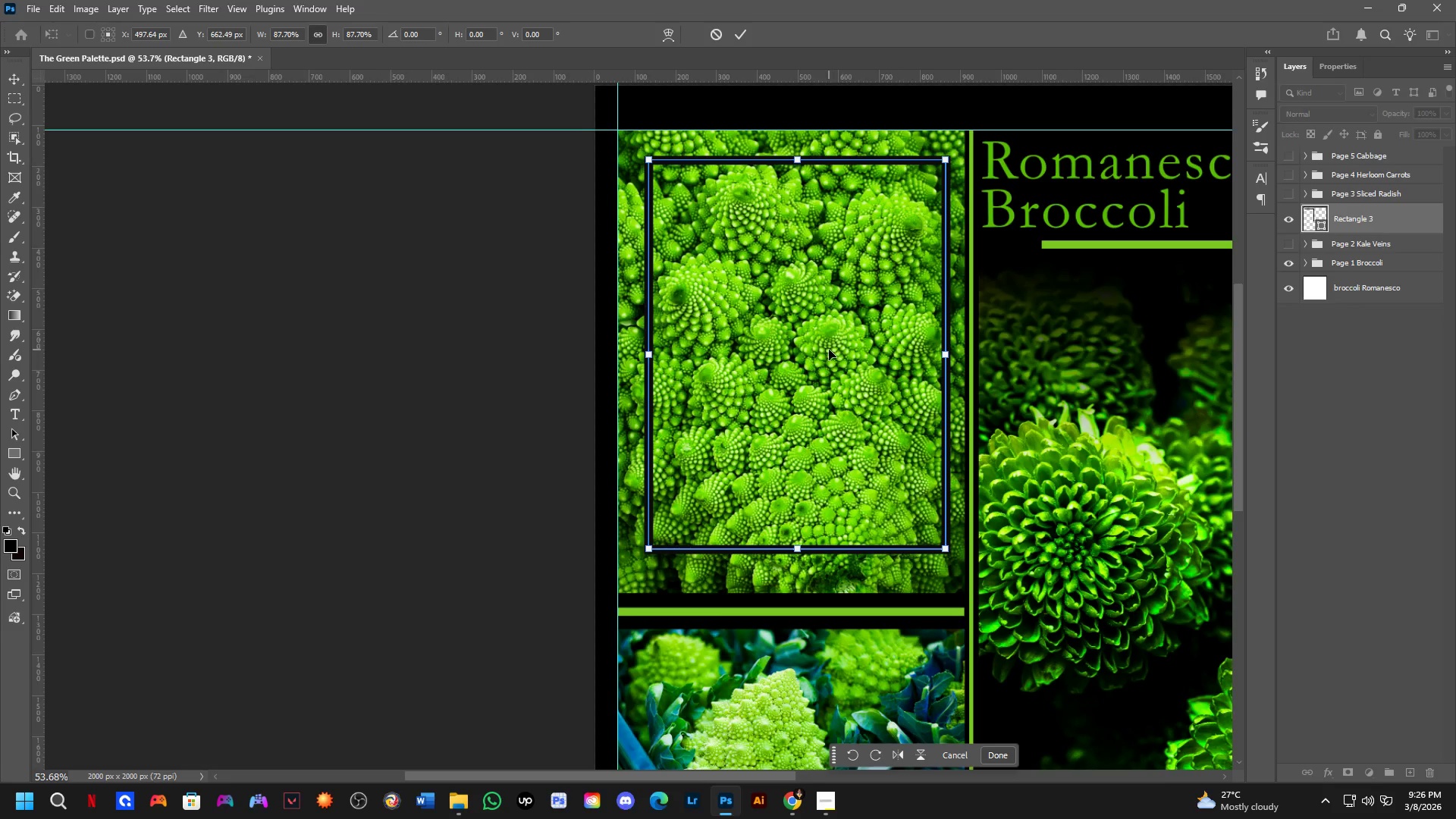 
scroll: coordinate [830, 350], scroll_direction: down, amount: 2.0
 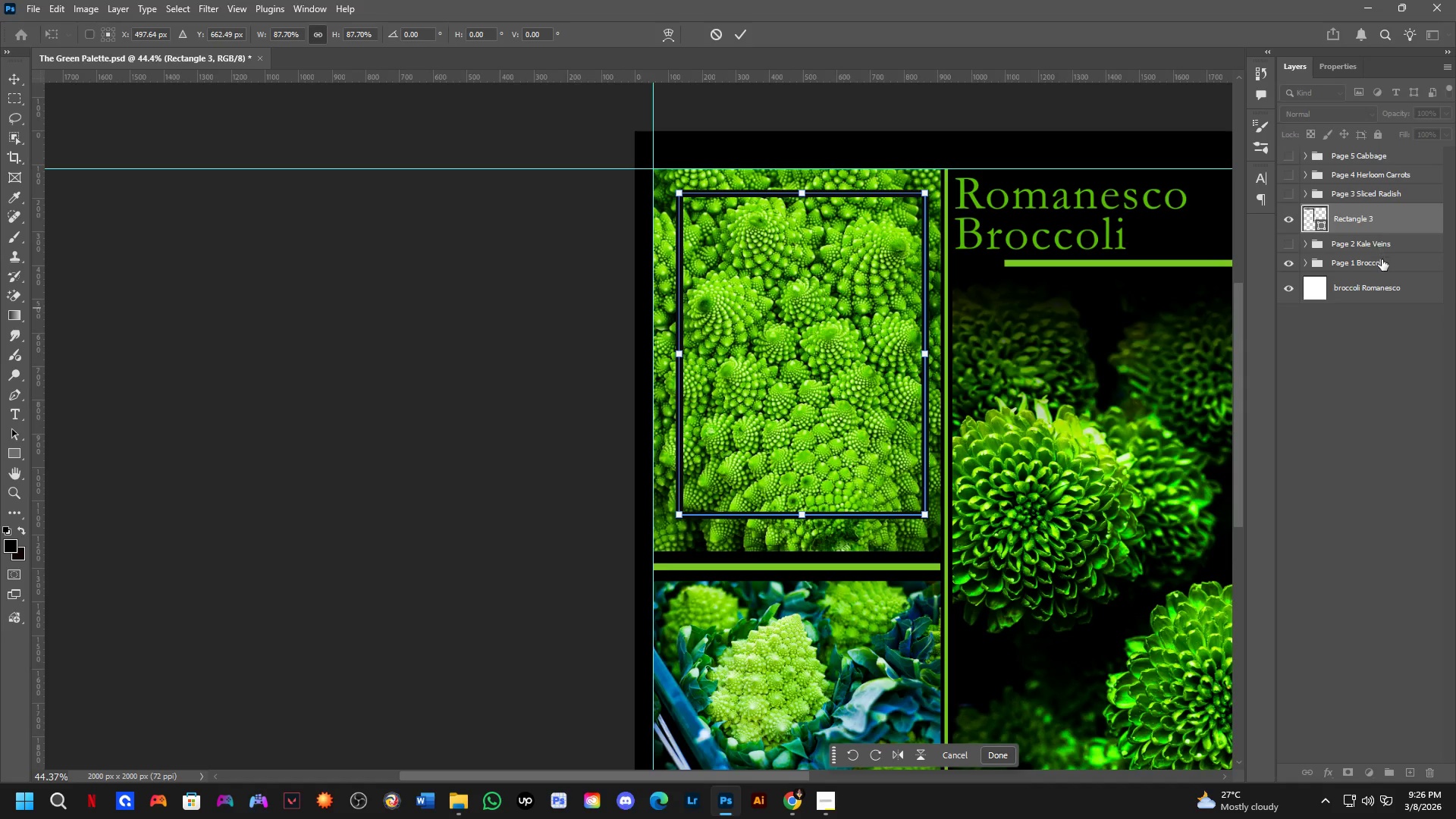 
left_click([1384, 262])
 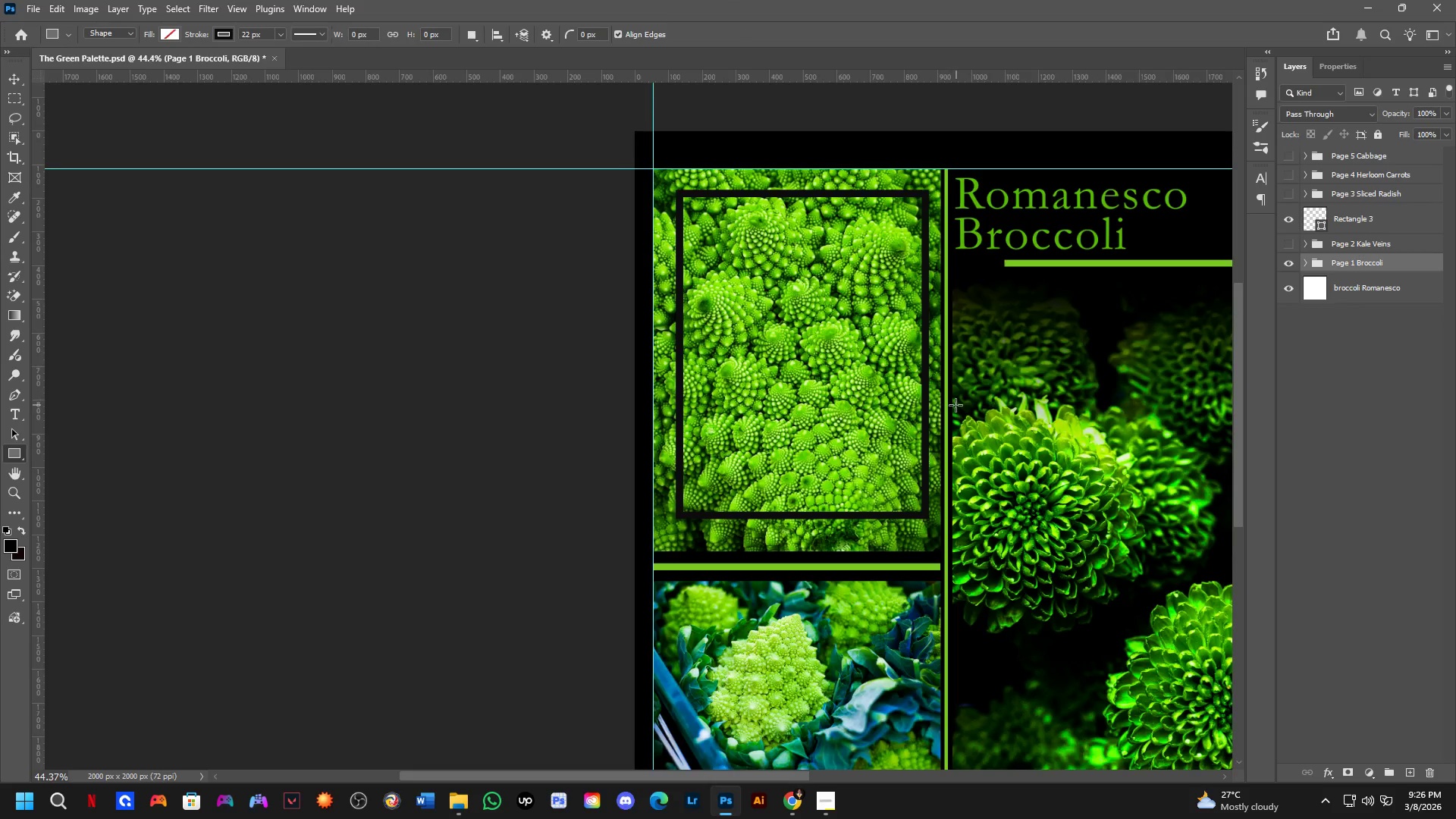 
scroll: coordinate [946, 403], scroll_direction: down, amount: 4.0
 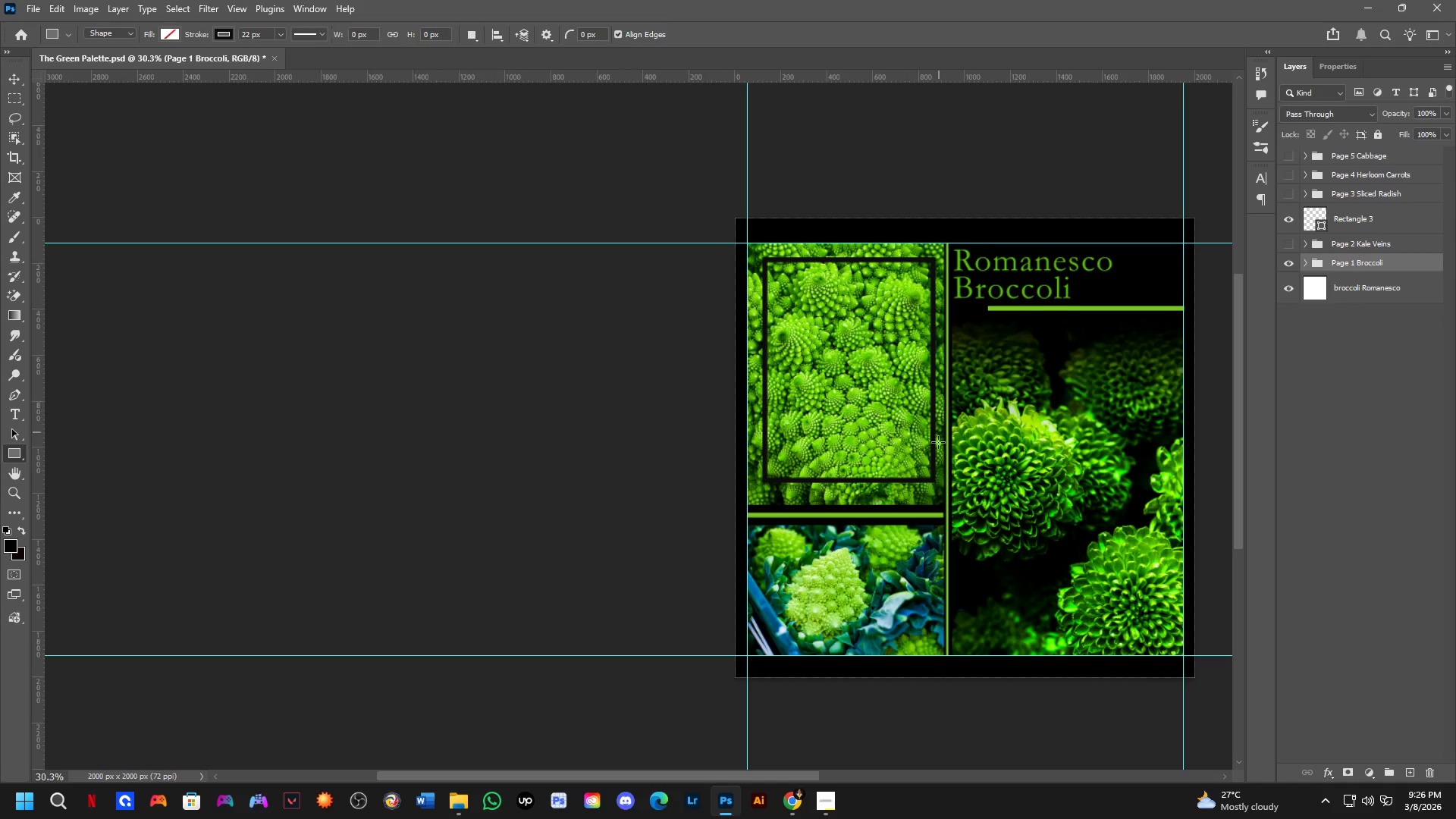 
hold_key(key=Space, duration=0.64)
 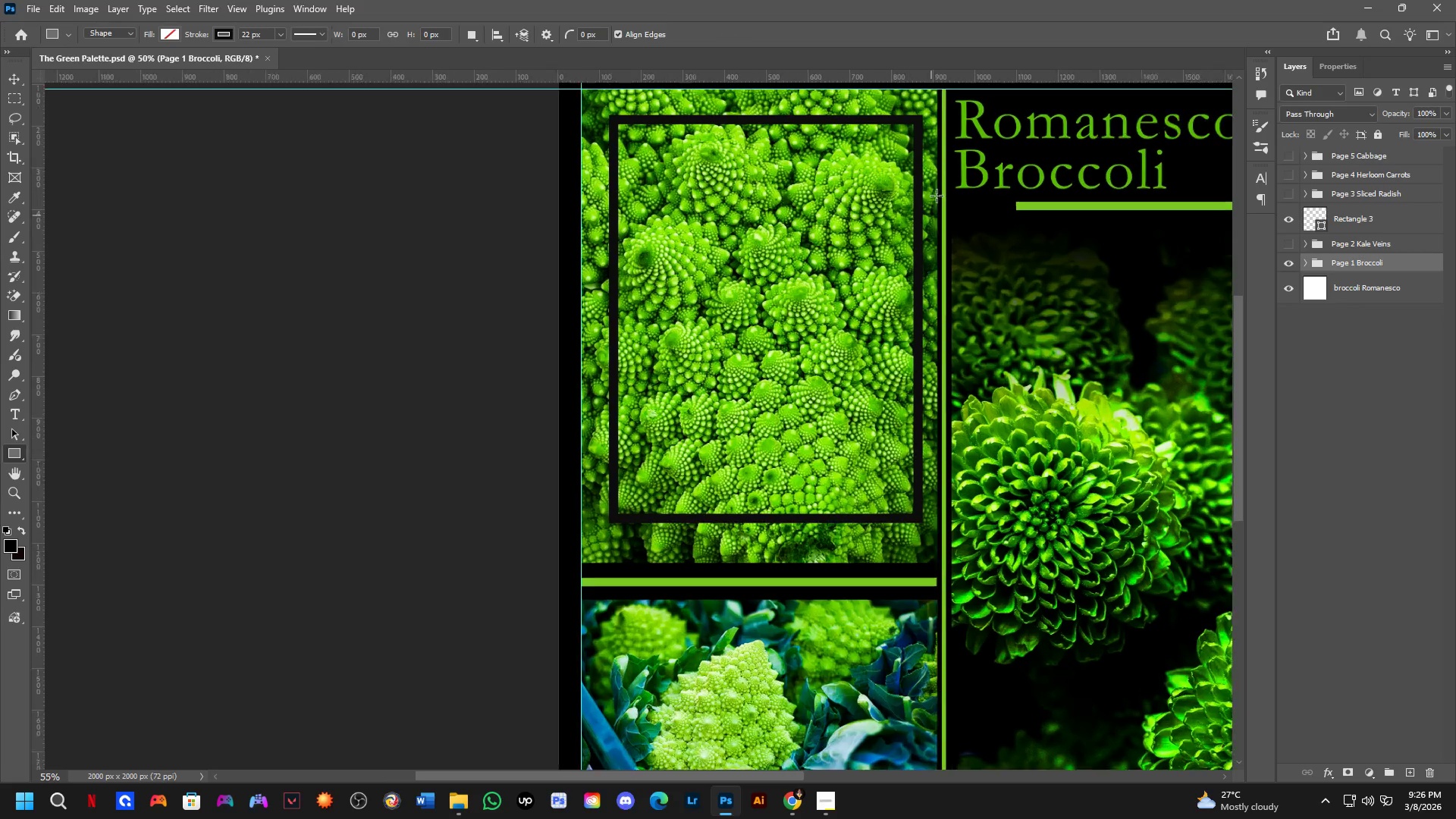 
left_click_drag(start_coordinate=[944, 463], to_coordinate=[924, 456])
 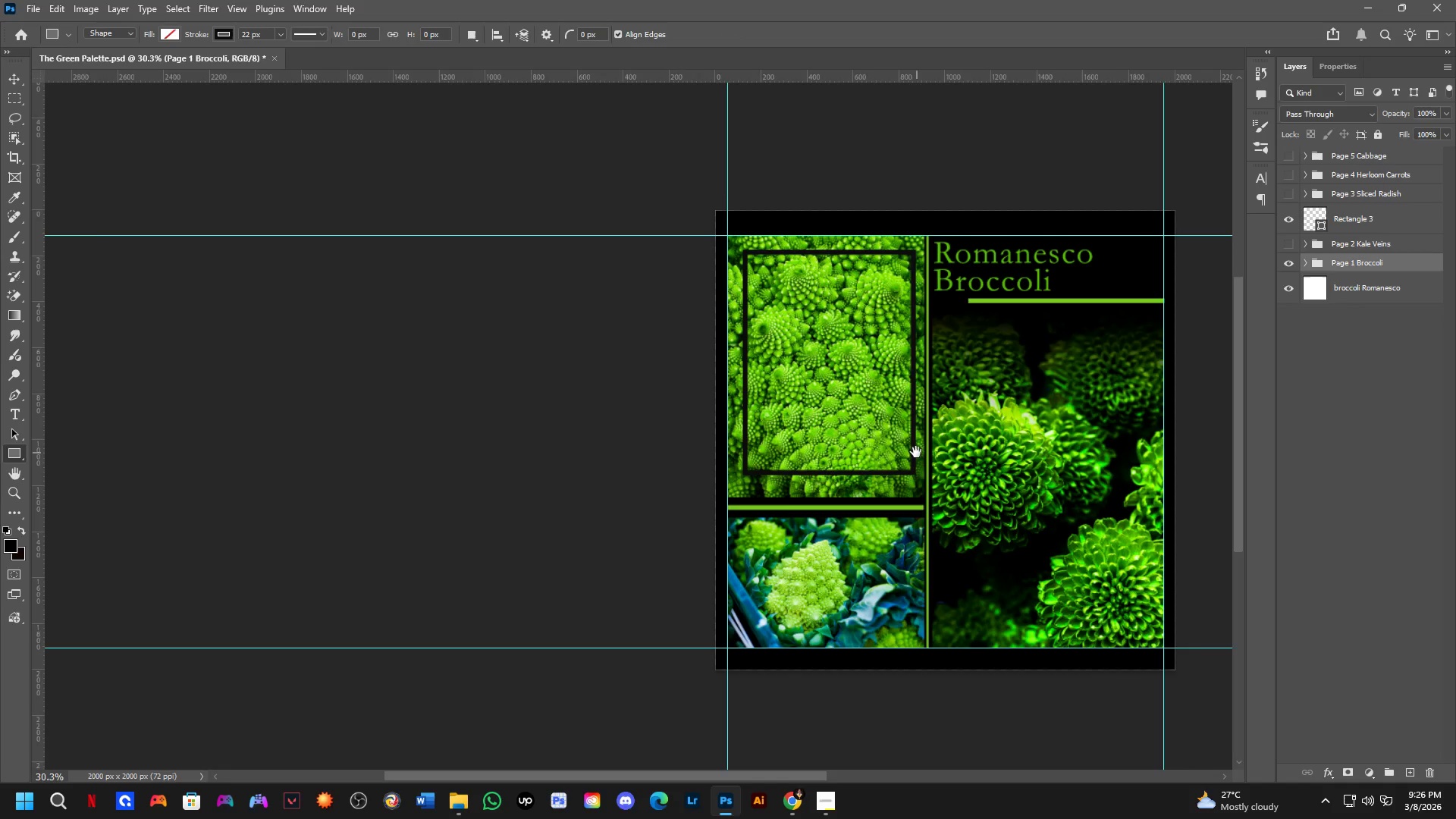 
key(Shift+ShiftLeft)
 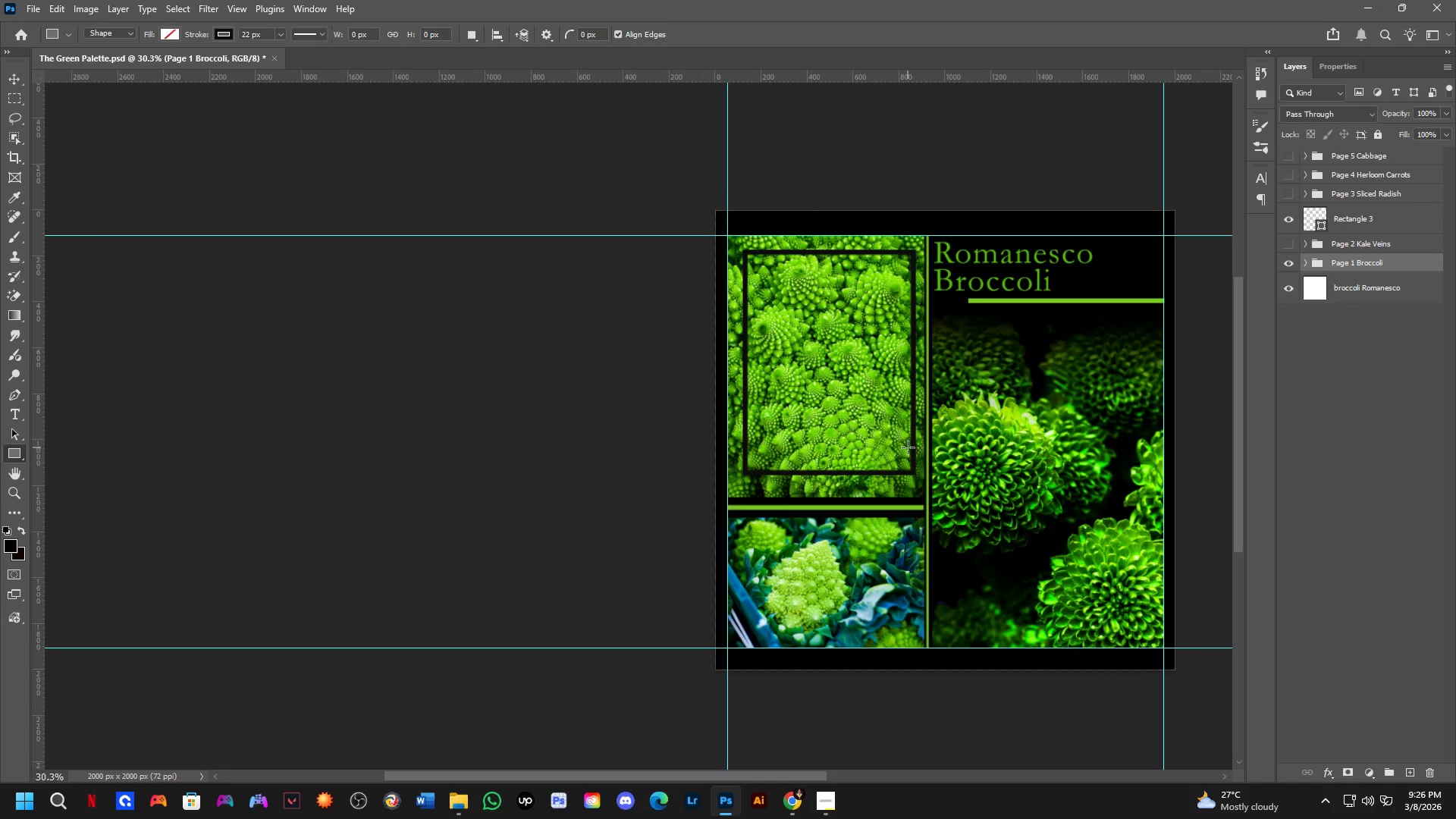 
scroll: coordinate [902, 115], scroll_direction: up, amount: 9.0
 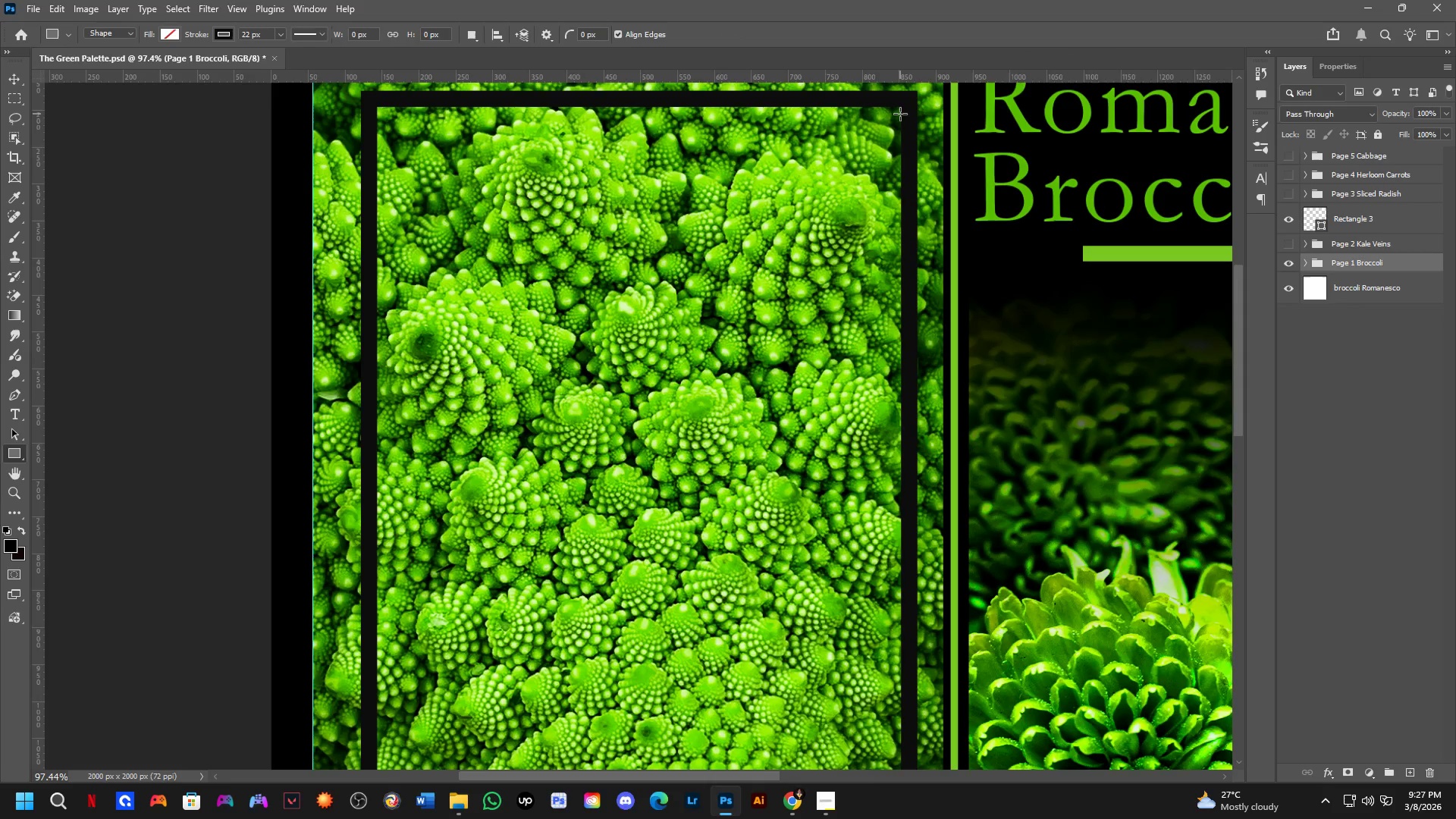 
hold_key(key=ShiftLeft, duration=0.5)
scroll: coordinate [882, 217], scroll_direction: down, amount: 5.0
 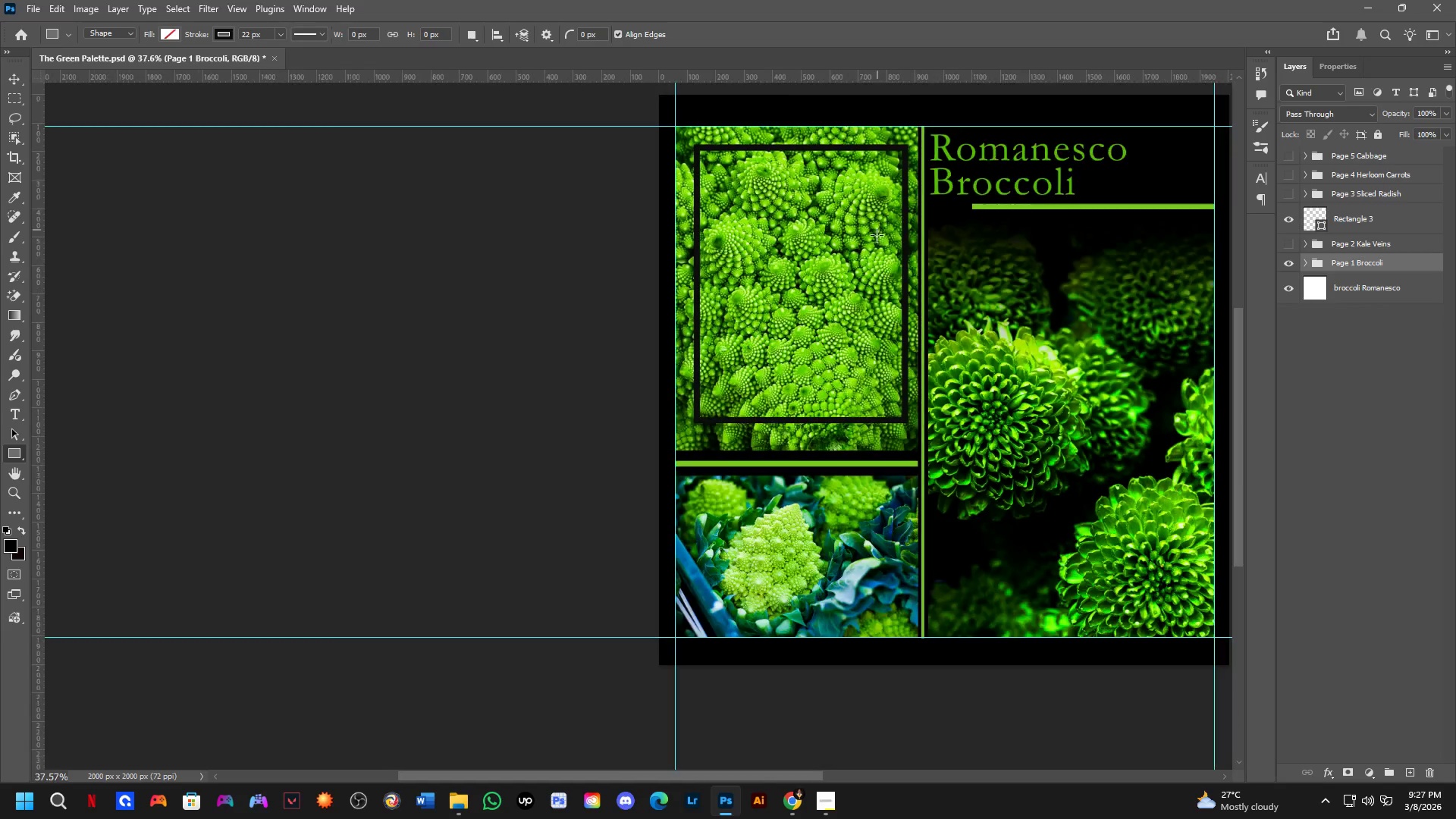 
hold_key(key=Space, duration=0.5)
 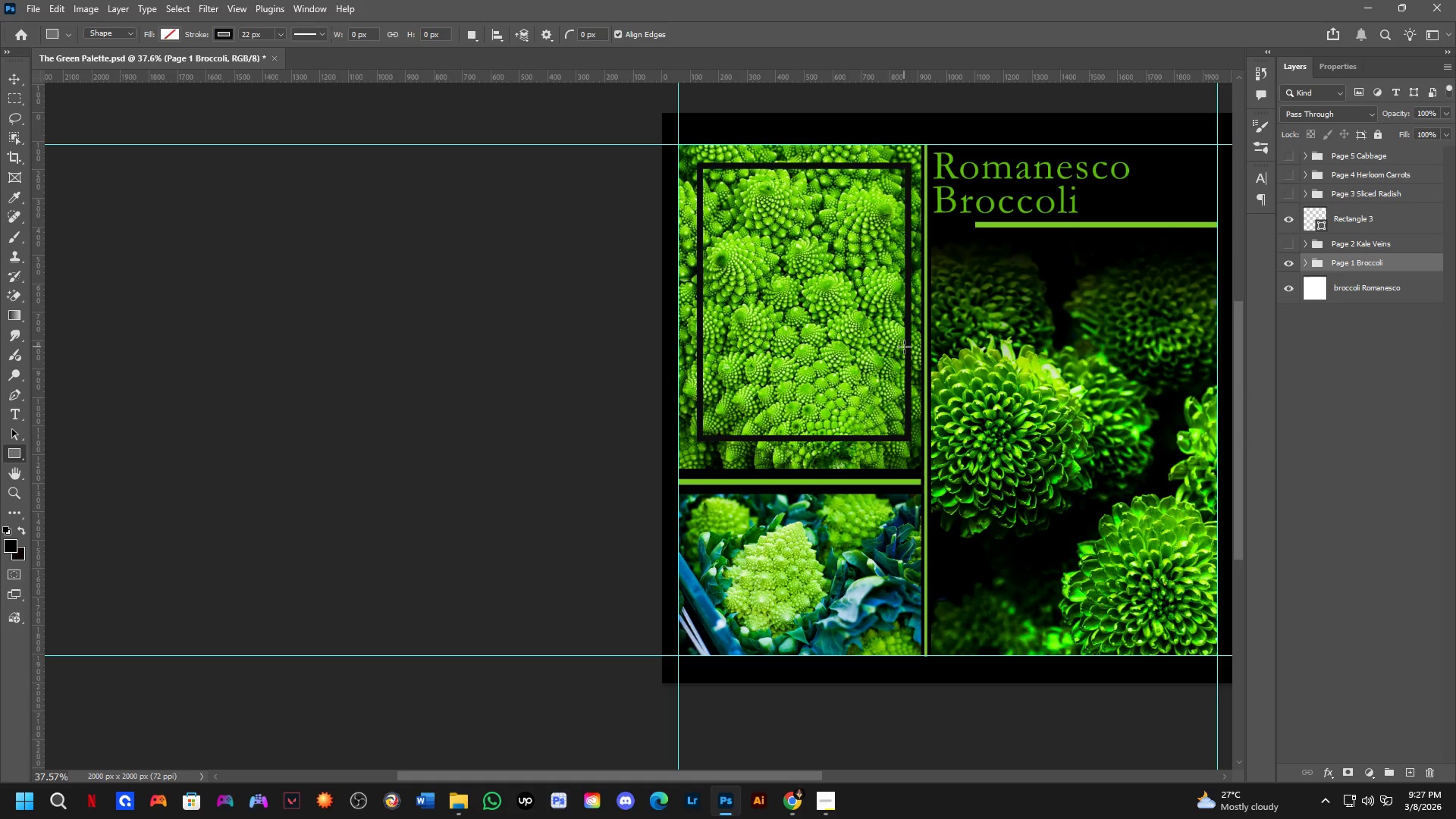 
left_click_drag(start_coordinate=[877, 296], to_coordinate=[880, 314])
 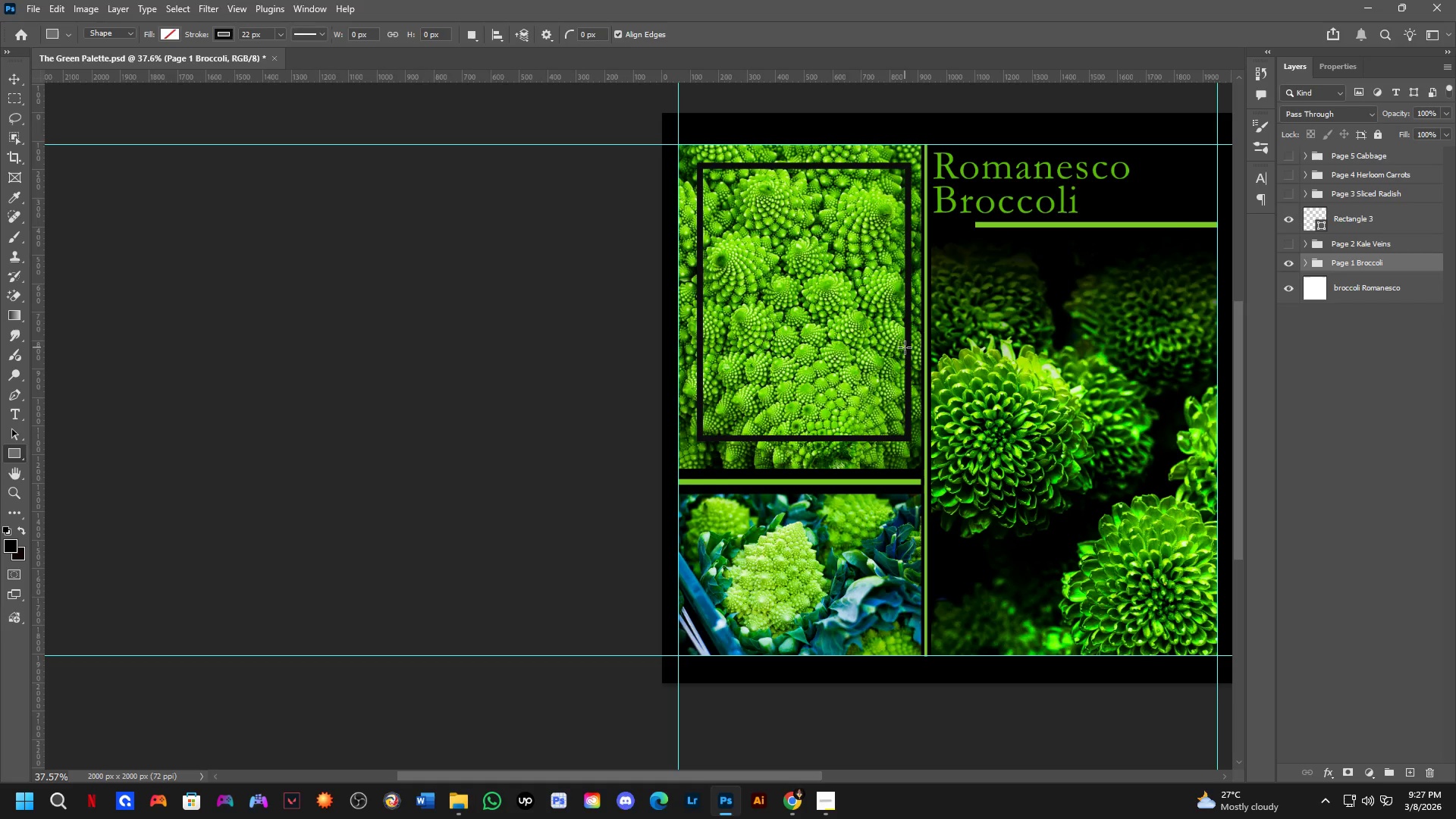 
wait(45.55)
 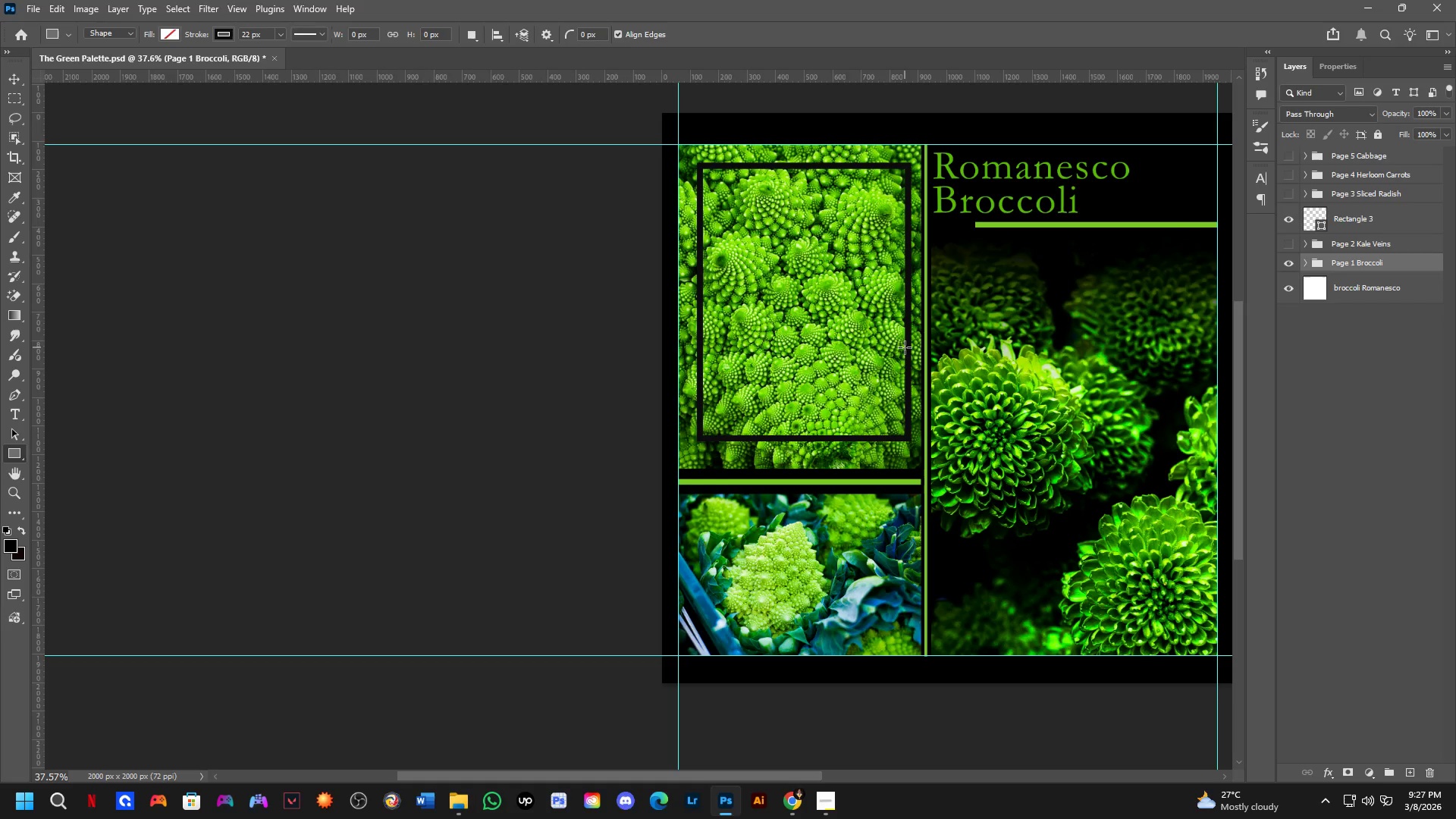 
scroll: coordinate [805, 234], scroll_direction: up, amount: 1.0
 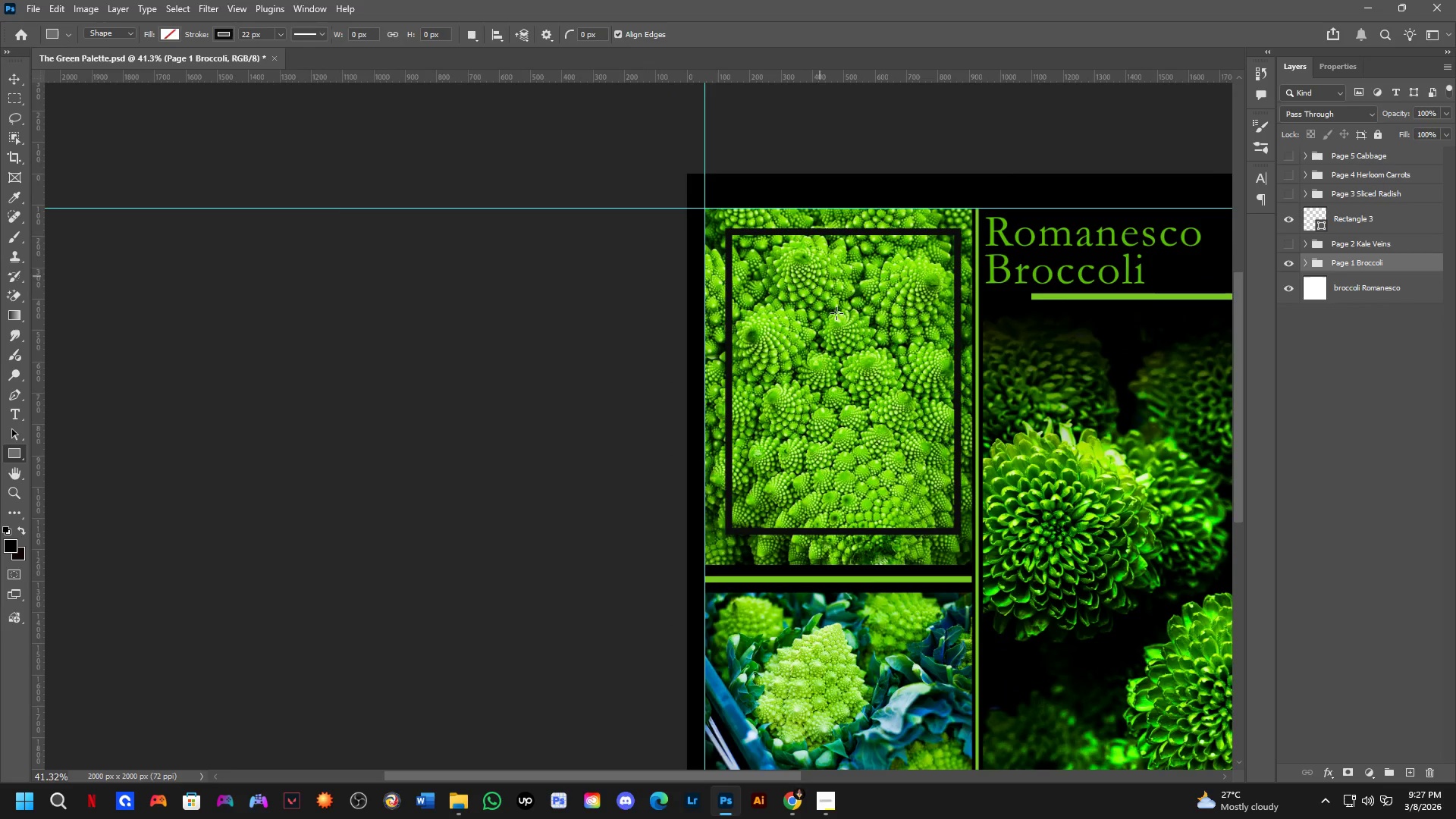 
hold_key(key=Space, duration=1.5)
 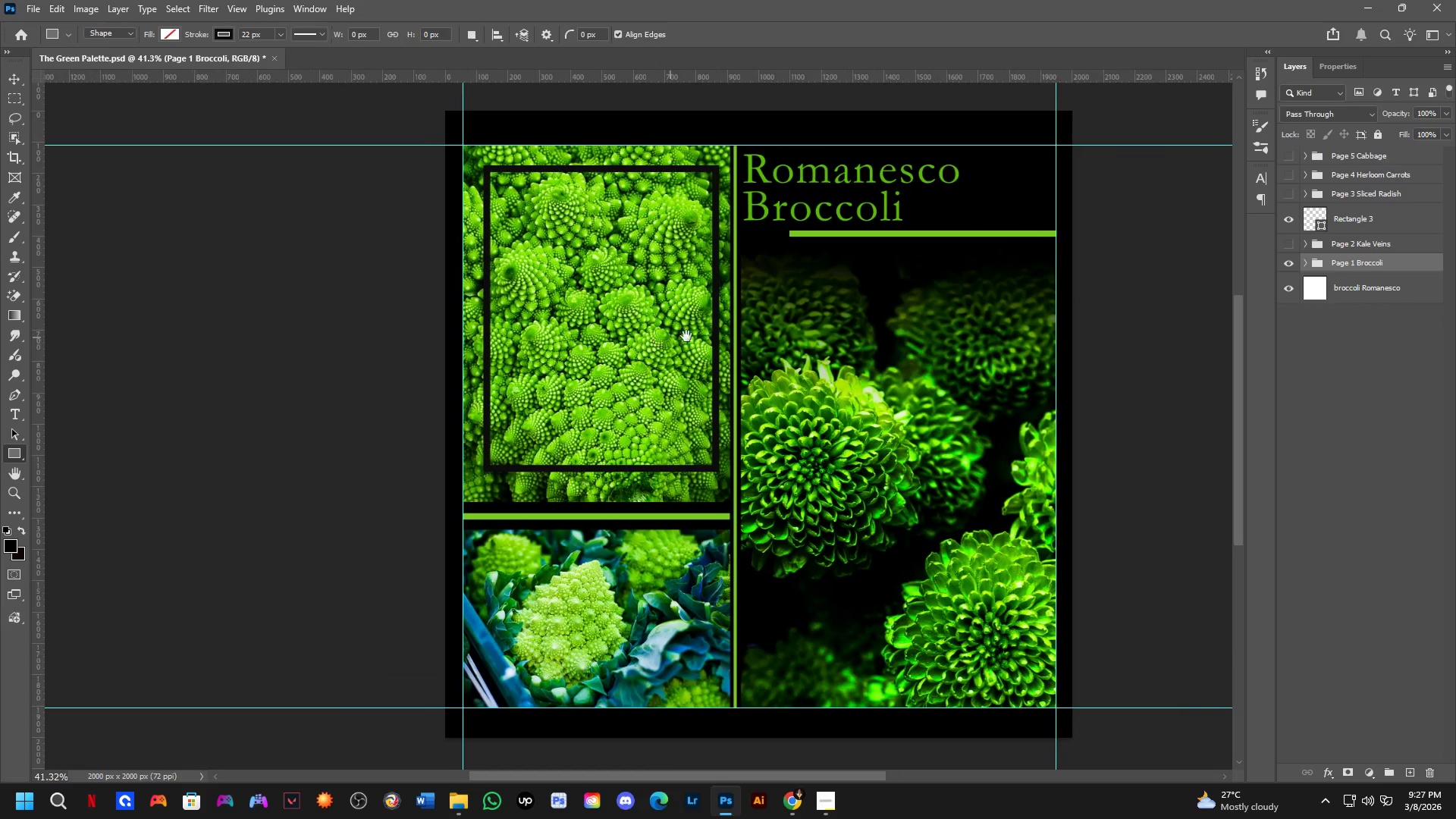 
left_click_drag(start_coordinate=[900, 403], to_coordinate=[658, 340])
 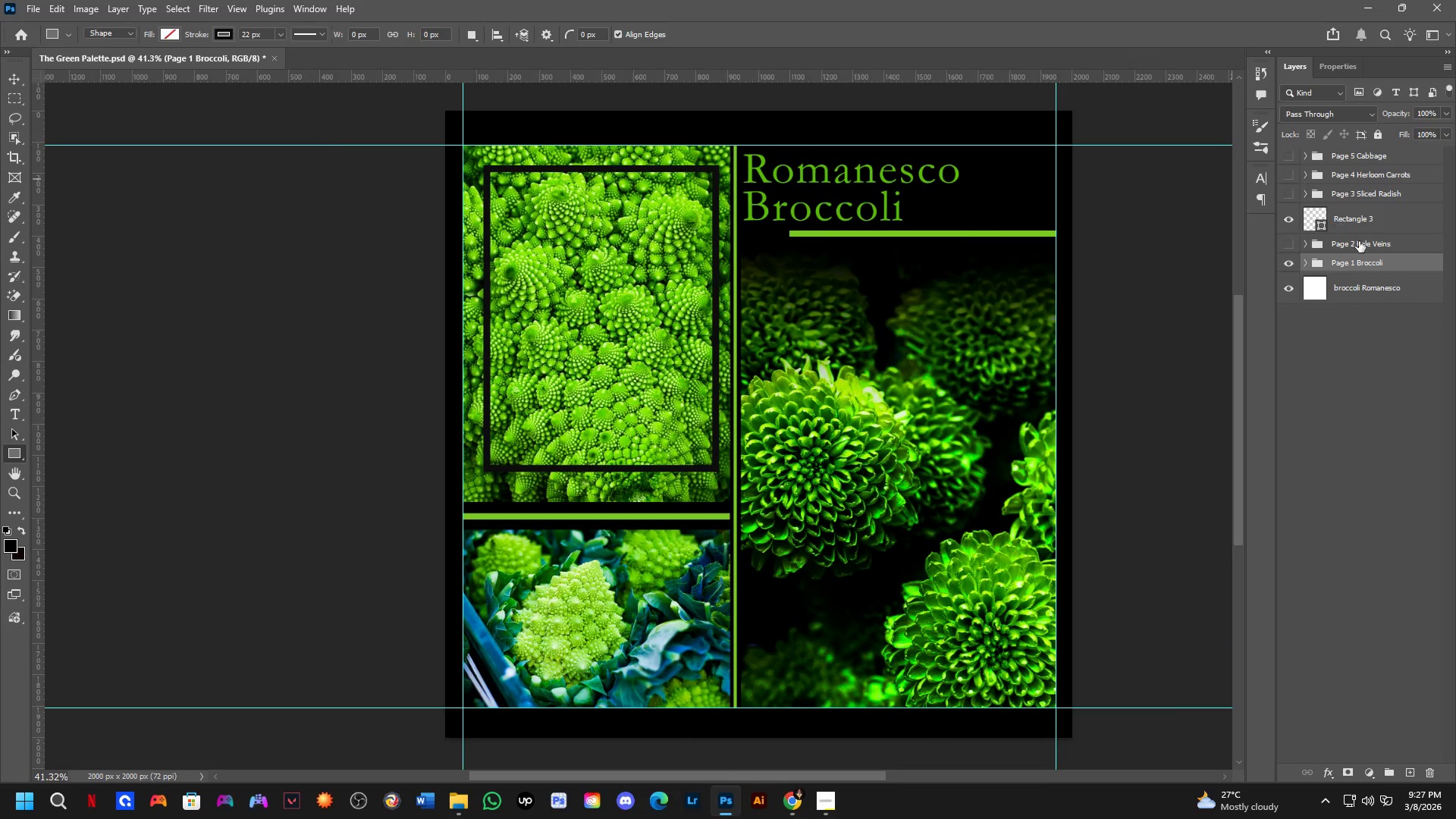 
hold_key(key=Space, duration=0.53)
 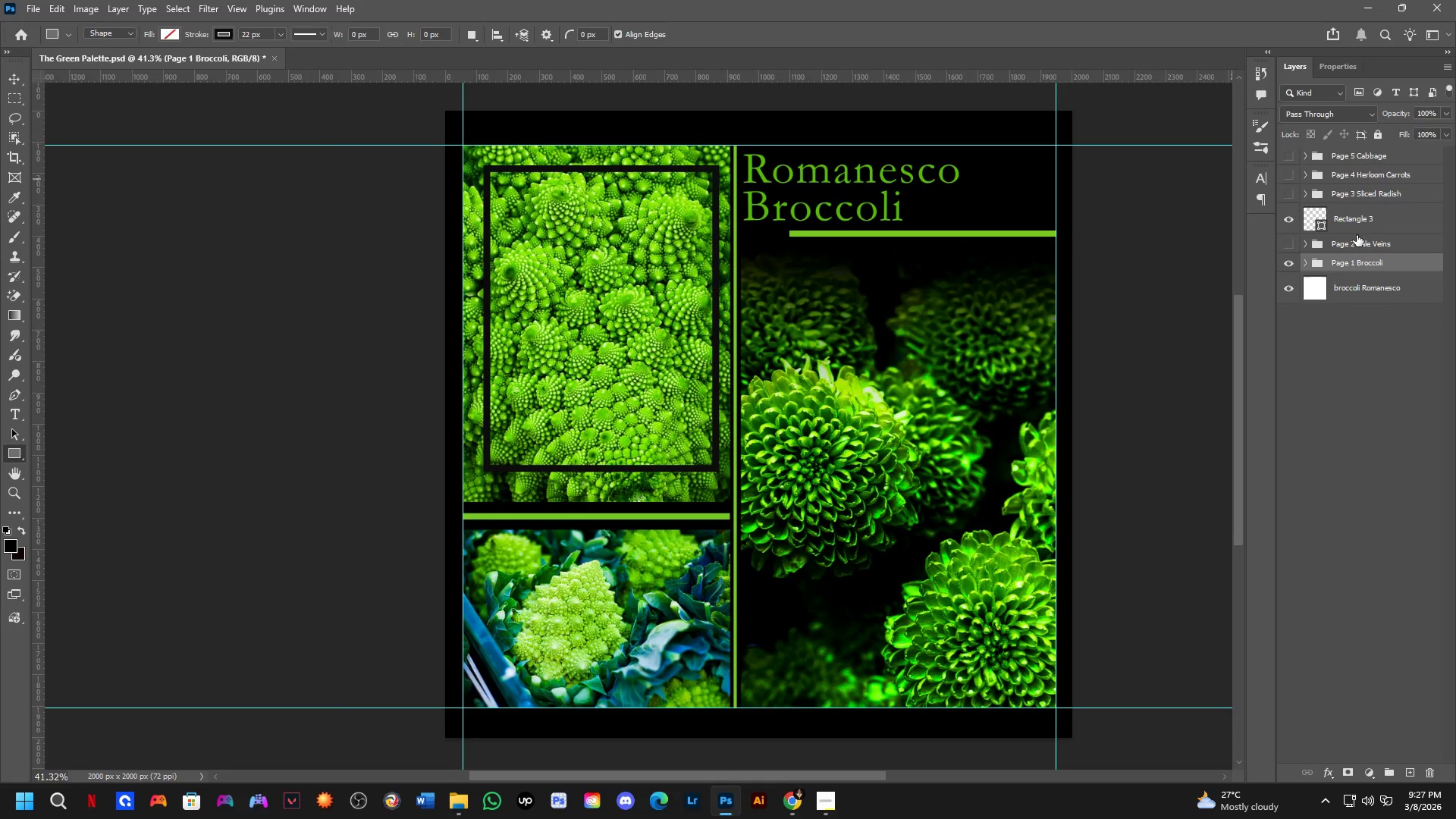 
left_click([1357, 223])
 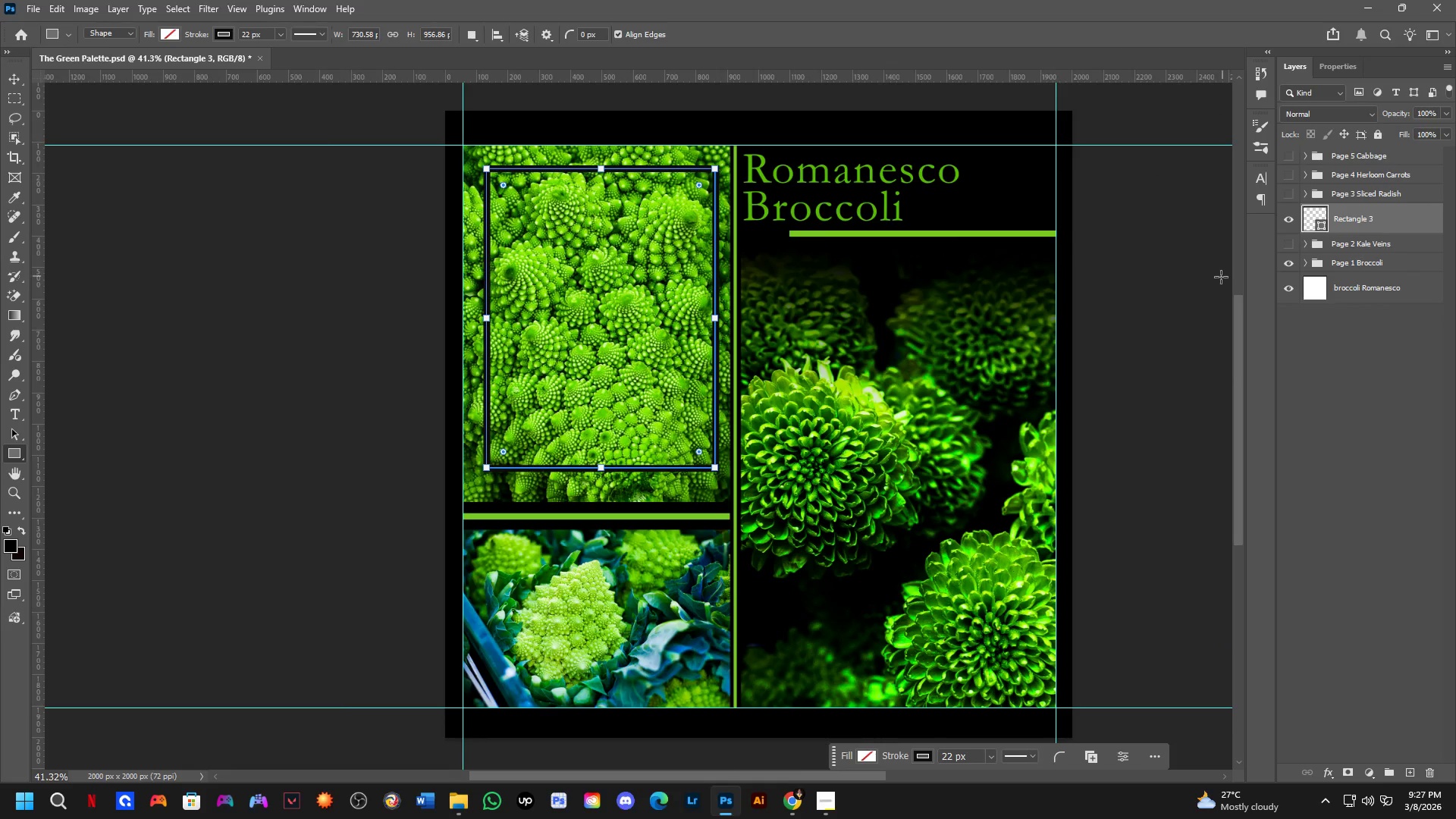 
key(Backspace)
 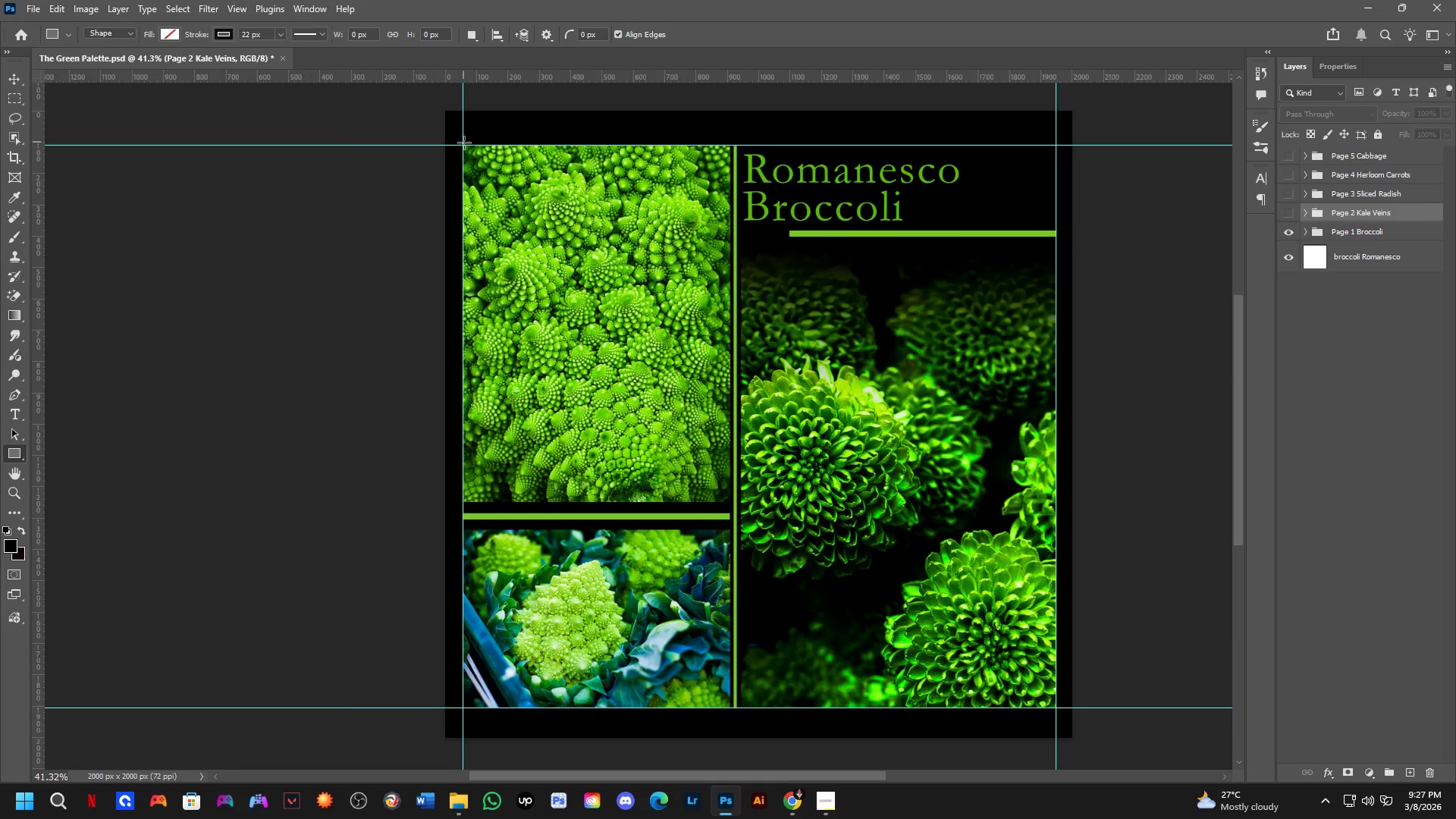 
left_click_drag(start_coordinate=[463, 143], to_coordinate=[1059, 710])
 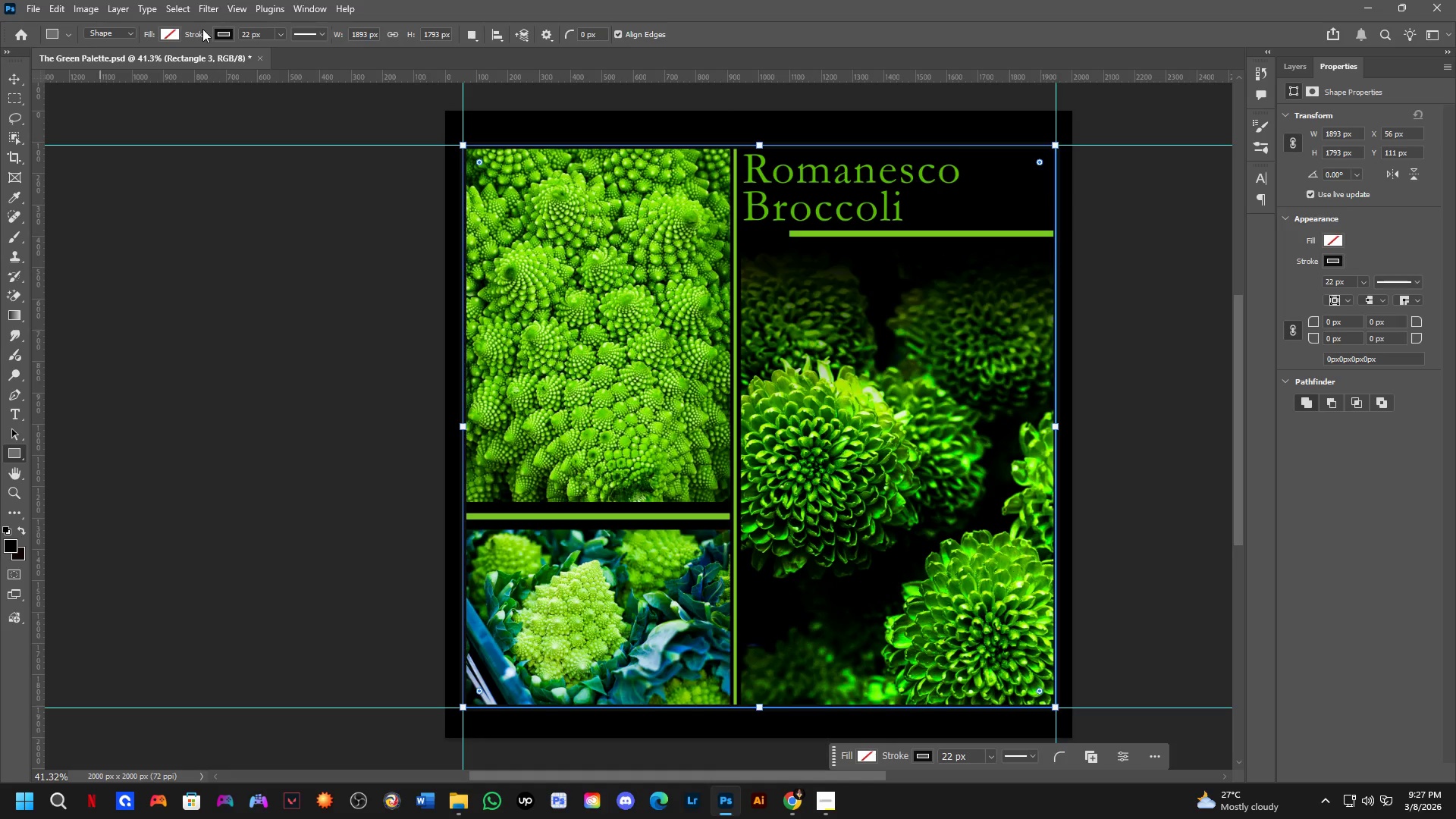 
left_click([171, 35])
 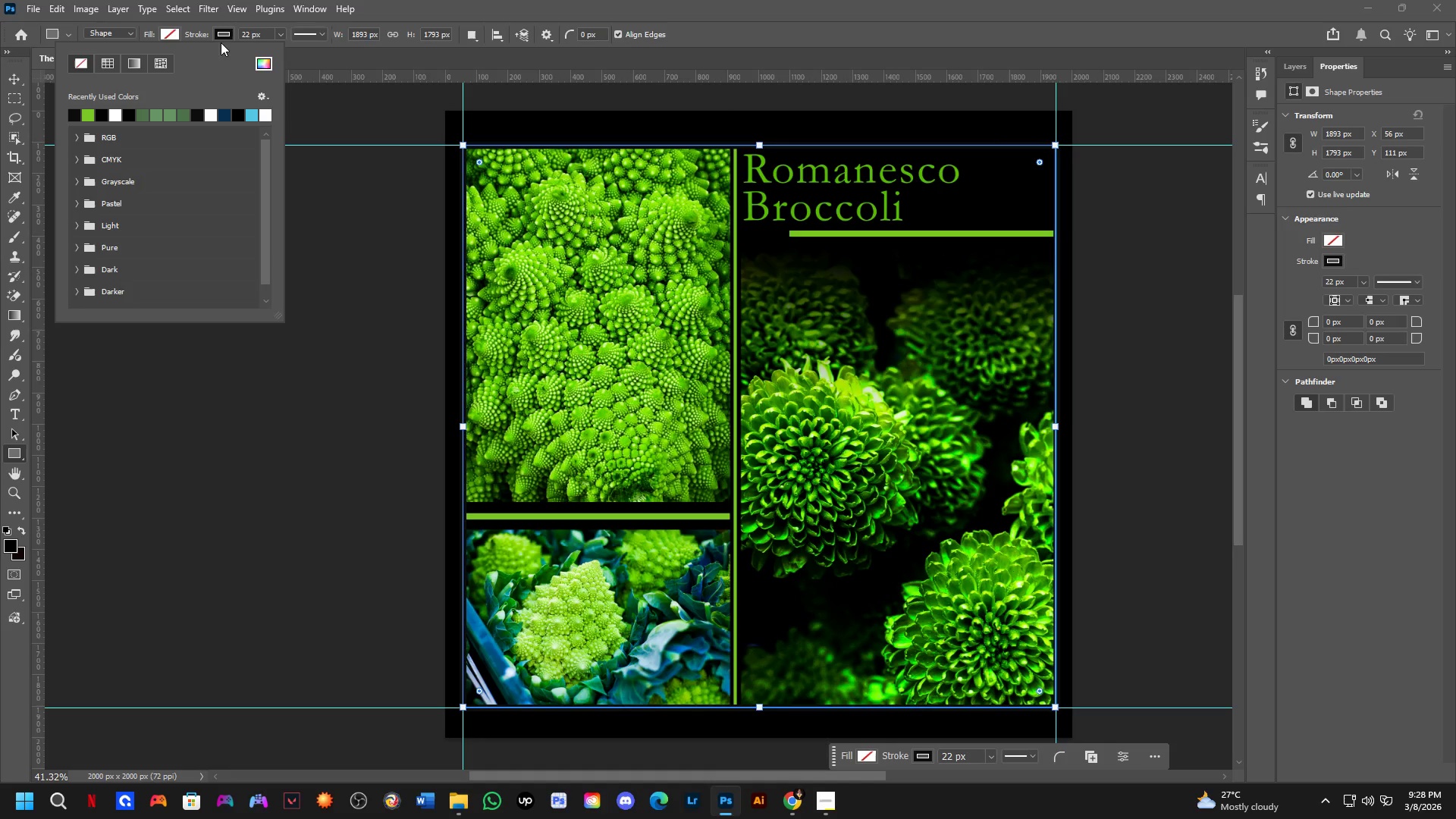 
left_click([224, 35])
 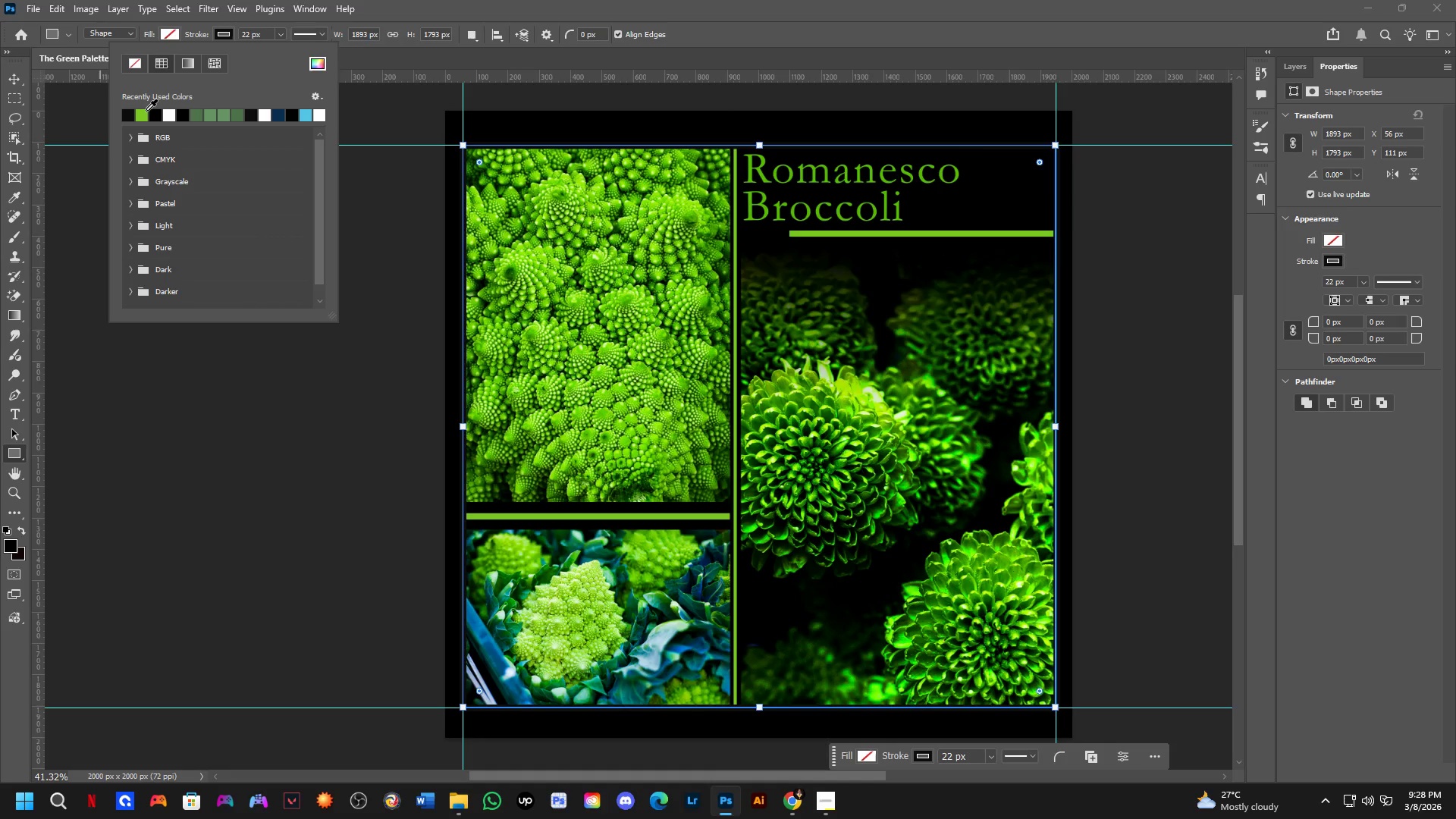 
left_click([146, 111])
 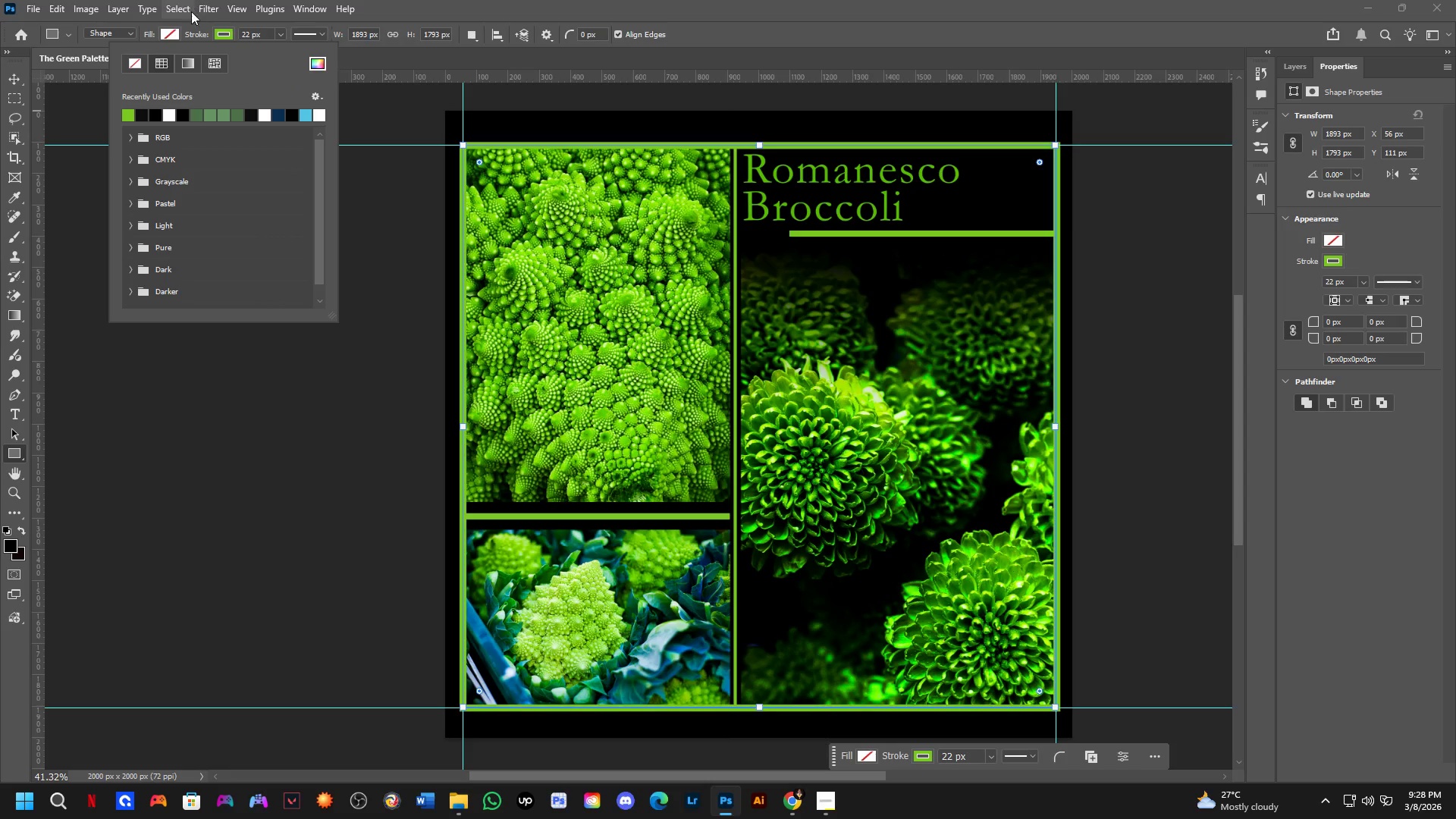 
left_click_drag(start_coordinate=[196, 33], to_coordinate=[204, 32])
 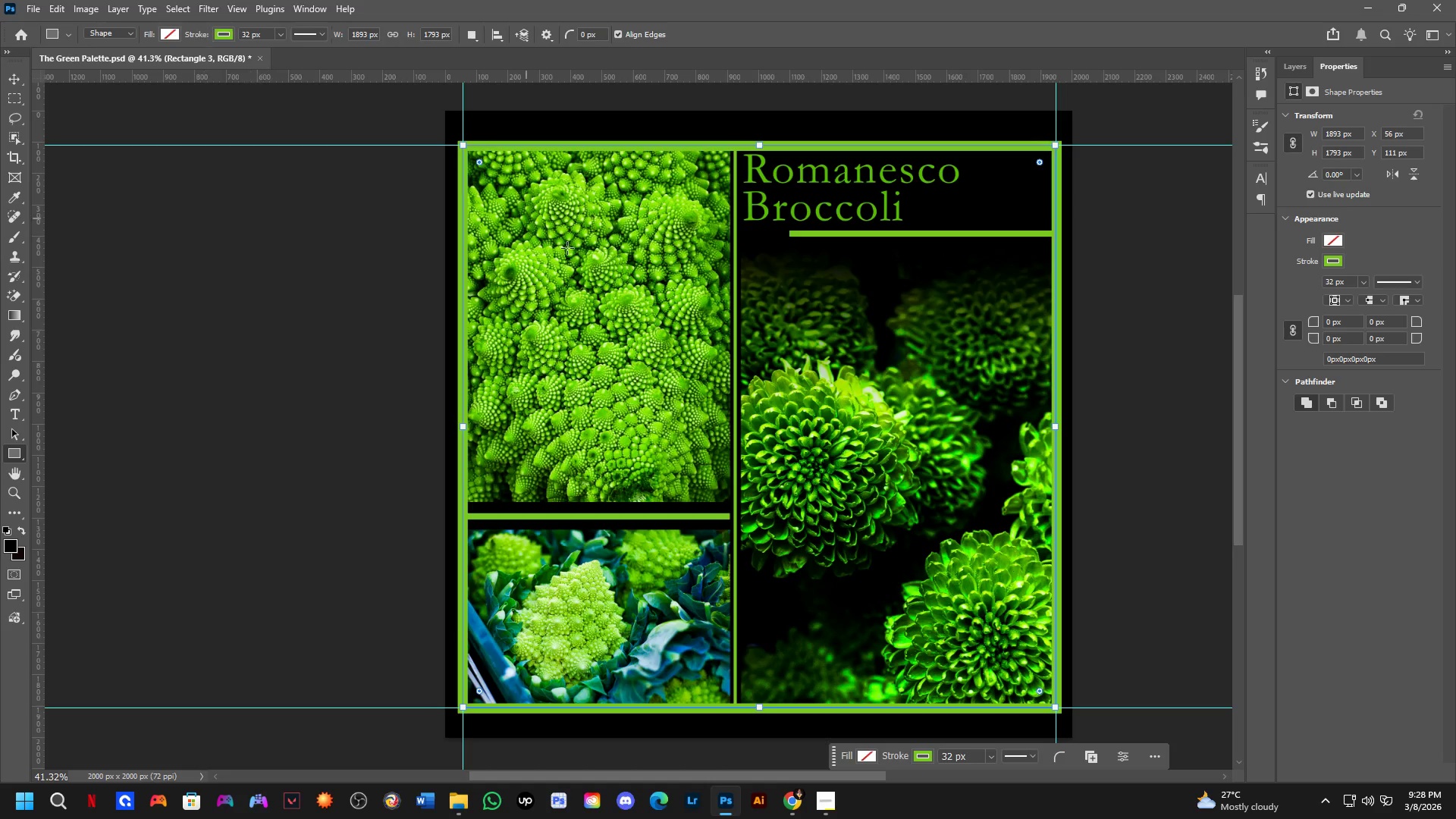 
hold_key(key=Space, duration=0.66)
 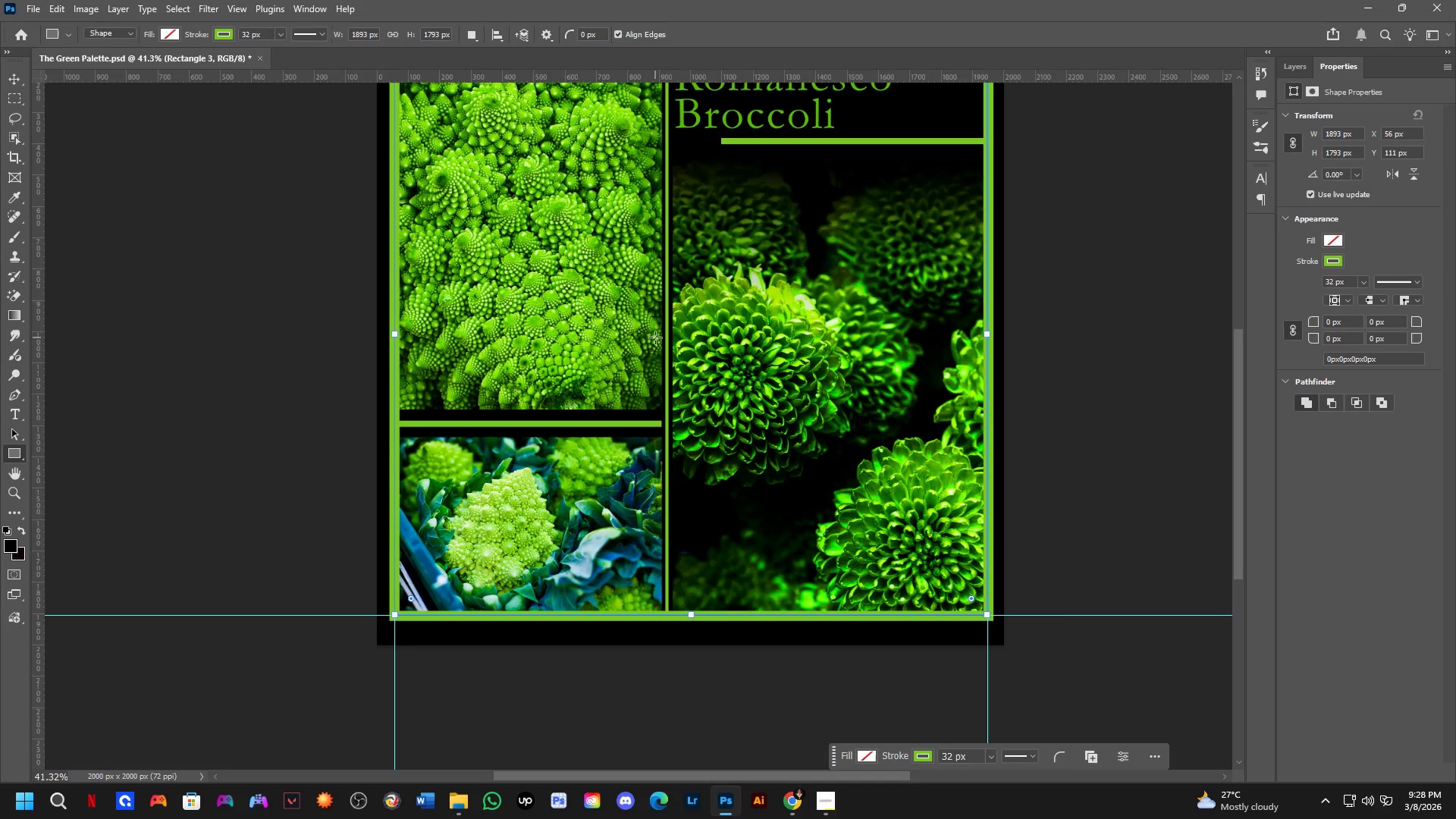 
left_click_drag(start_coordinate=[613, 288], to_coordinate=[545, 196])
 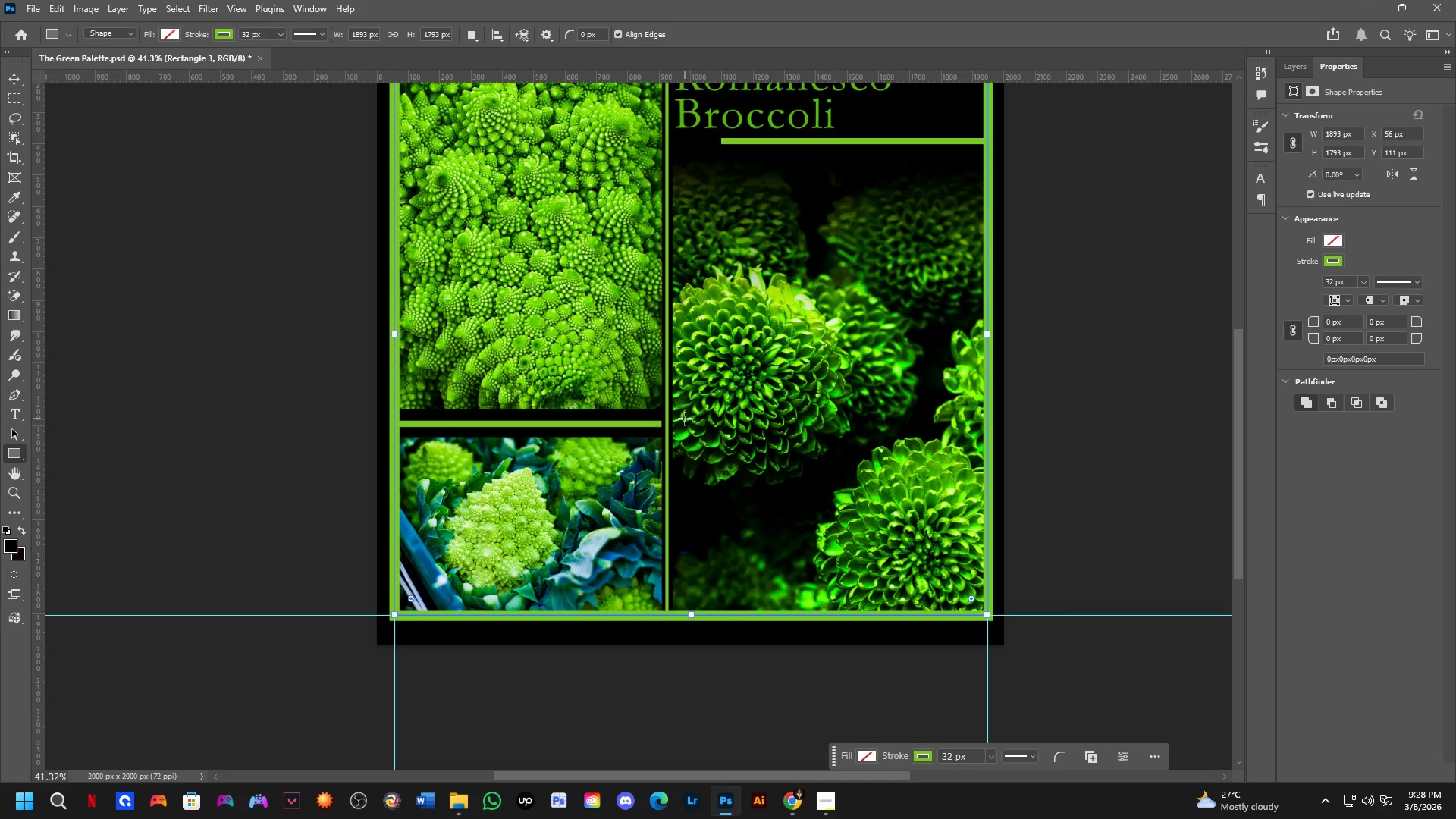 
hold_key(key=ShiftLeft, duration=0.39)
scroll: coordinate [681, 629], scroll_direction: up, amount: 7.0
 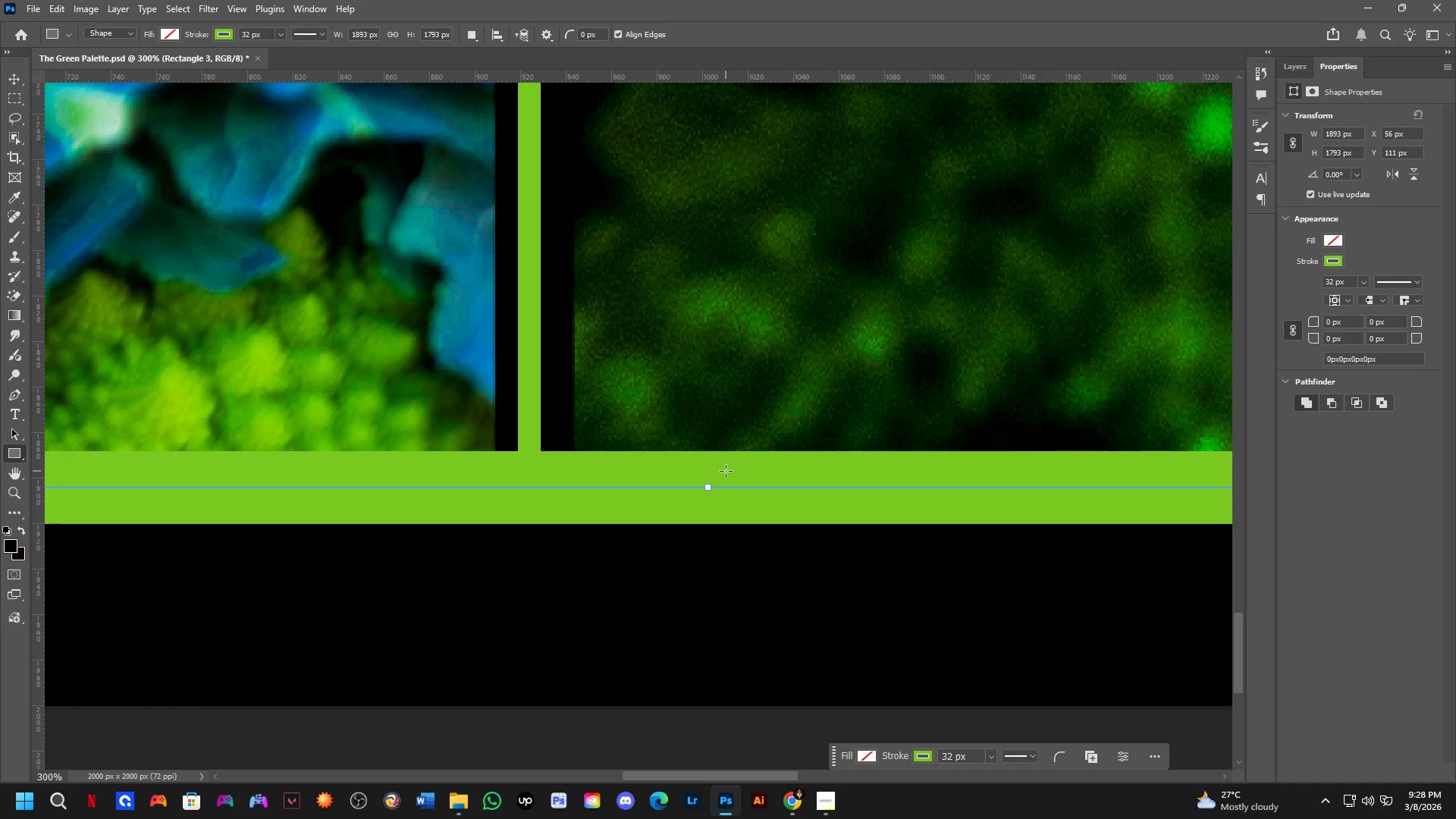 
left_click_drag(start_coordinate=[711, 488], to_coordinate=[708, 466])
 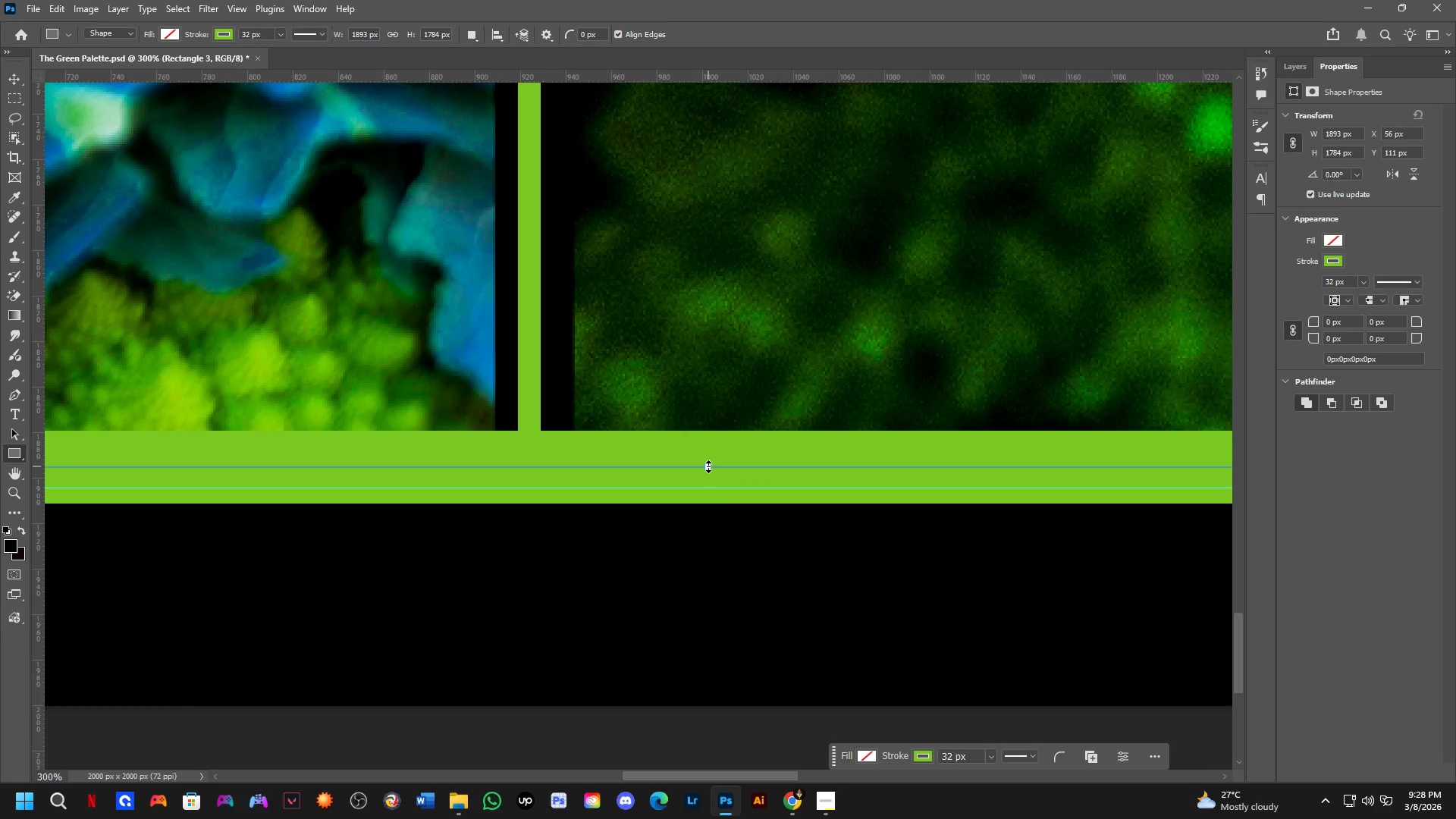 
hold_key(key=ControlLeft, duration=0.31)
 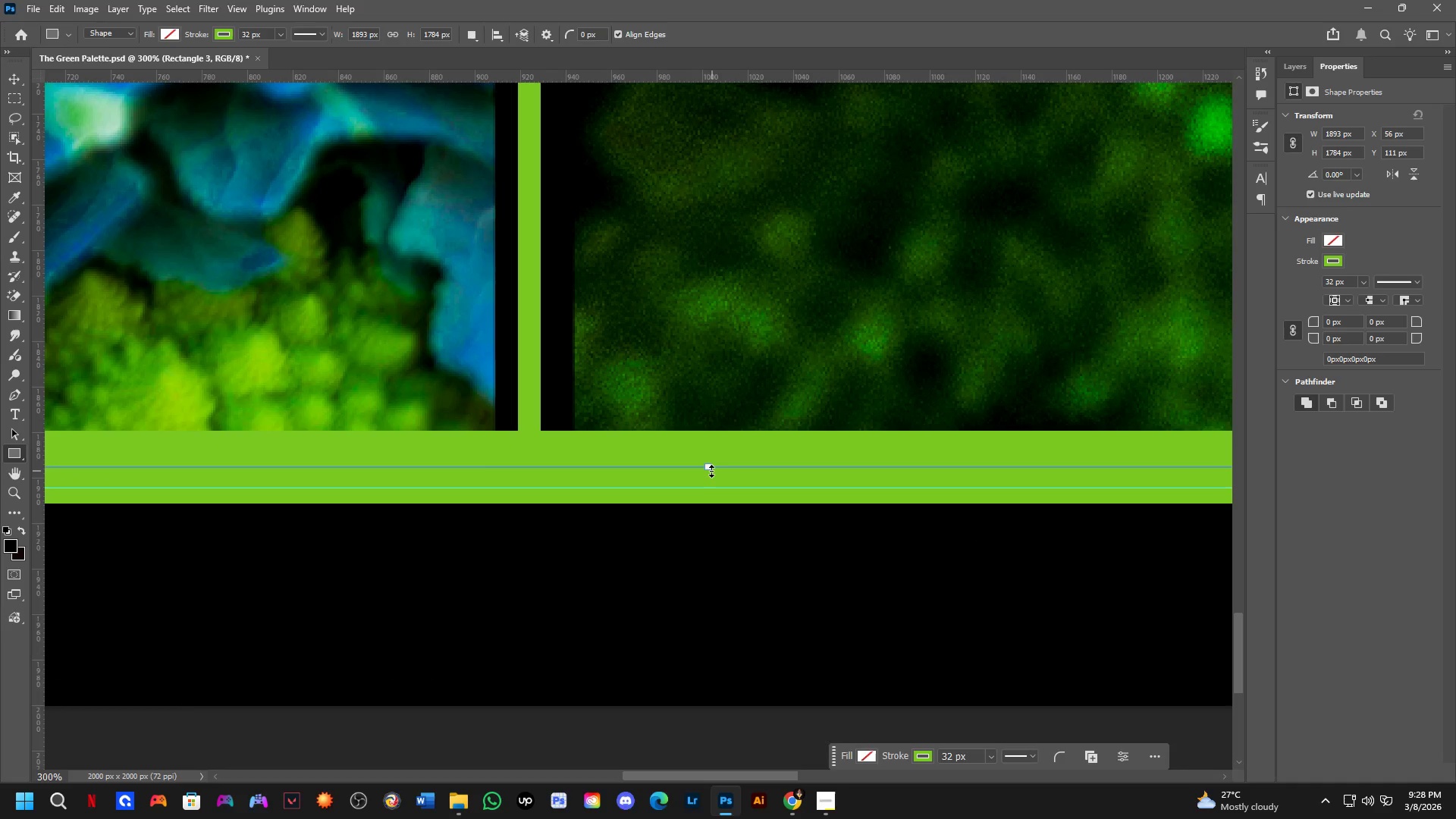 
left_click_drag(start_coordinate=[710, 469], to_coordinate=[708, 451])
 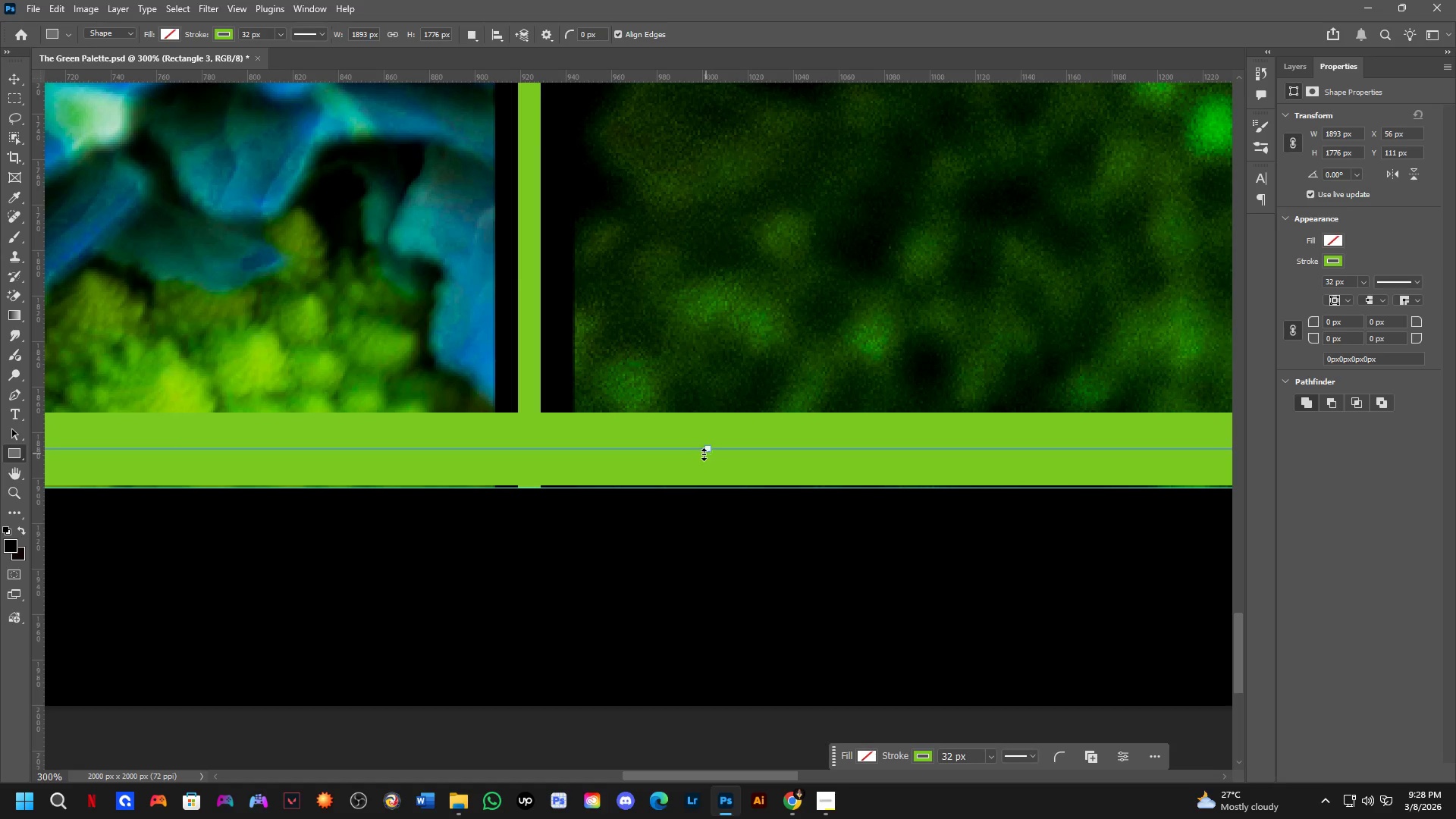 
scroll: coordinate [695, 456], scroll_direction: up, amount: 8.0
 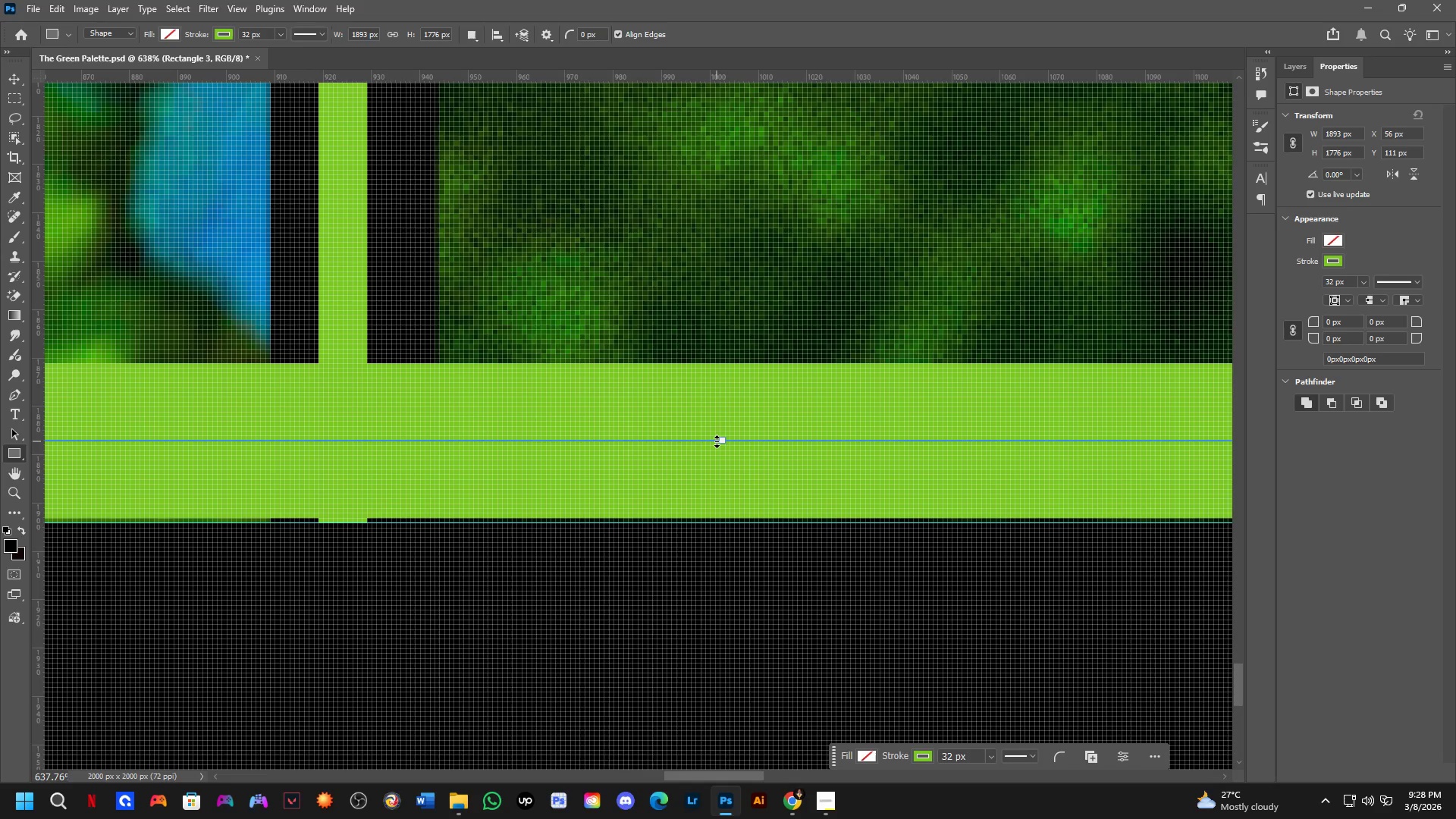 
left_click_drag(start_coordinate=[717, 441], to_coordinate=[719, 447])
 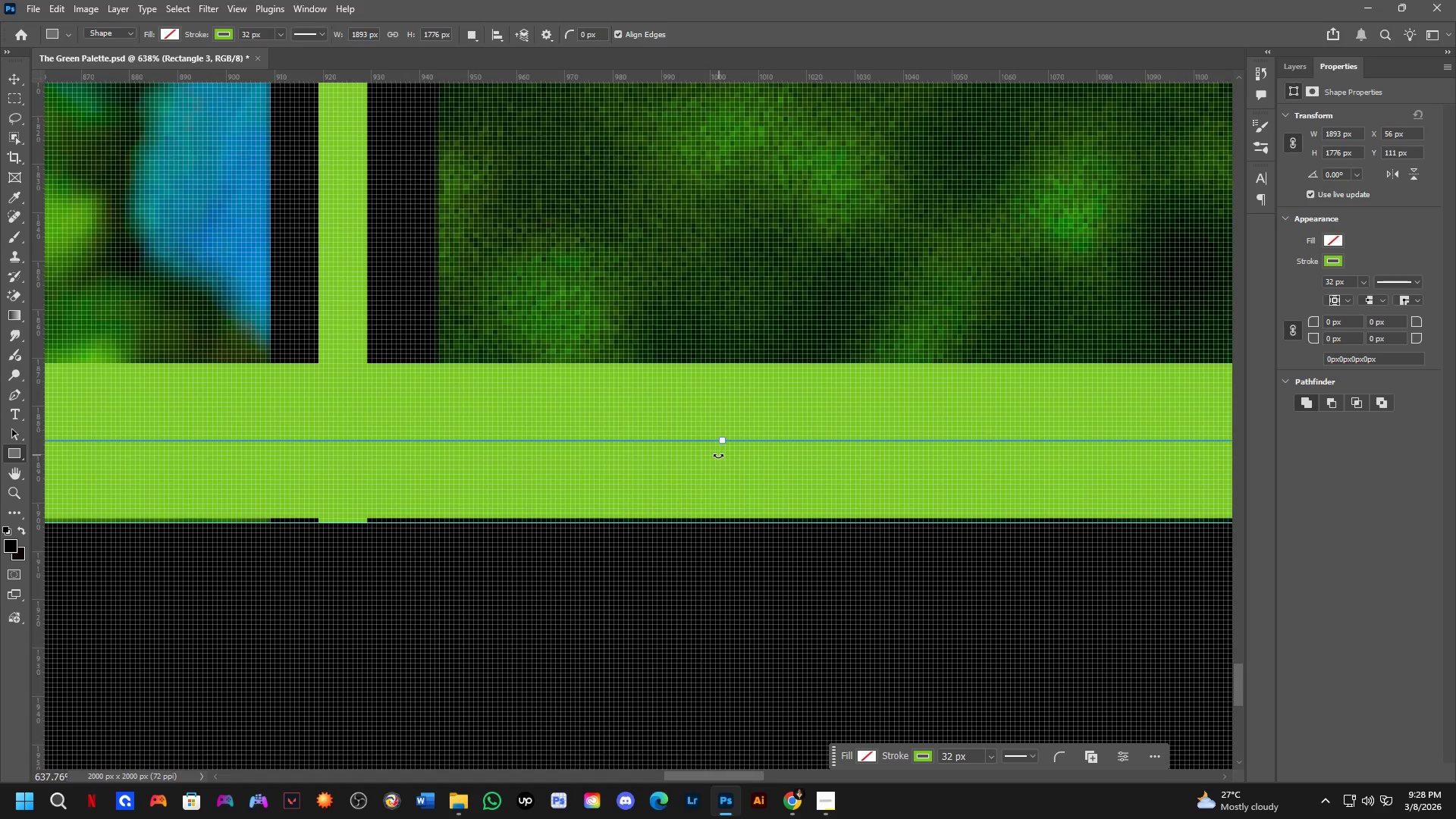 
scroll: coordinate [723, 444], scroll_direction: up, amount: 10.0
 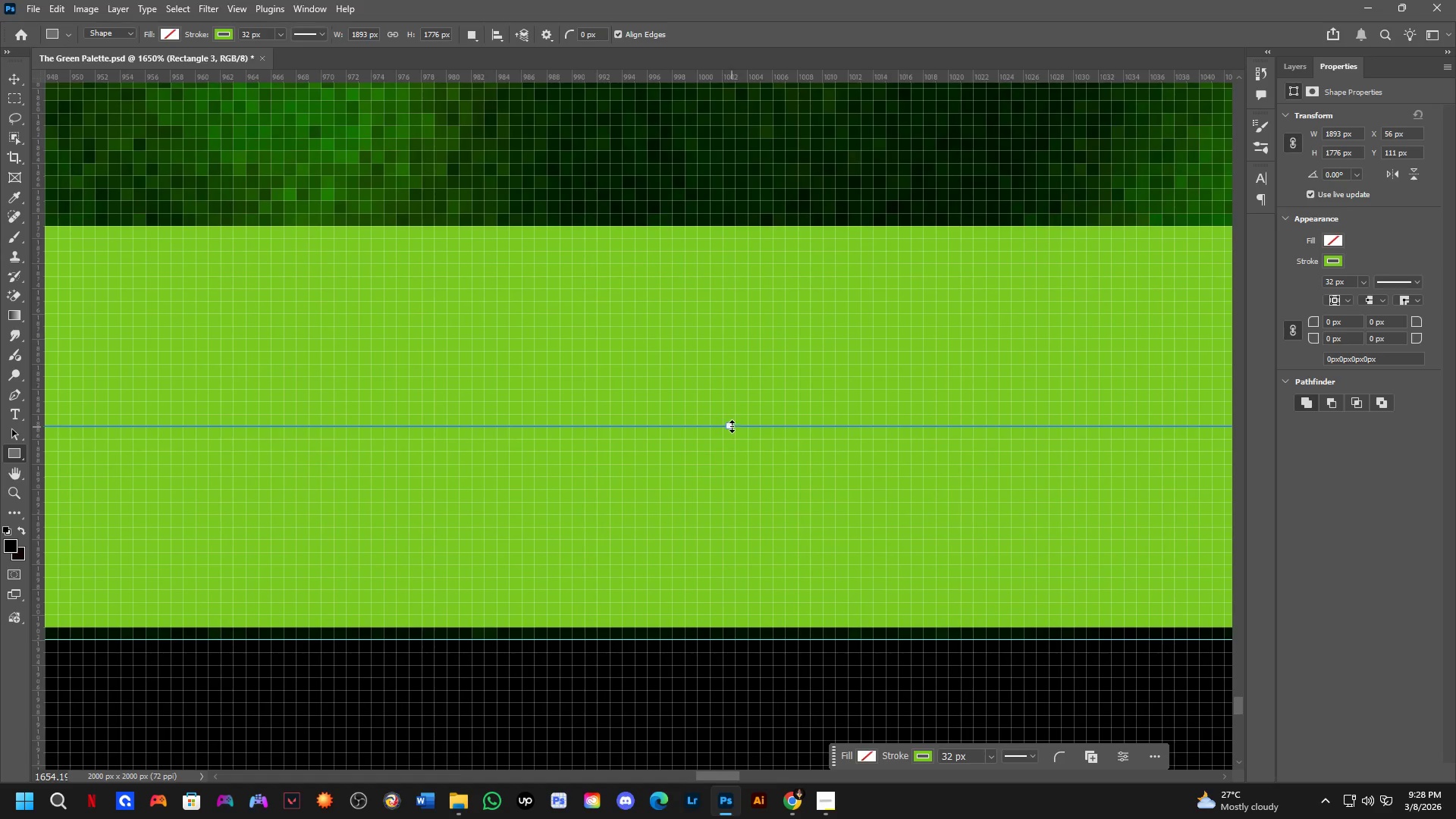 
left_click_drag(start_coordinate=[732, 427], to_coordinate=[733, 447])
 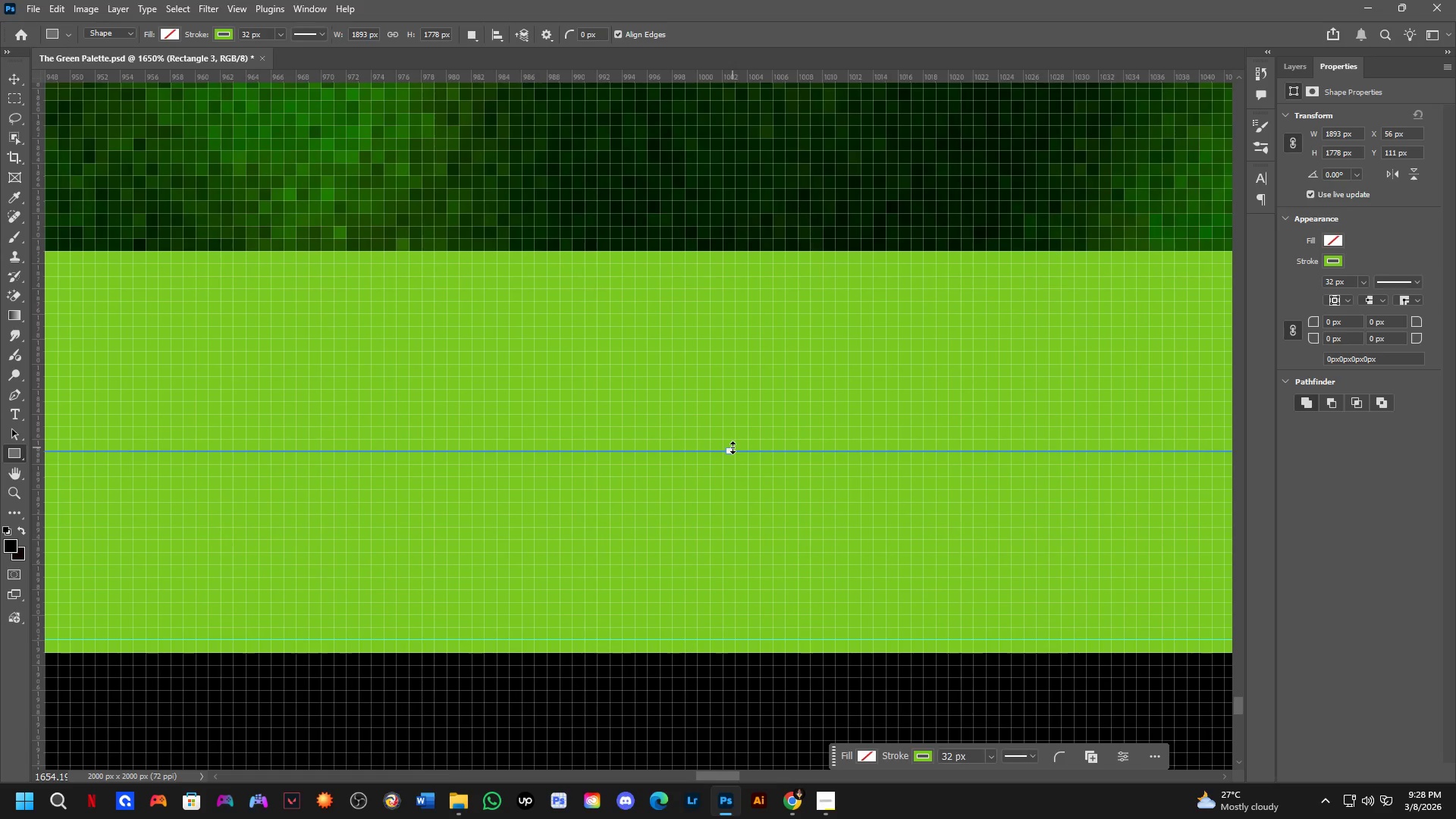 
left_click_drag(start_coordinate=[733, 447], to_coordinate=[732, 431])
 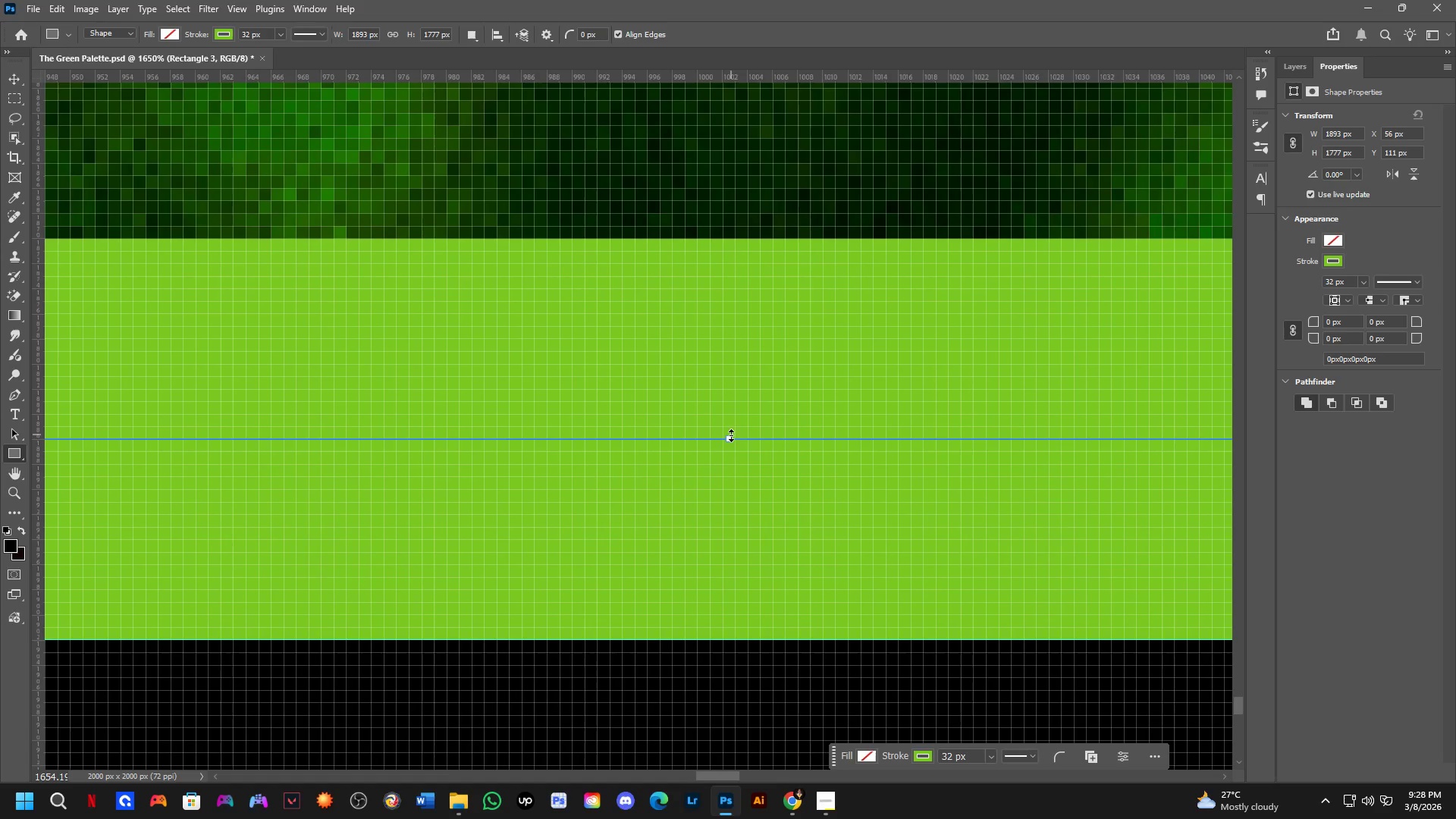 
hold_key(key=ShiftLeft, duration=0.61)
scroll: coordinate [720, 459], scroll_direction: down, amount: 8.0
 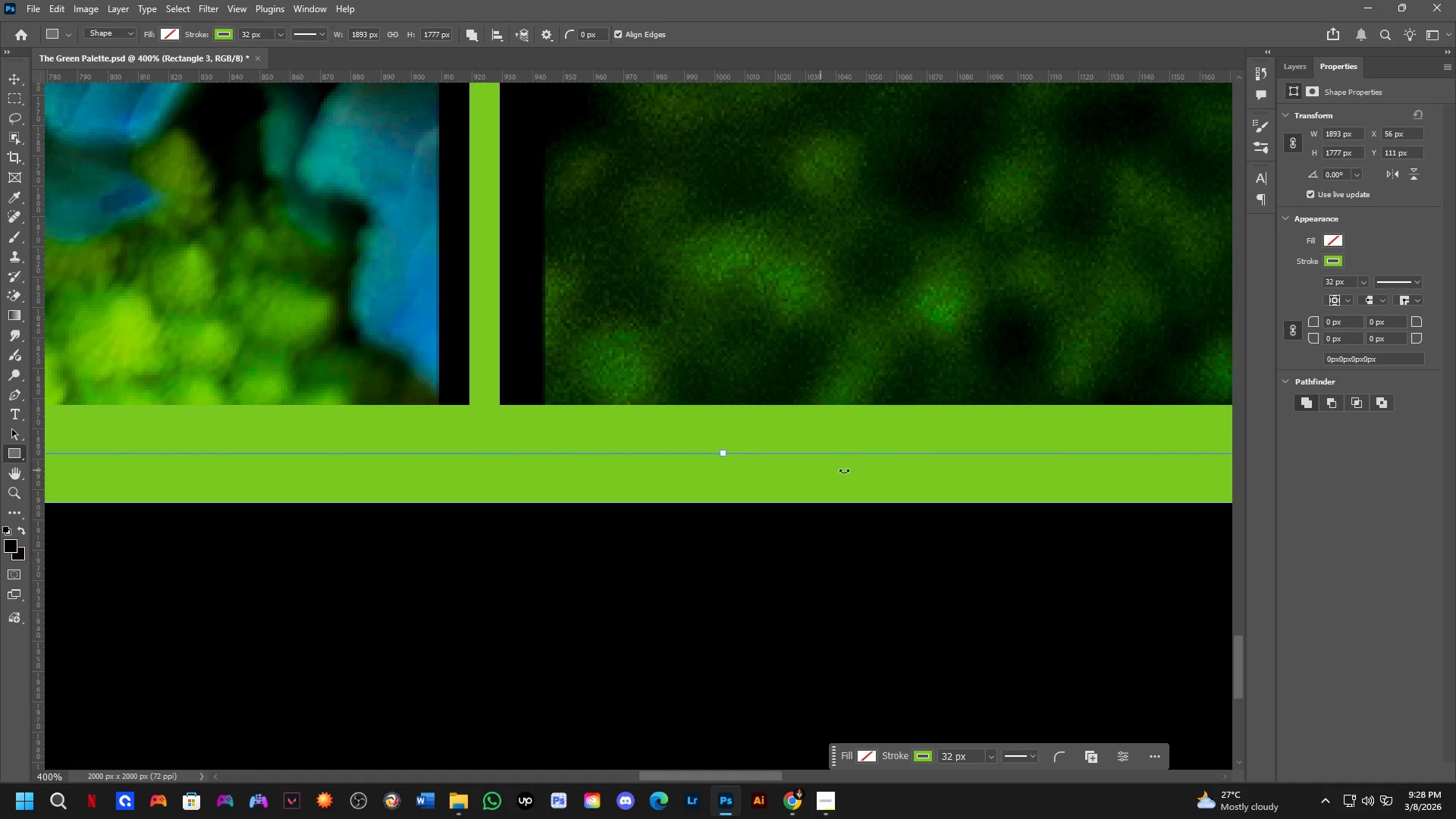 
hold_key(key=Space, duration=0.55)
 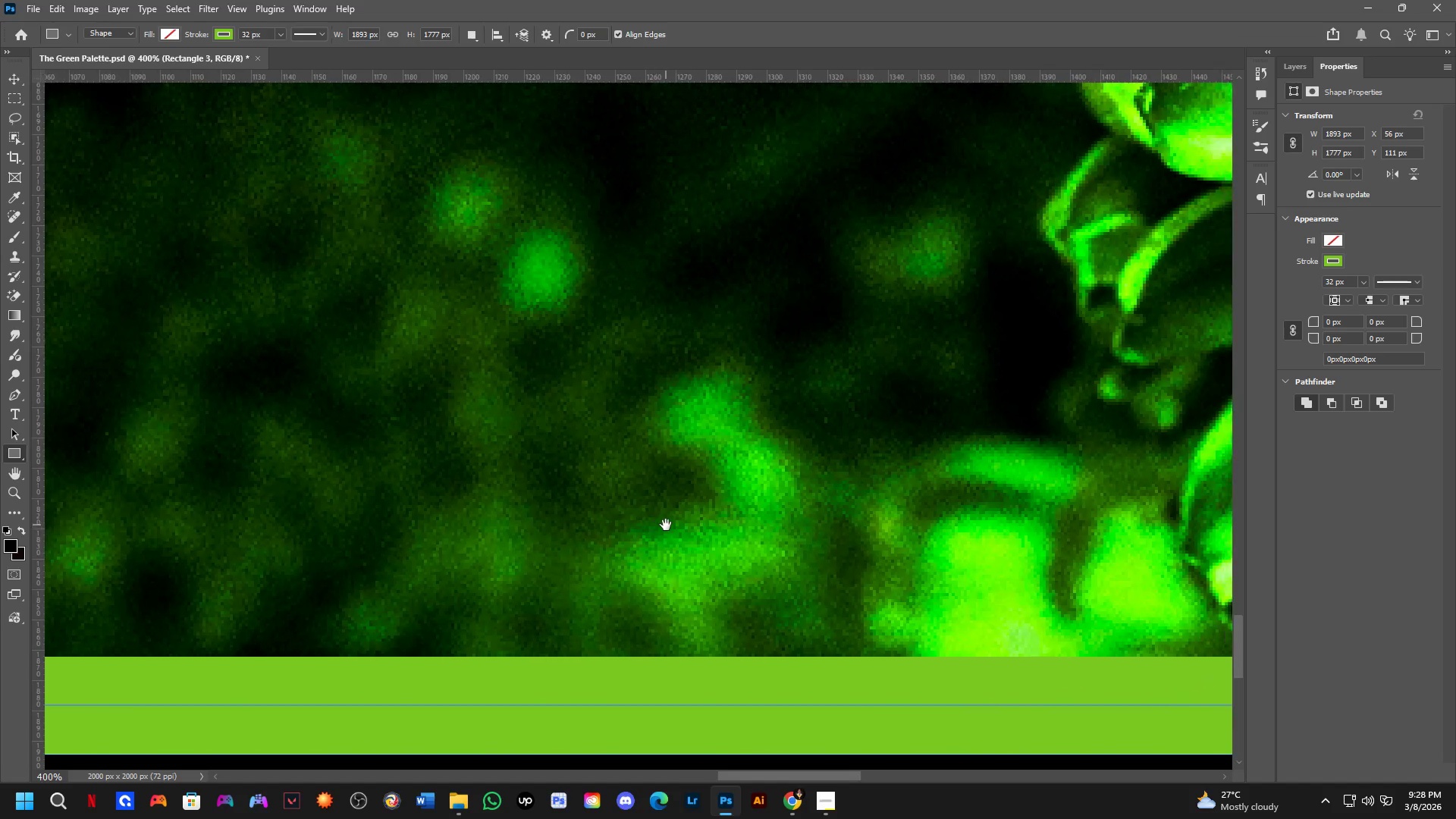 
left_click_drag(start_coordinate=[937, 450], to_coordinate=[287, 670])
 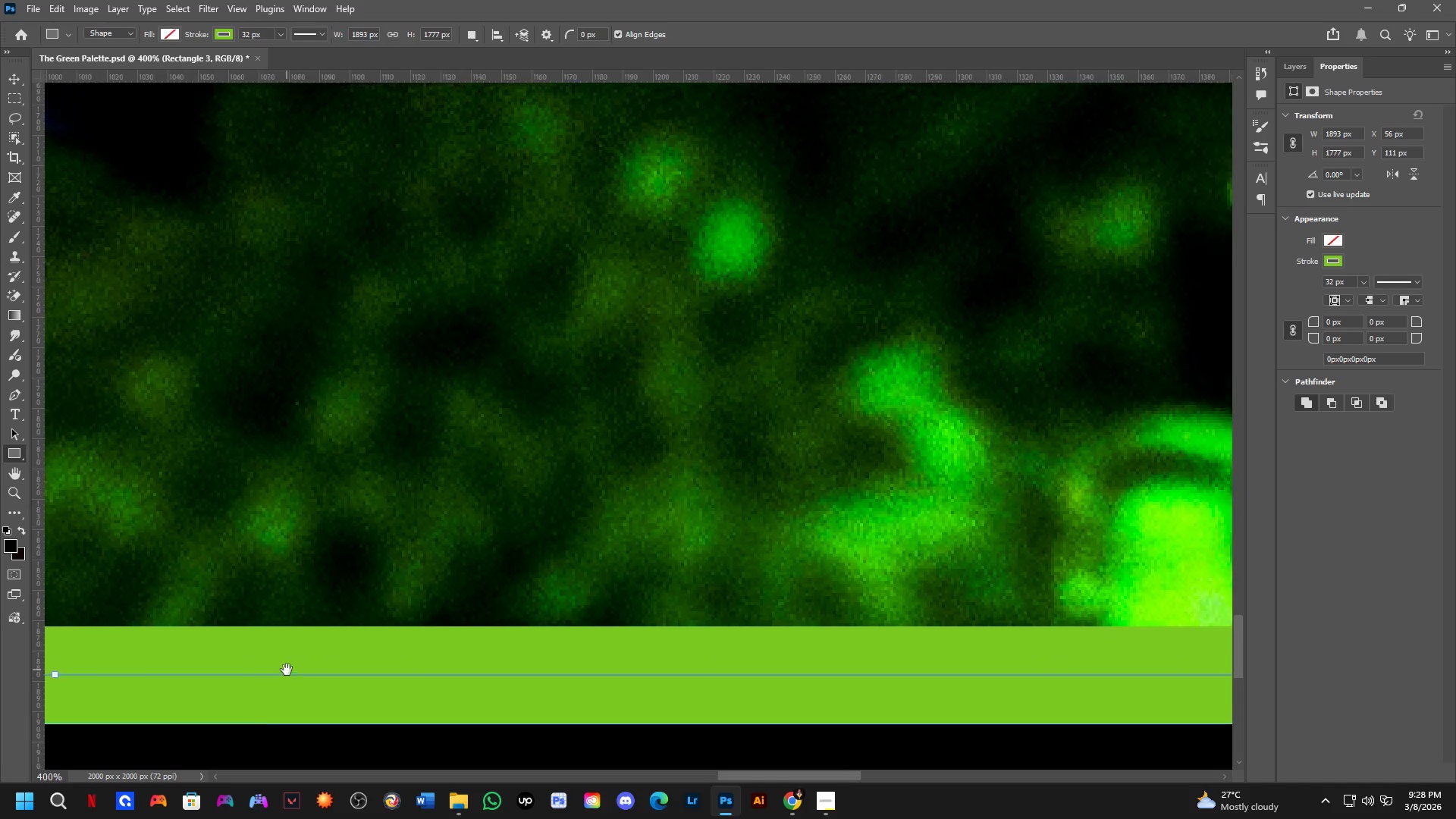 
hold_key(key=ShiftLeft, duration=0.34)
hold_key(key=ShiftLeft, duration=0.72)
scroll: coordinate [694, 507], scroll_direction: down, amount: 12.0
 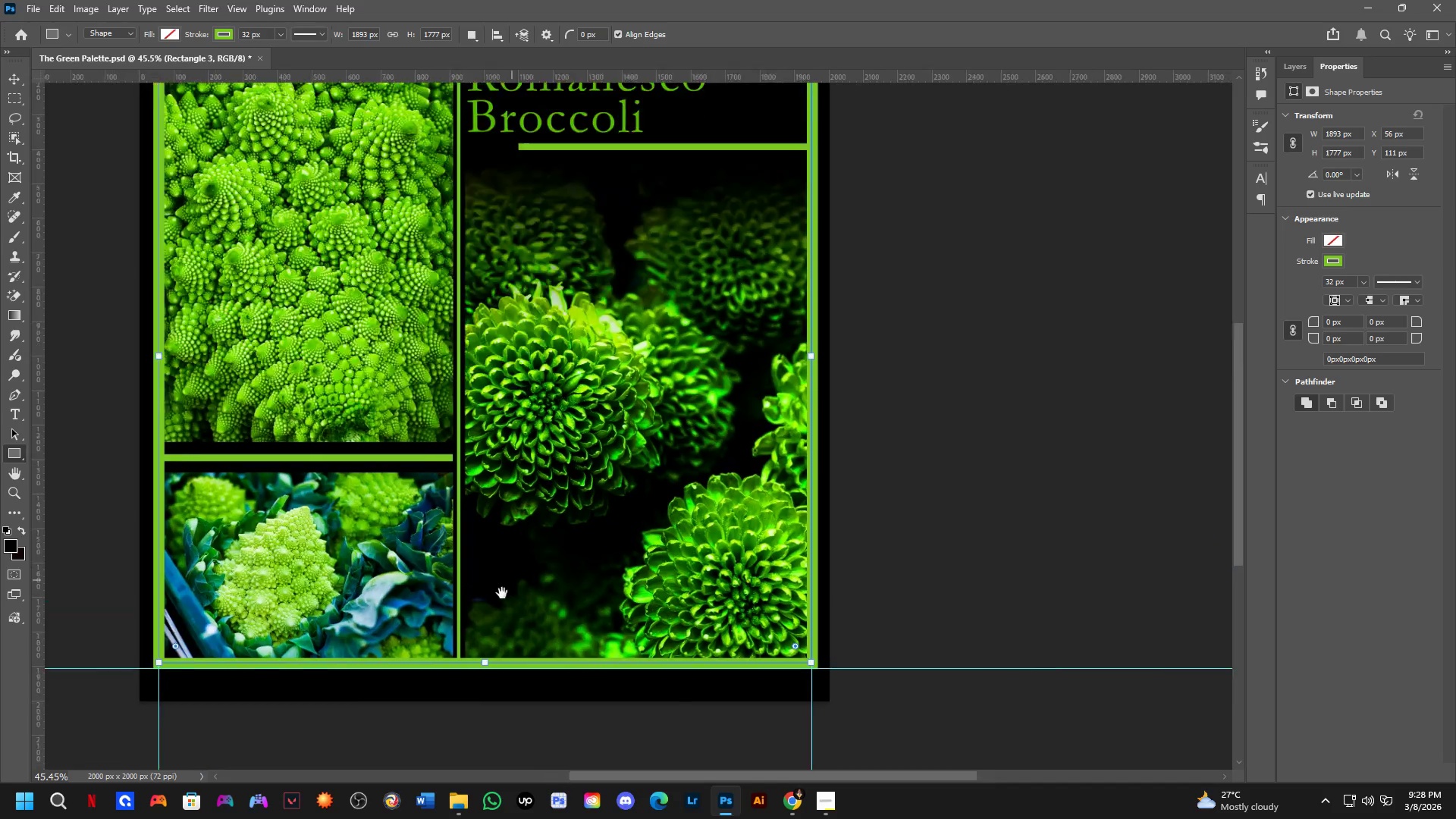 
hold_key(key=Space, duration=1.28)
 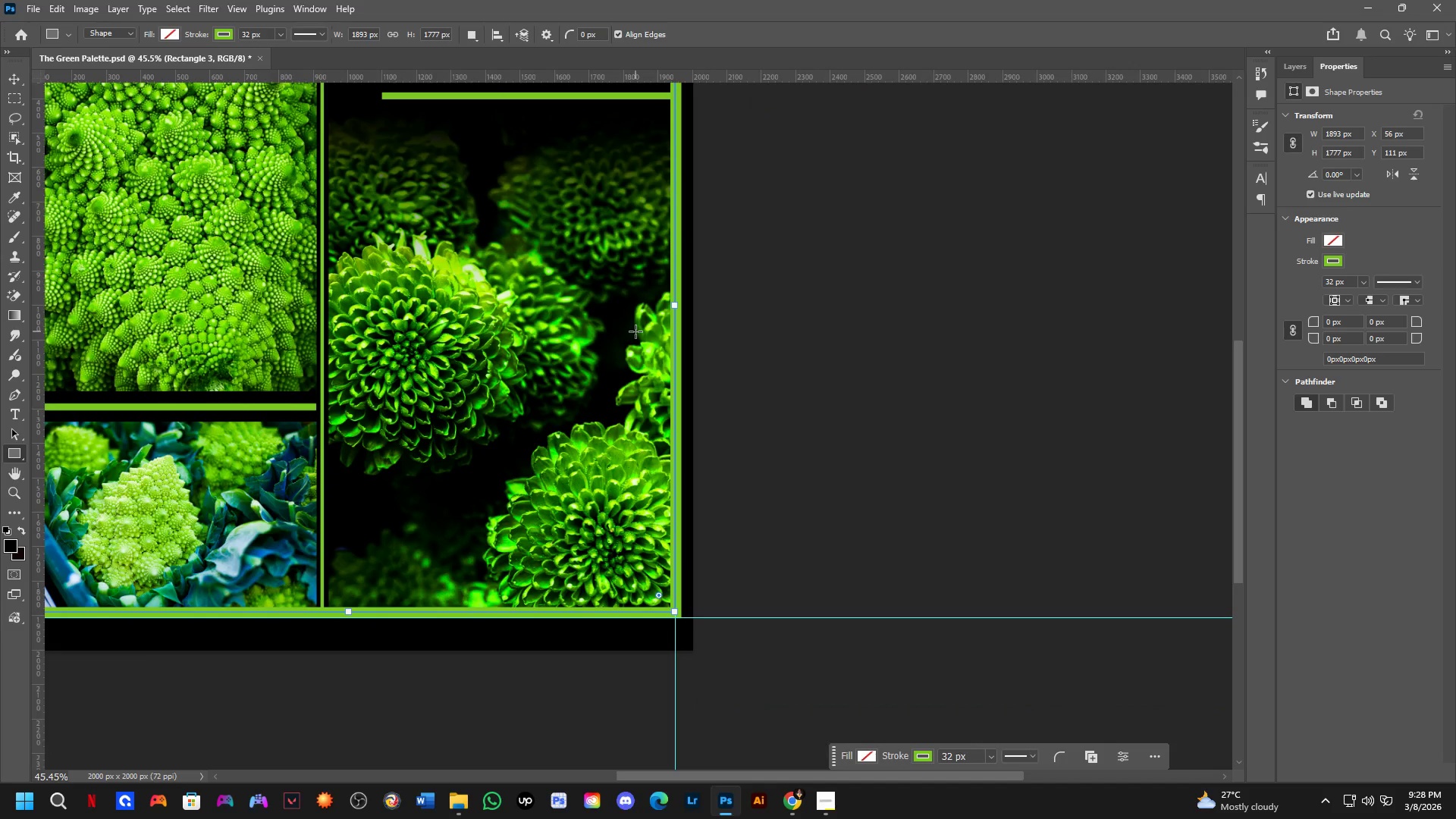 
left_click_drag(start_coordinate=[593, 441], to_coordinate=[388, 513])
 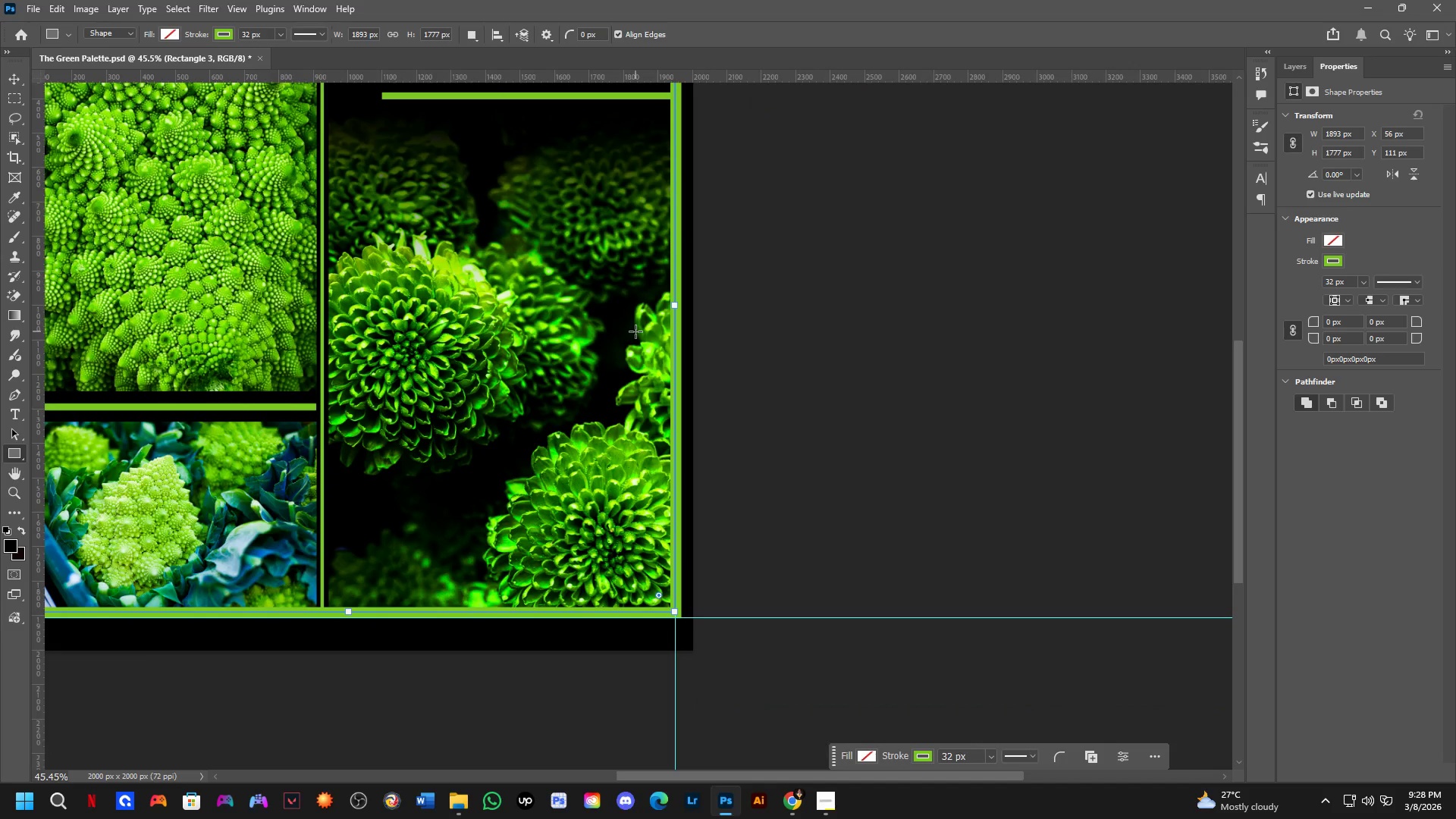 
key(Shift+ShiftLeft)
 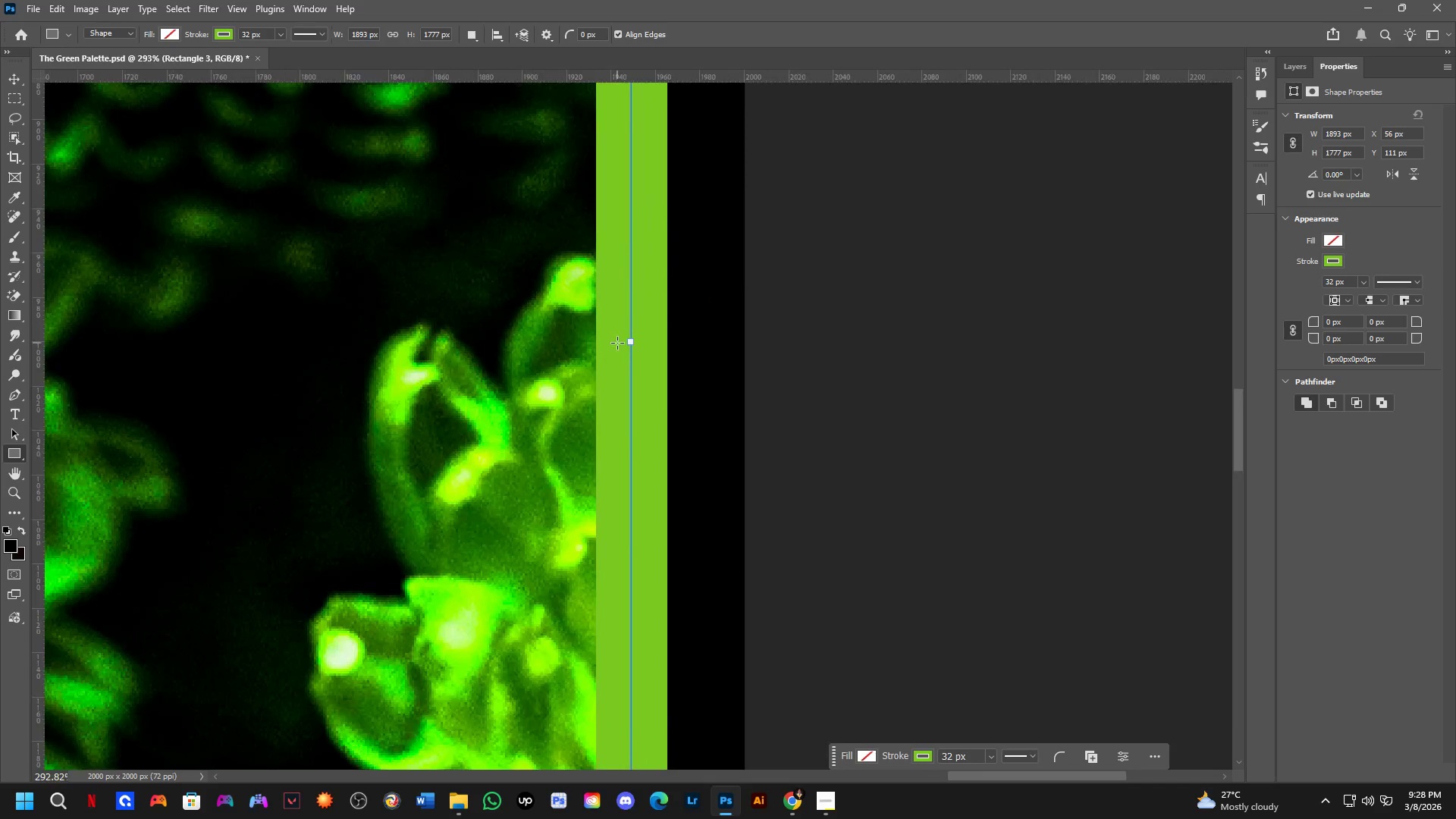 
scroll: coordinate [617, 343], scroll_direction: up, amount: 11.0
 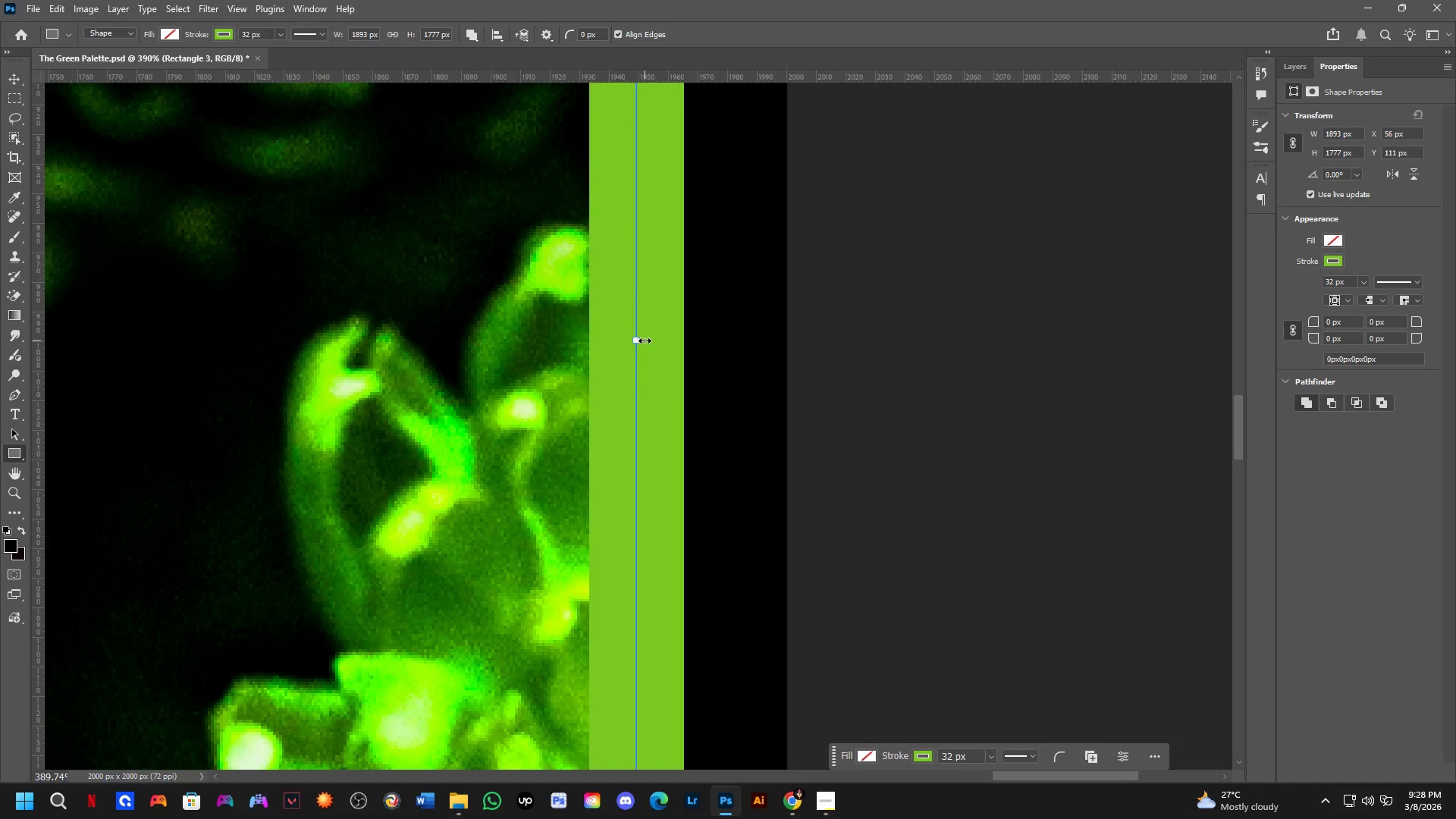 
hold_key(key=ShiftLeft, duration=1.11)
left_click_drag(start_coordinate=[645, 340], to_coordinate=[639, 345])
 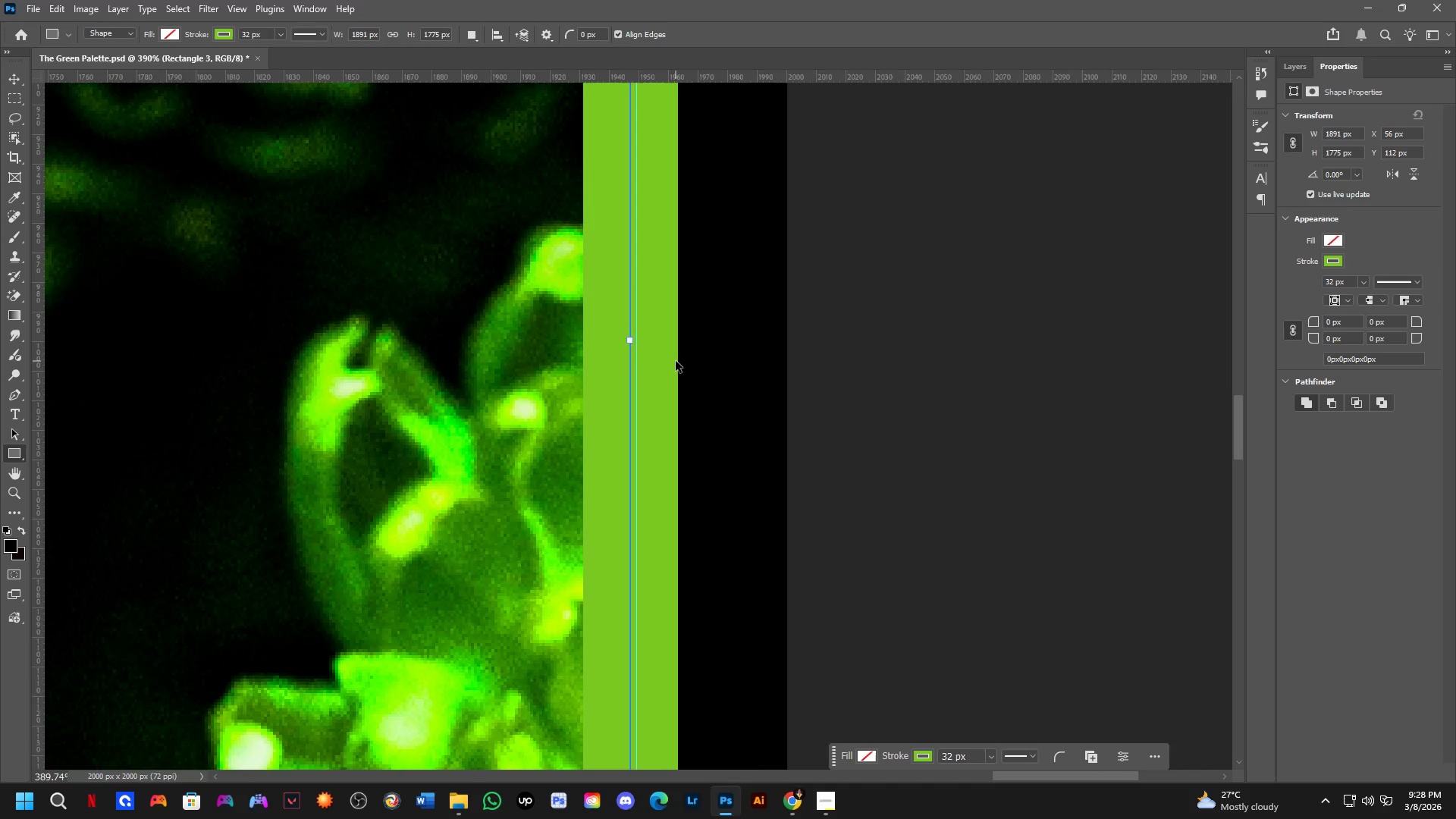 
key(Control+Z)
 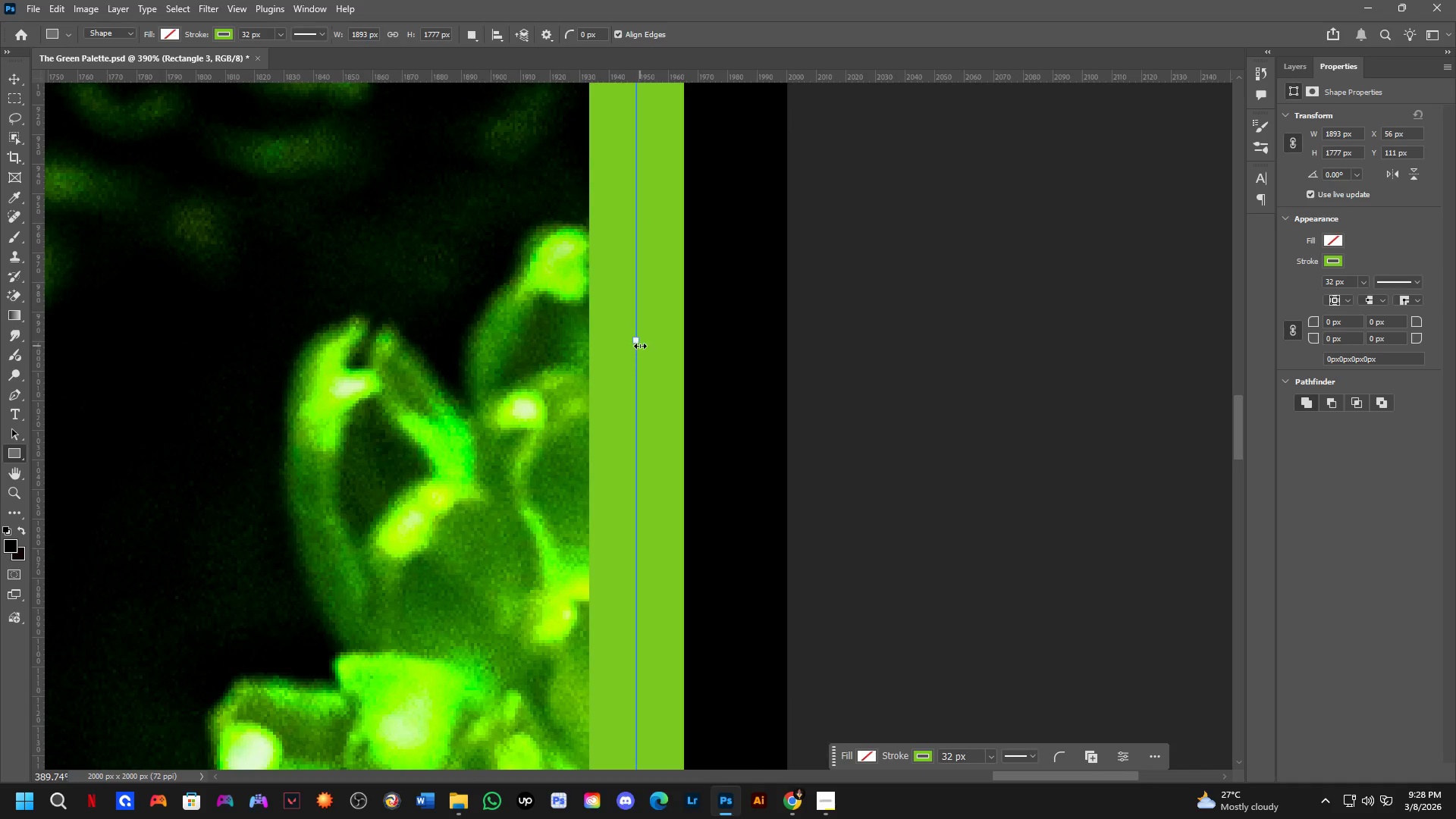 
scroll: coordinate [635, 341], scroll_direction: up, amount: 5.0
 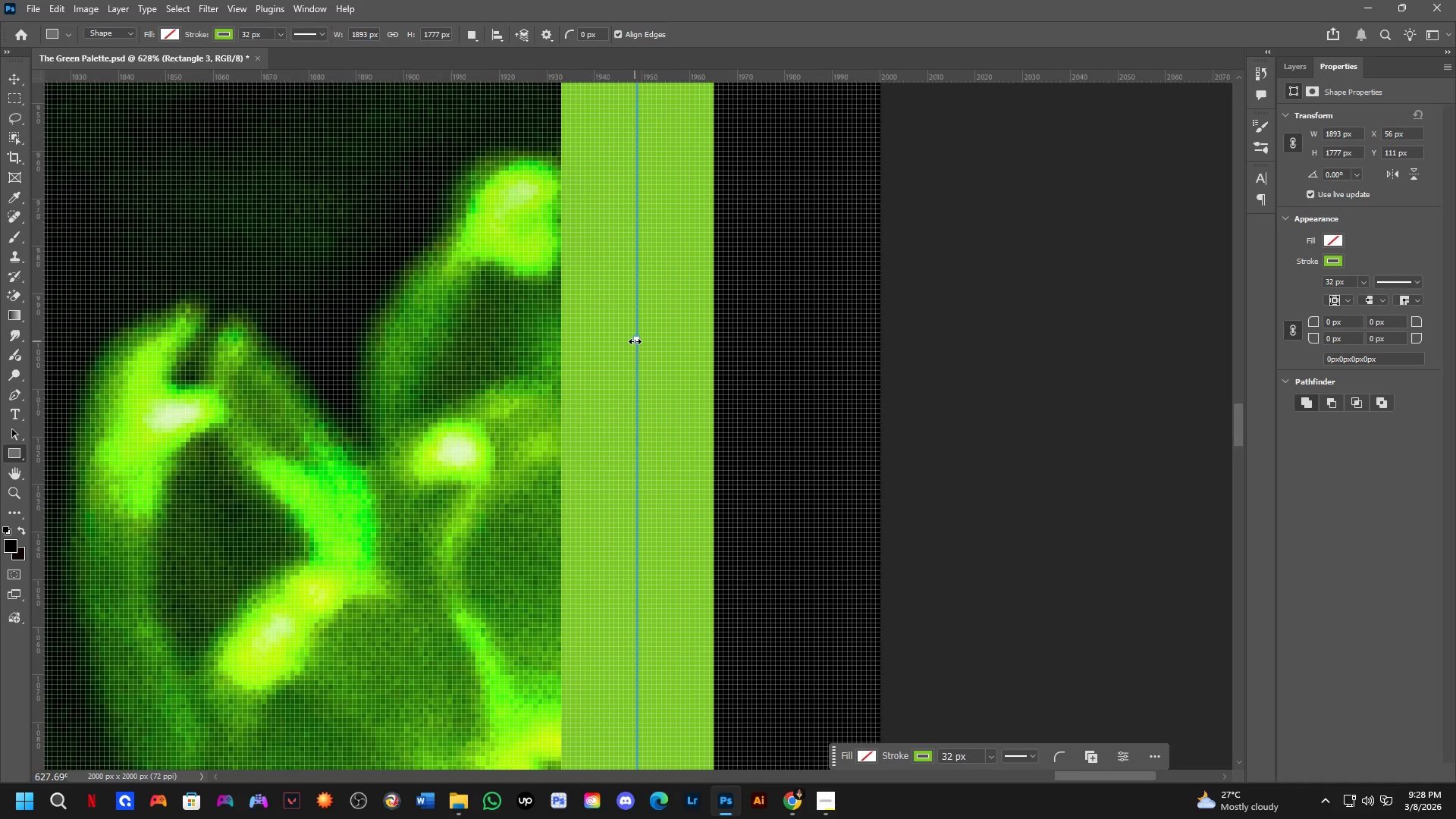 
hold_key(key=ShiftLeft, duration=1.5)
left_click_drag(start_coordinate=[635, 340], to_coordinate=[559, 353])
 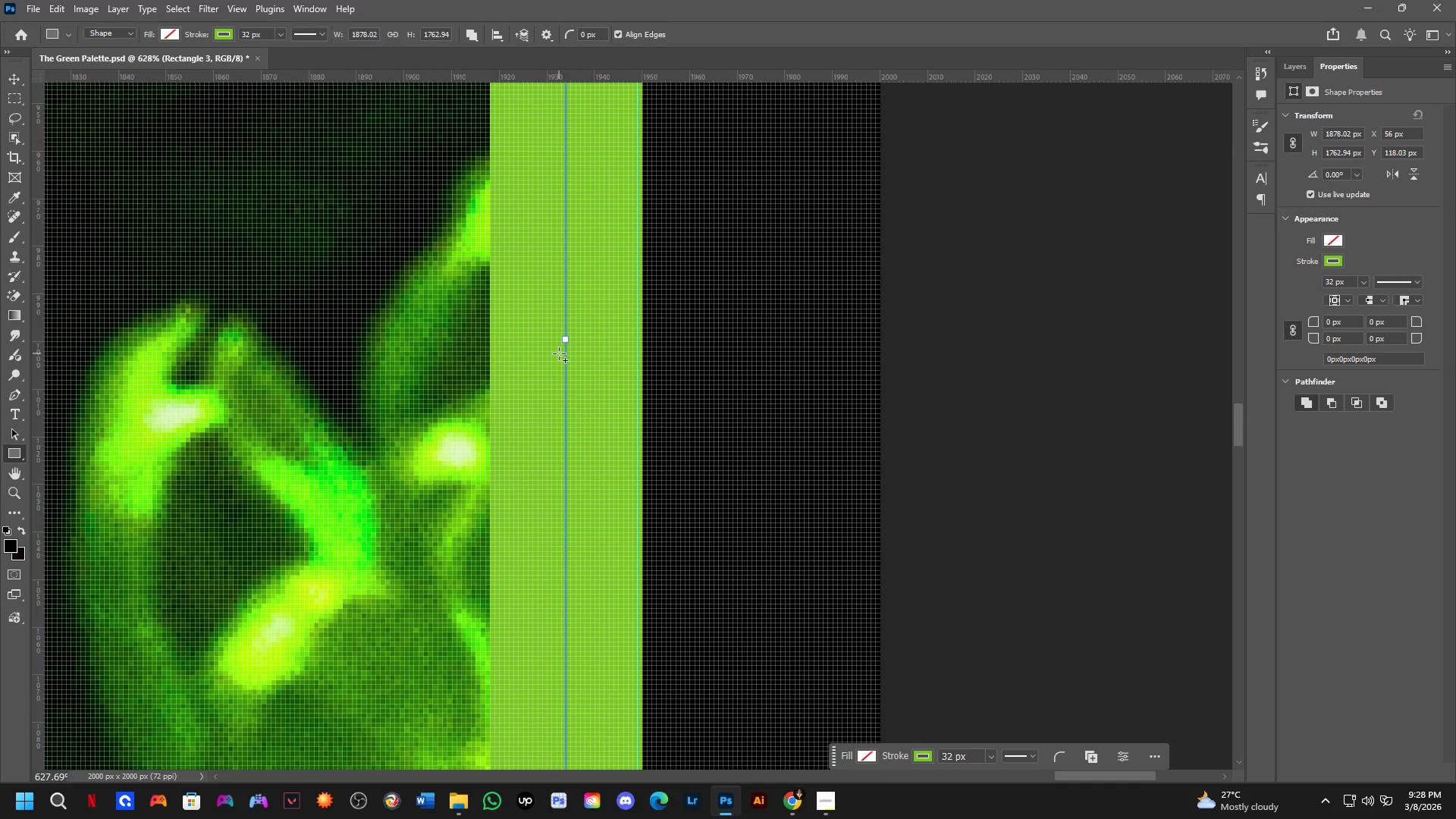 
hold_key(key=ShiftLeft, duration=0.66)
 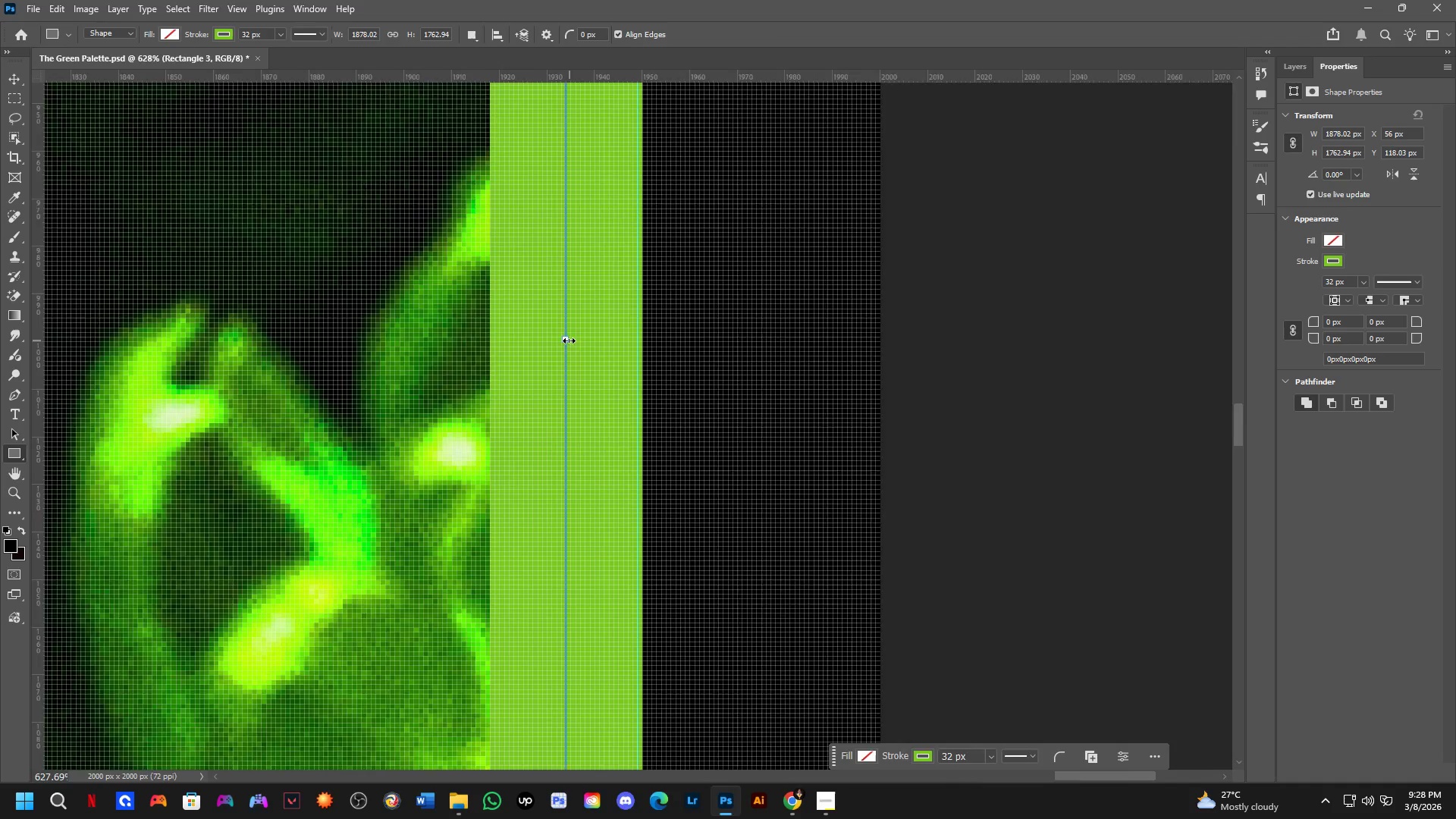 
scroll: coordinate [563, 340], scroll_direction: up, amount: 4.0
 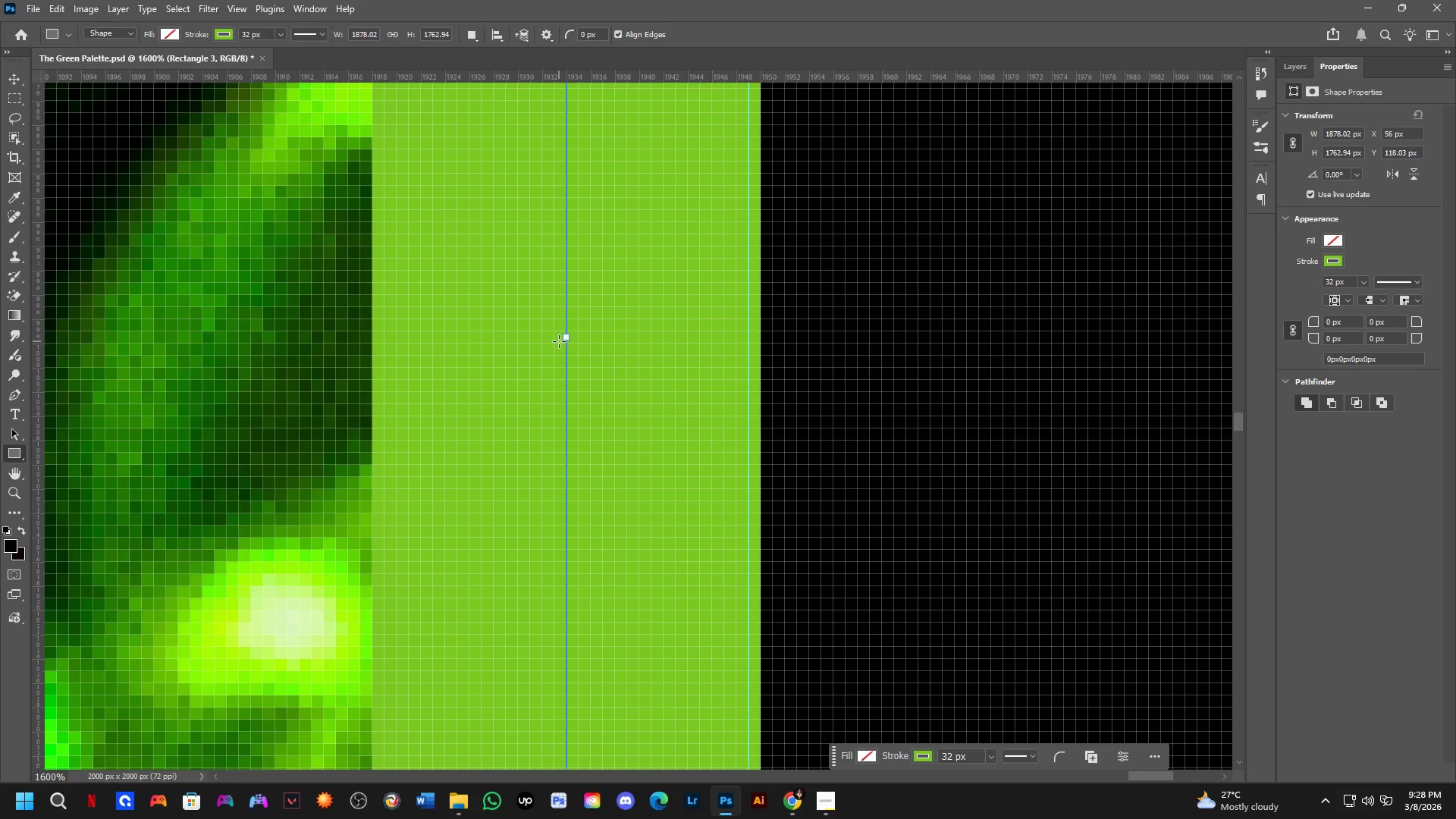 
key(Shift+ShiftLeft)
 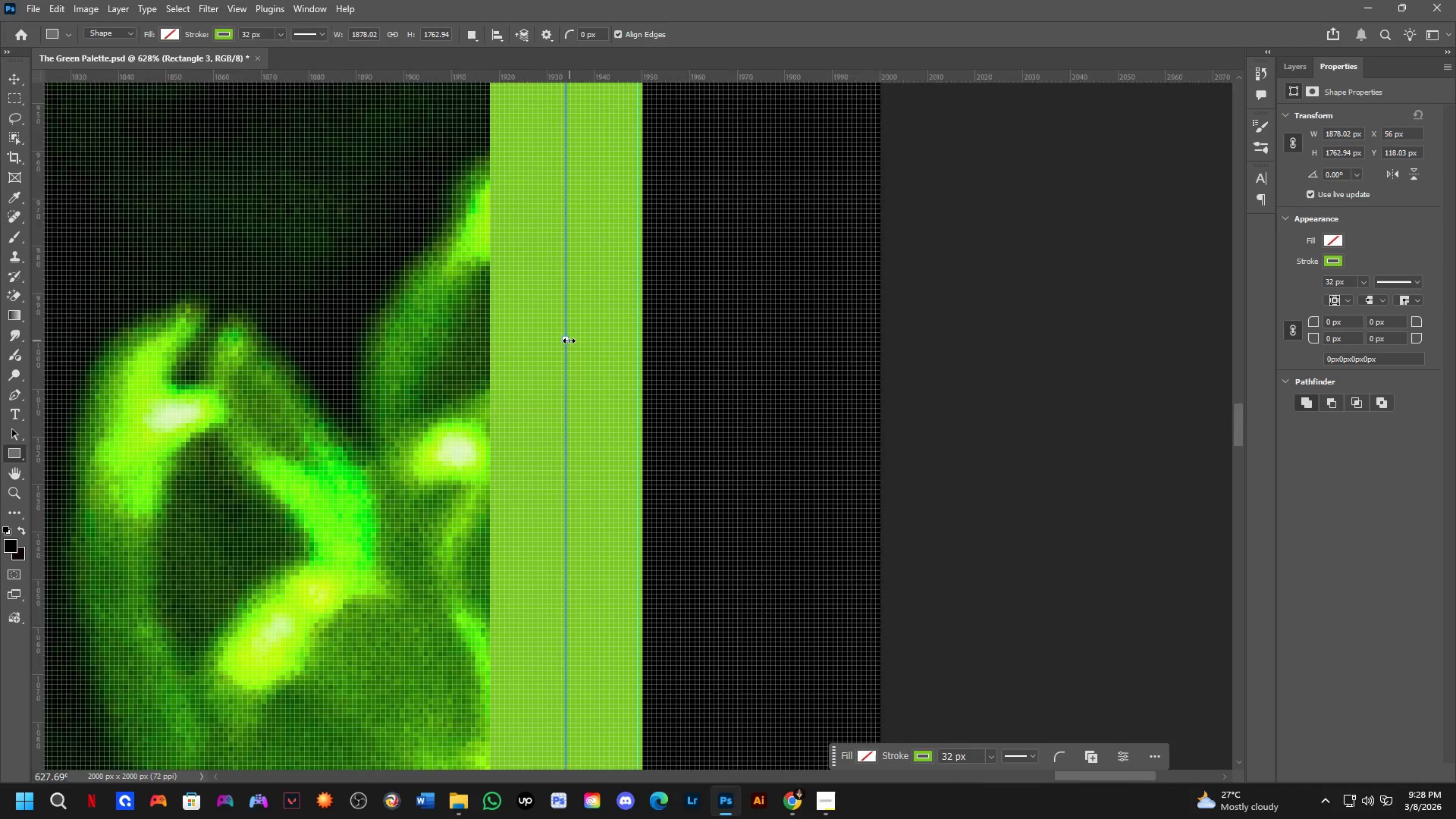 
hold_key(key=ShiftLeft, duration=1.51)
left_click_drag(start_coordinate=[568, 338], to_coordinate=[573, 339])
 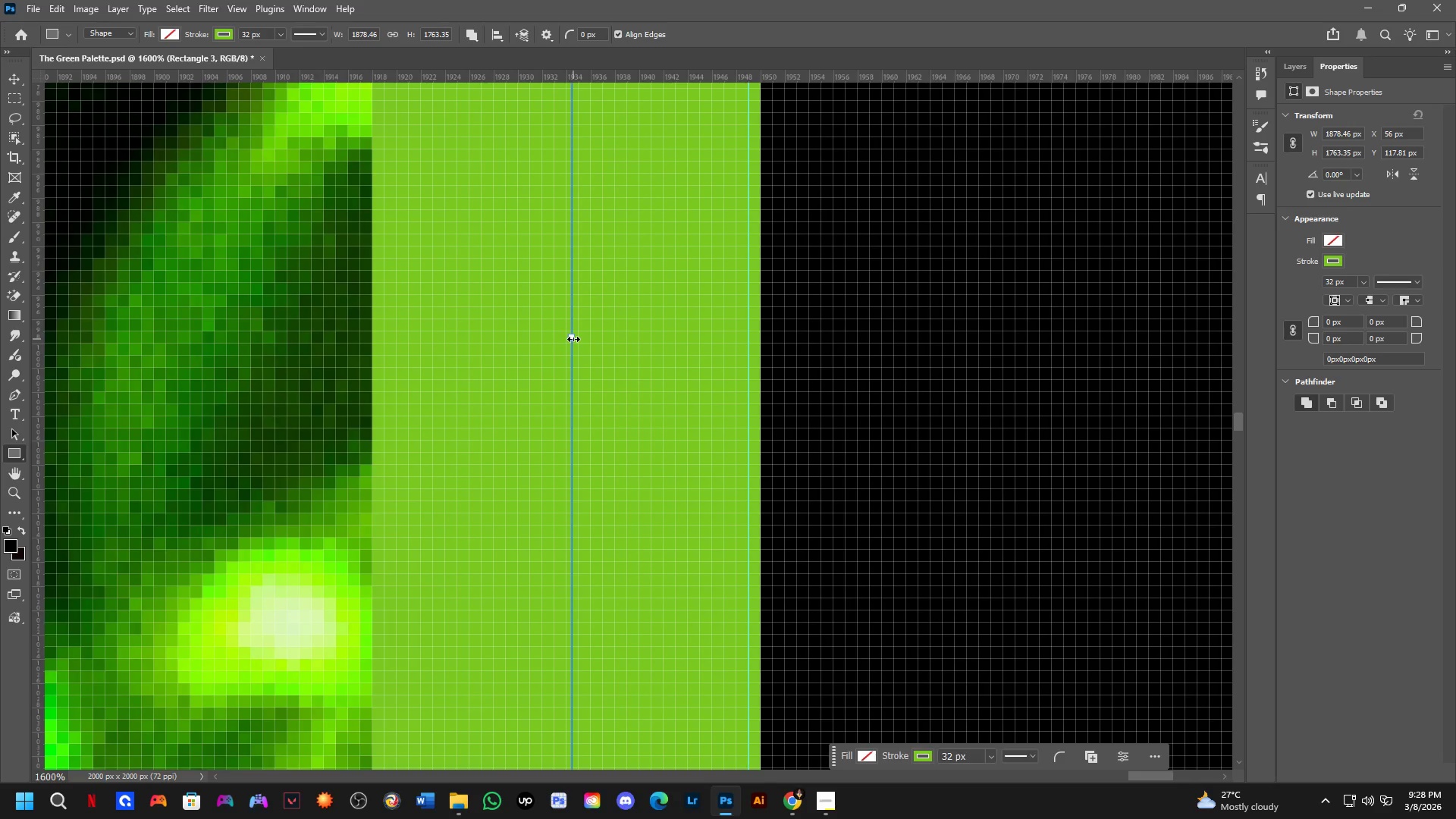 
left_click_drag(start_coordinate=[573, 339], to_coordinate=[557, 345])
 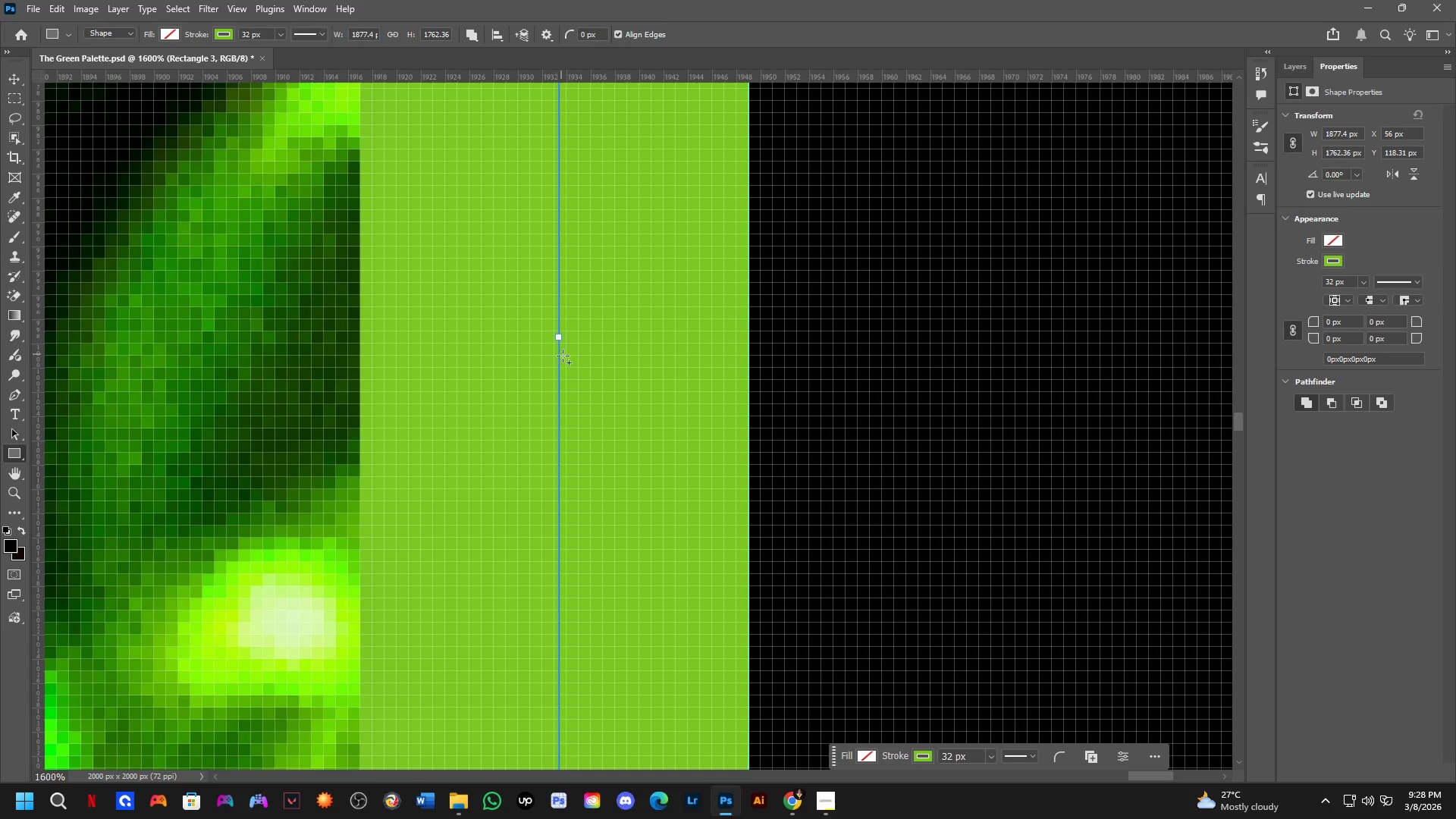 
hold_key(key=ShiftLeft, duration=1.52)
scroll: coordinate [584, 392], scroll_direction: down, amount: 9.0
 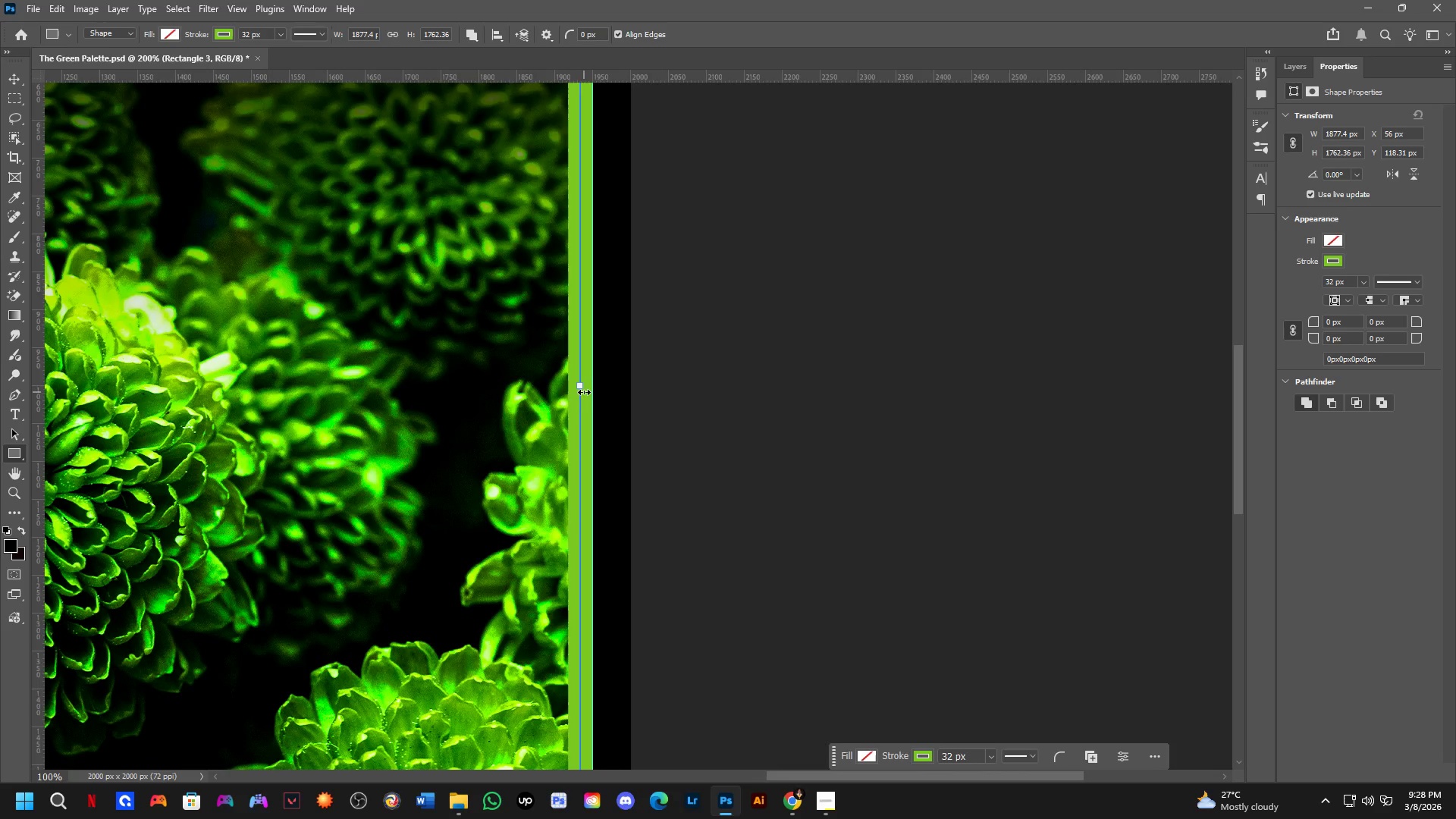 
key(Shift+ShiftLeft)
 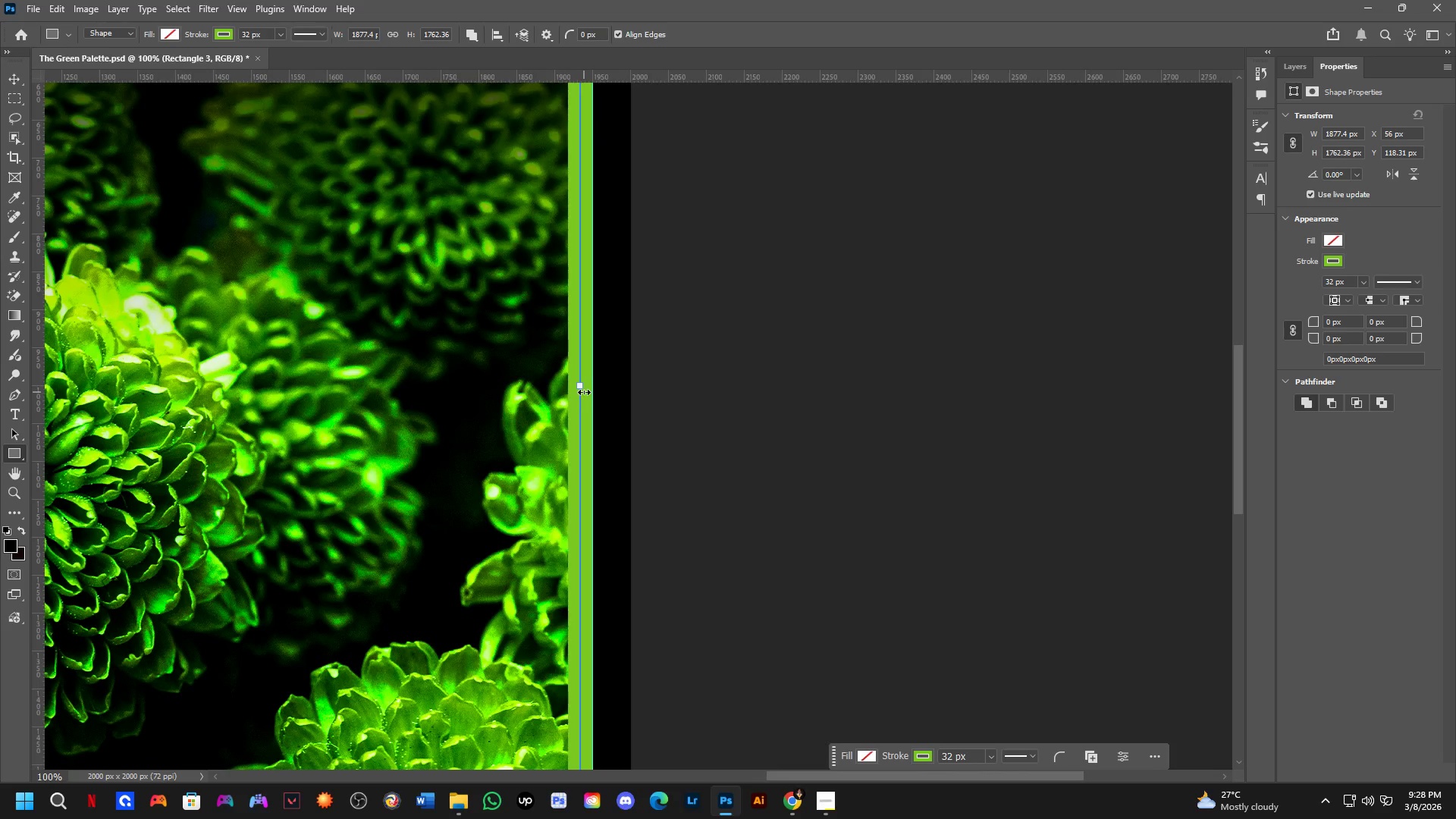 
key(Shift+ShiftLeft)
 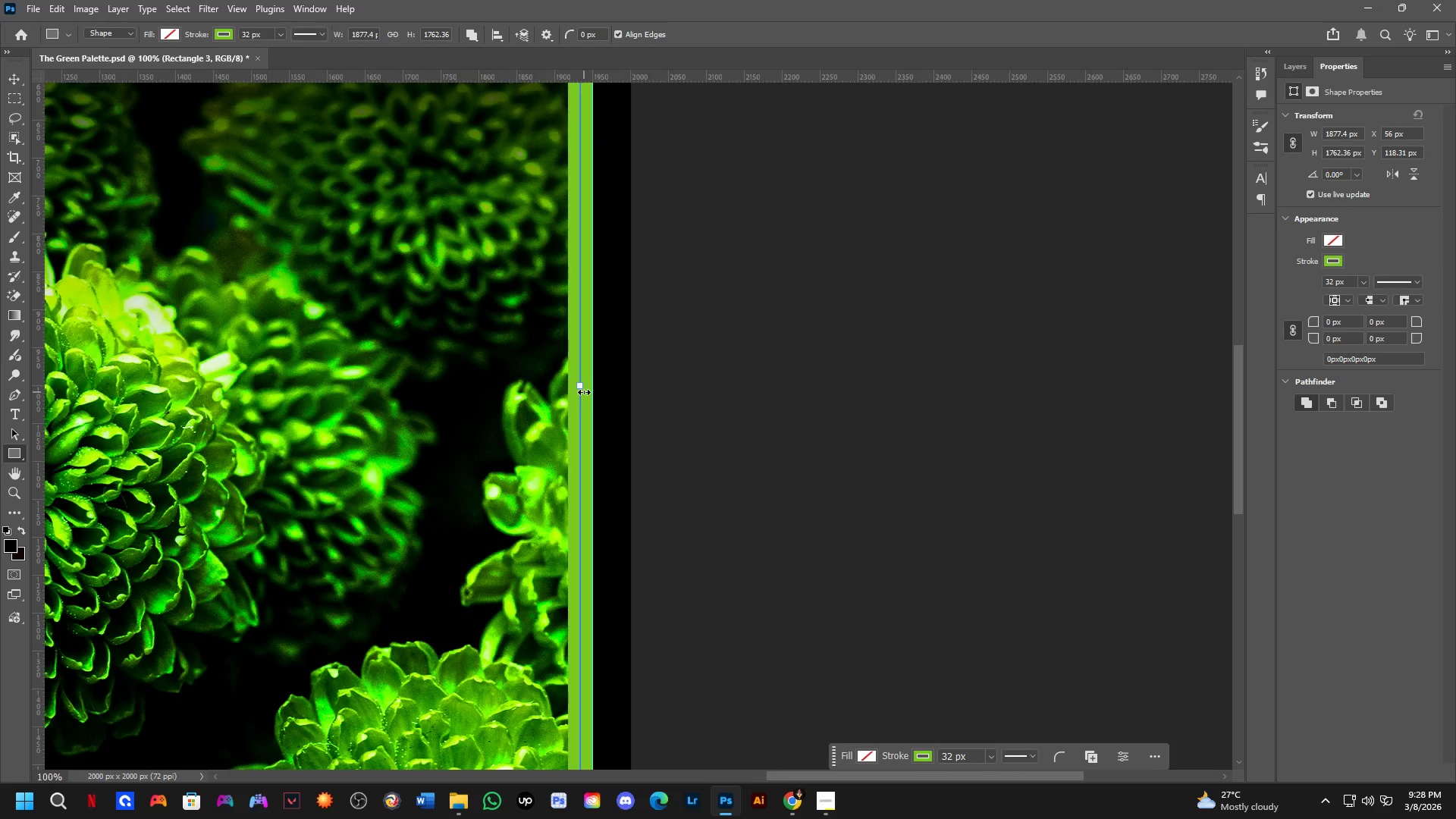 
key(Shift+ShiftLeft)
 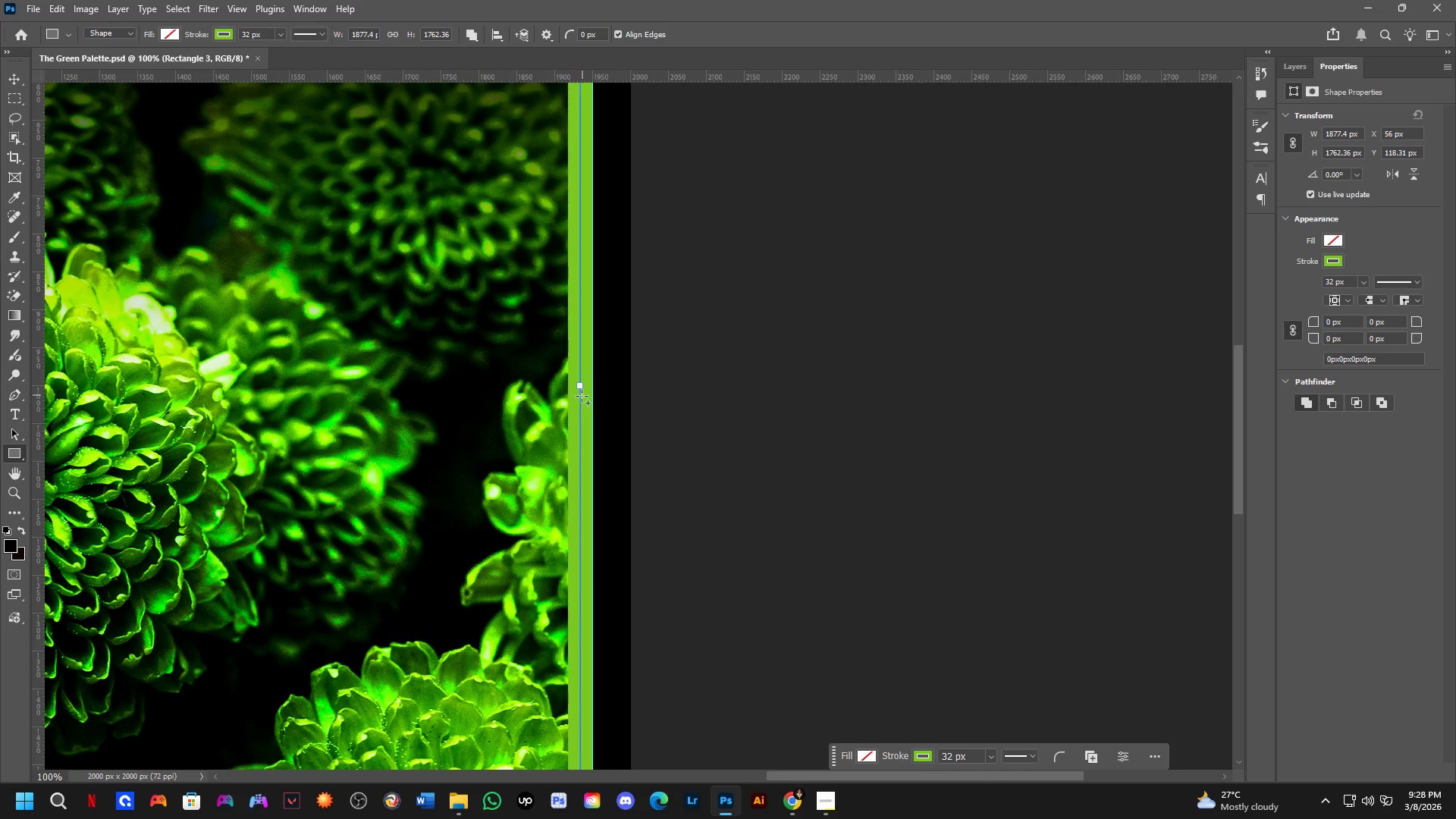 
key(Shift+ShiftLeft)
 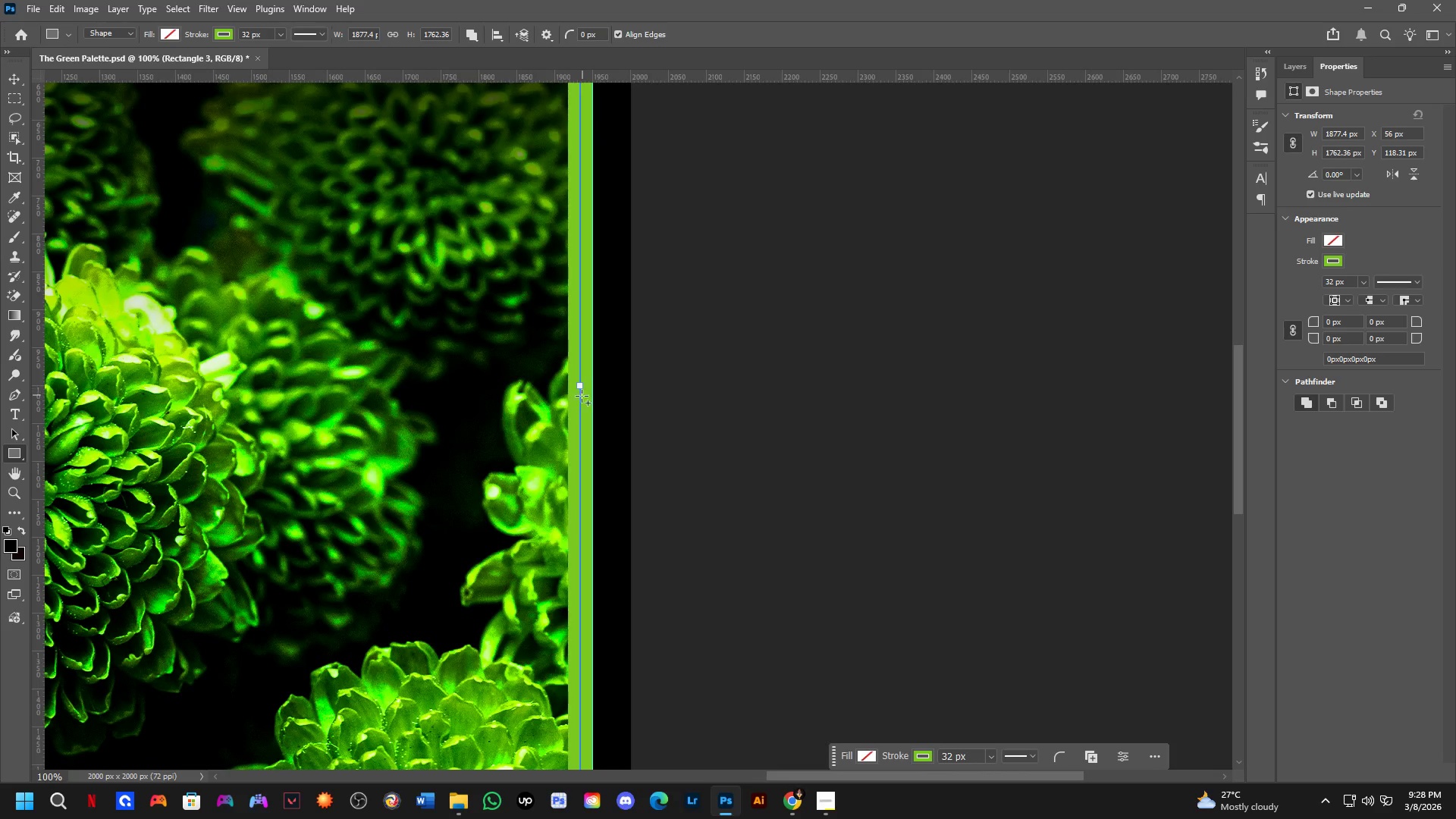 
key(Shift+ShiftLeft)
 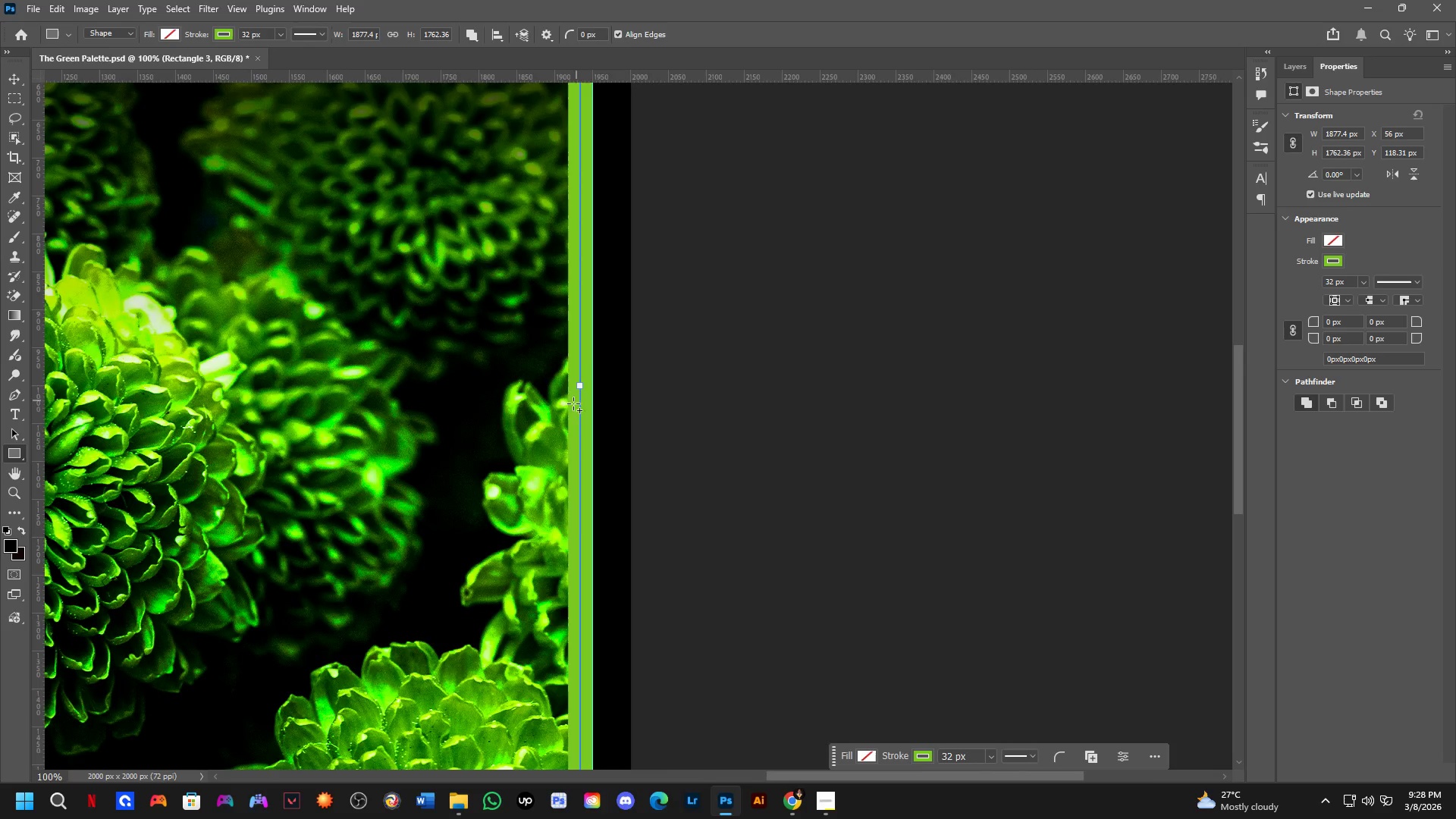 
key(Shift+ShiftLeft)
 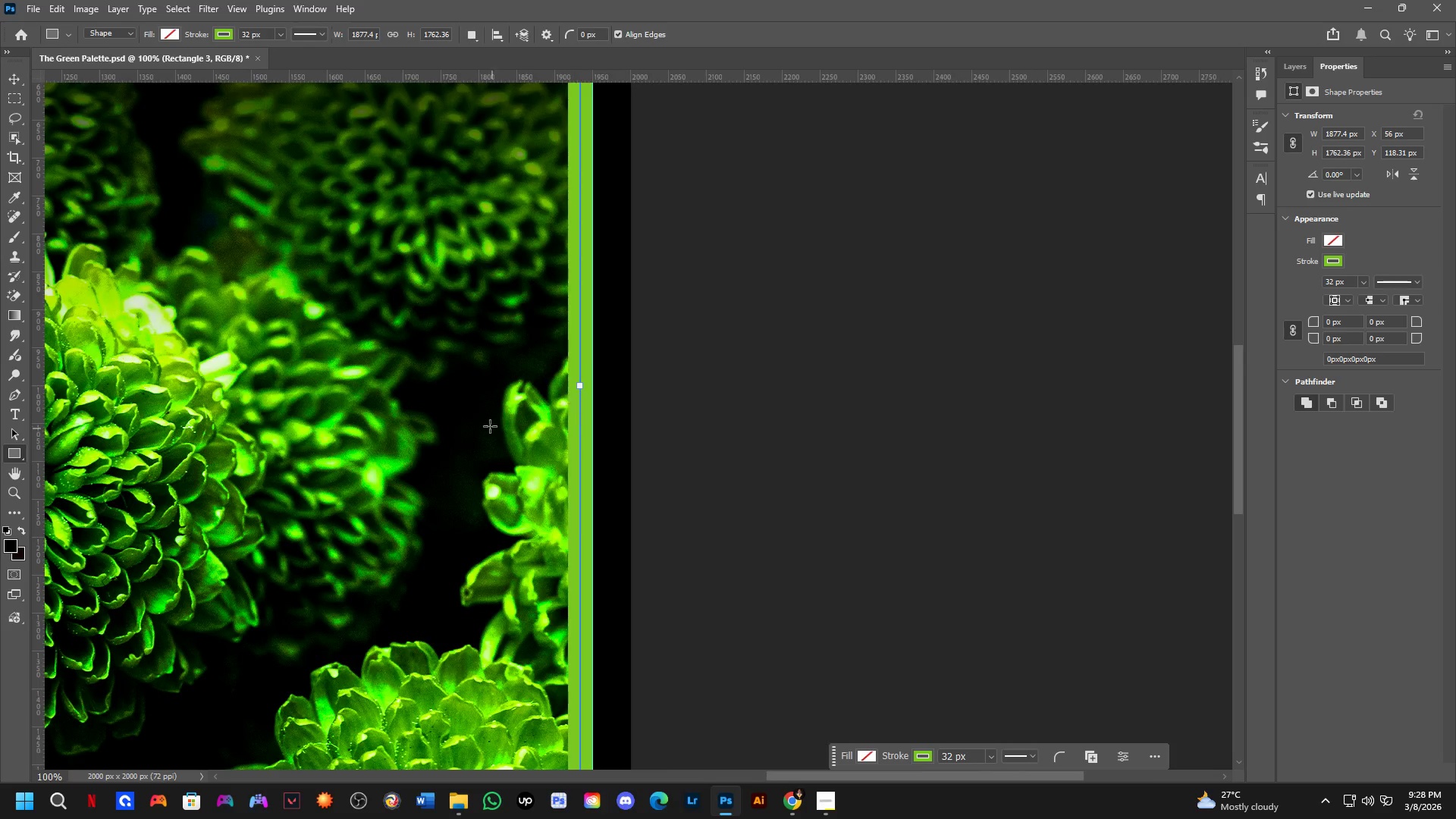 
hold_key(key=Space, duration=0.97)
 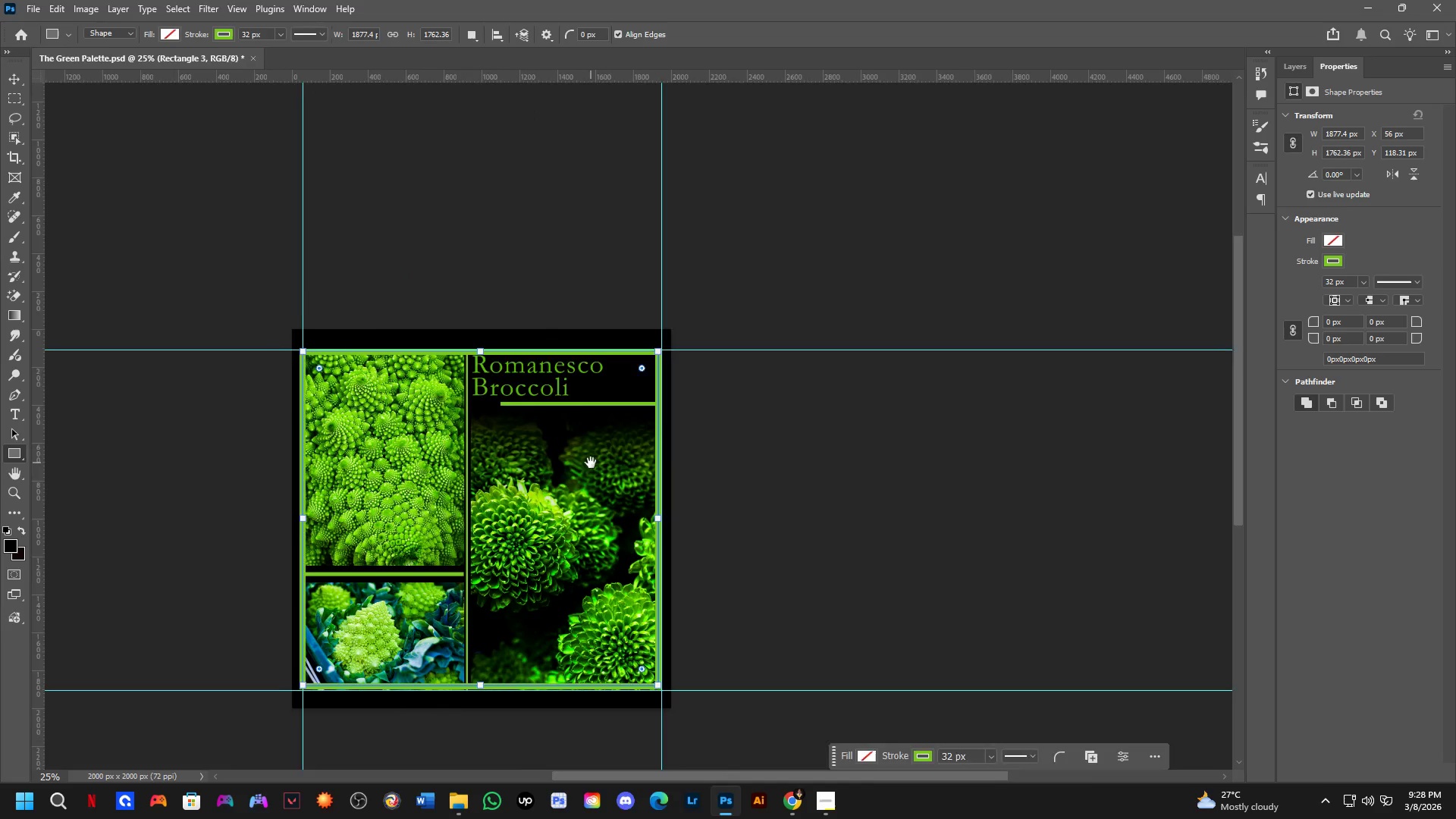 
left_click_drag(start_coordinate=[480, 411], to_coordinate=[631, 526])
 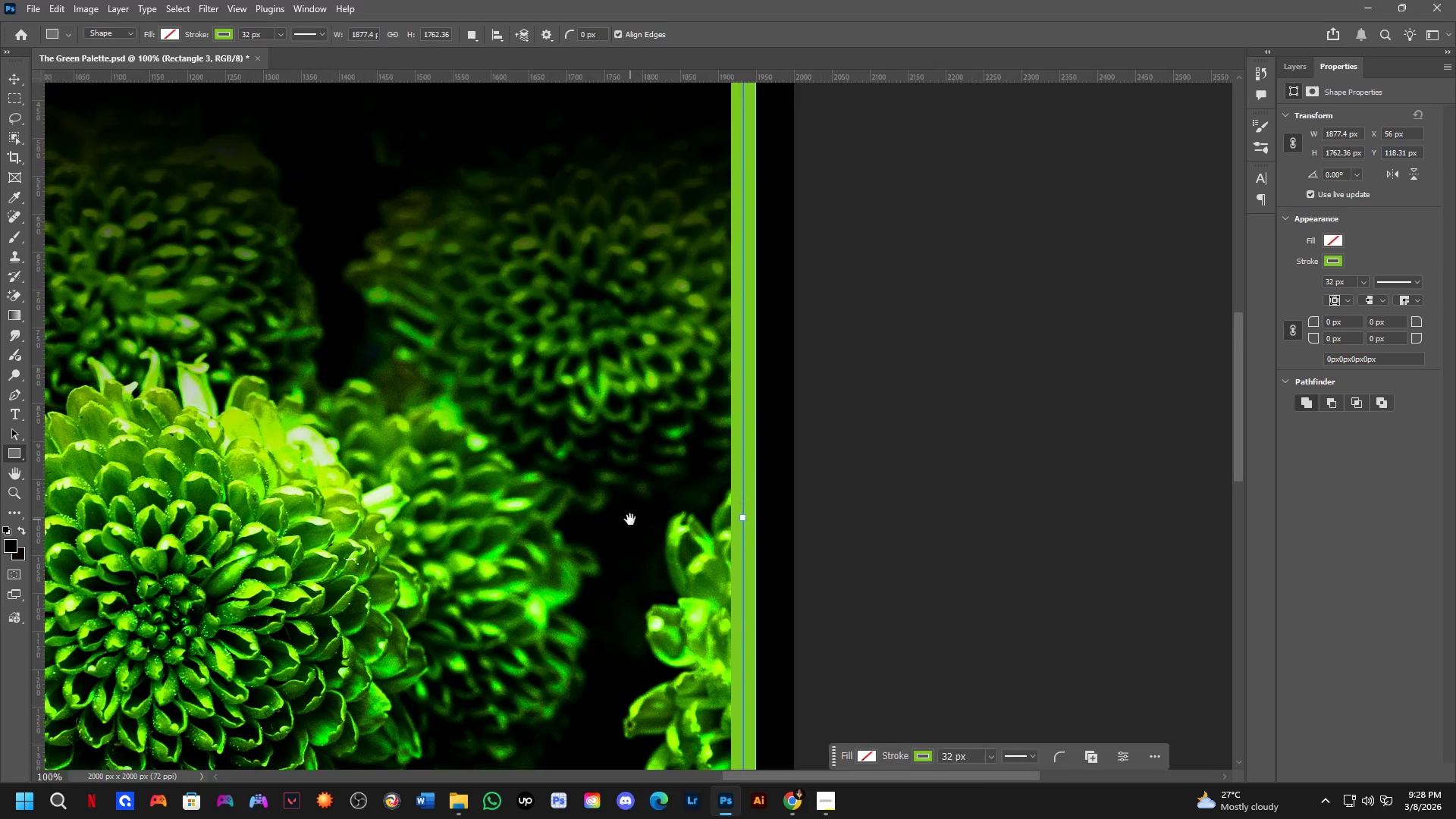 
scroll: coordinate [630, 519], scroll_direction: down, amount: 4.0
 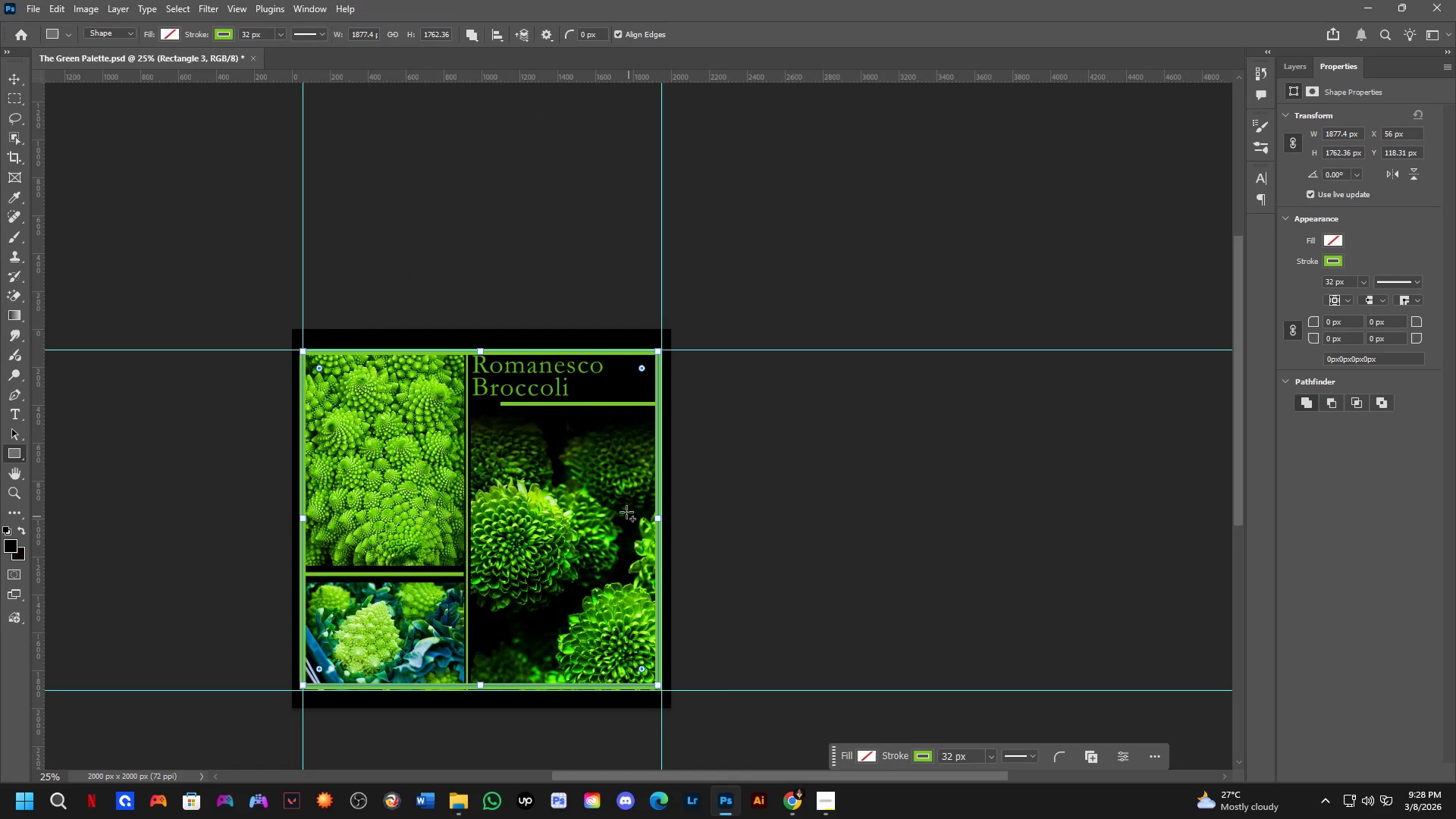 
hold_key(key=ShiftLeft, duration=0.38)
 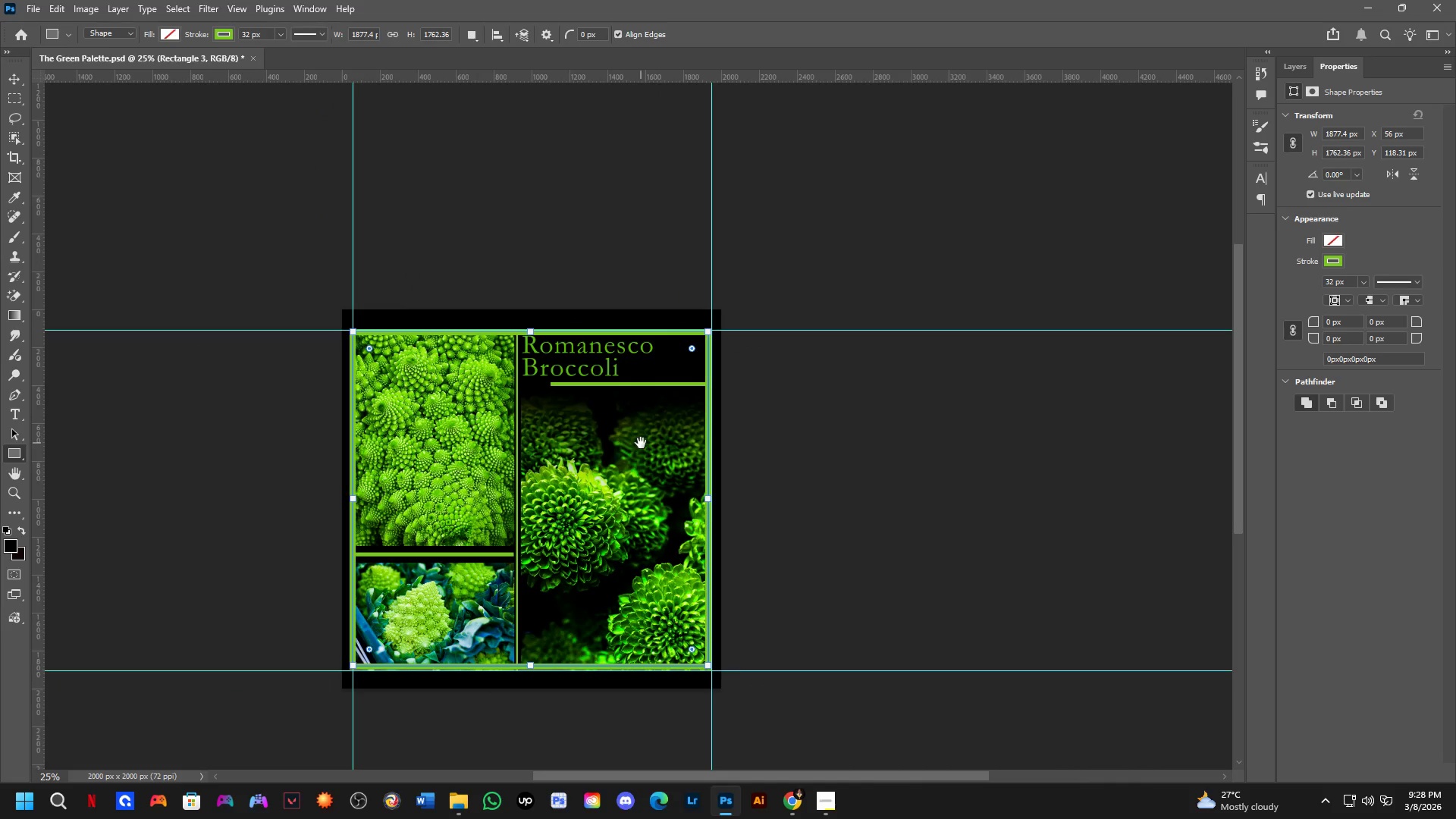 
hold_key(key=Space, duration=0.59)
 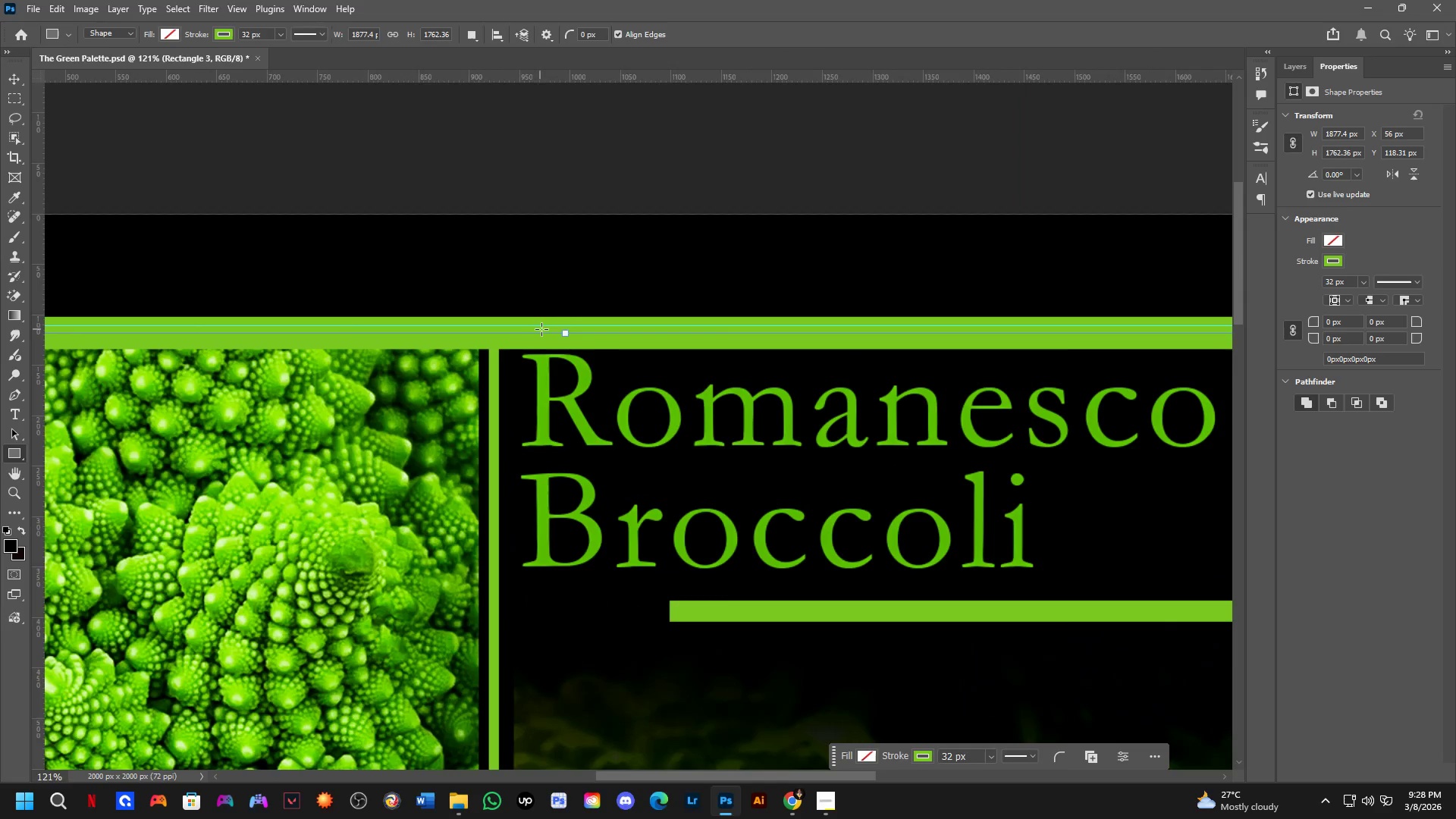 
left_click_drag(start_coordinate=[591, 463], to_coordinate=[641, 443])
 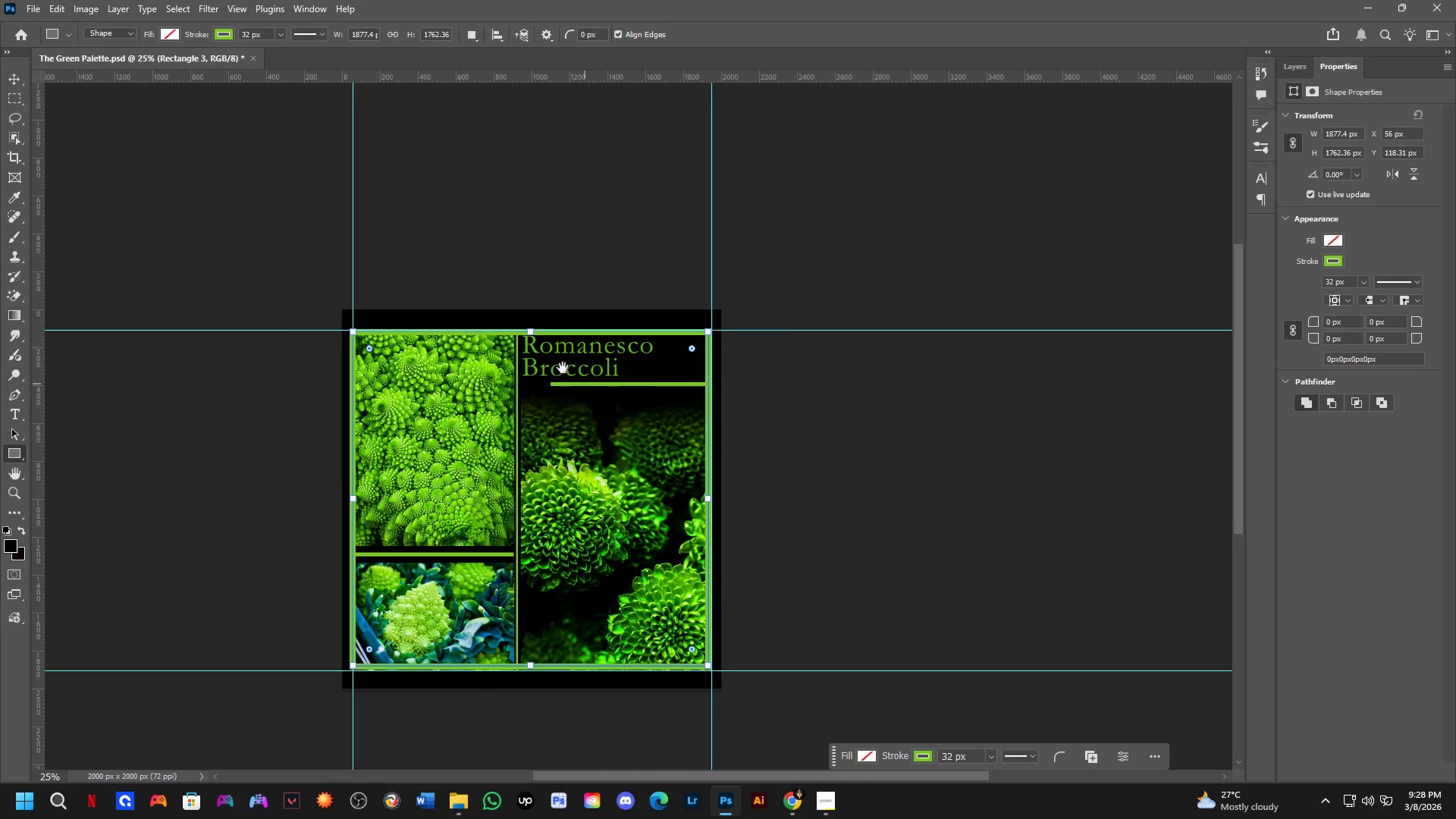 
key(Shift+ShiftLeft)
 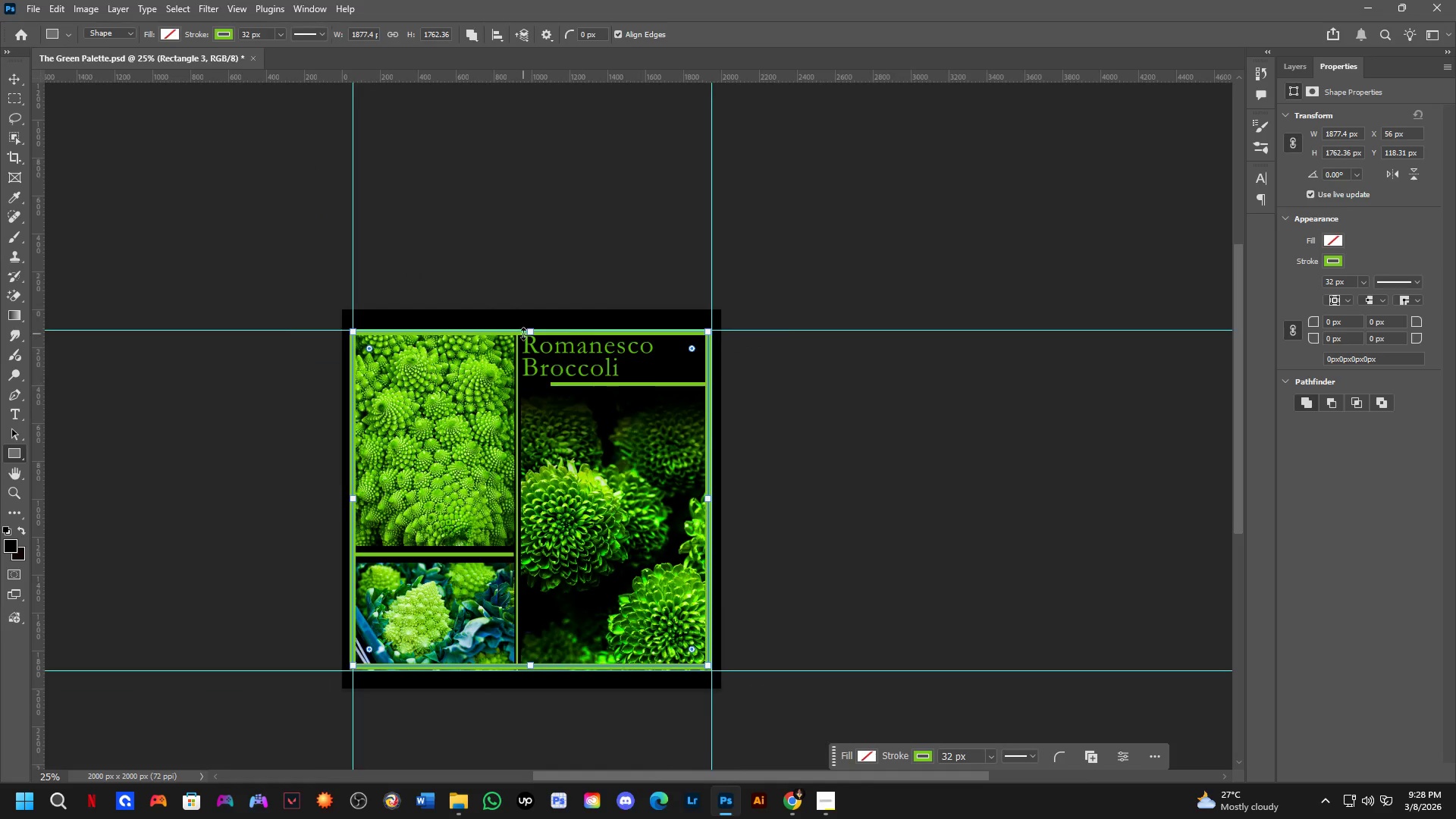 
scroll: coordinate [551, 339], scroll_direction: up, amount: 20.0
 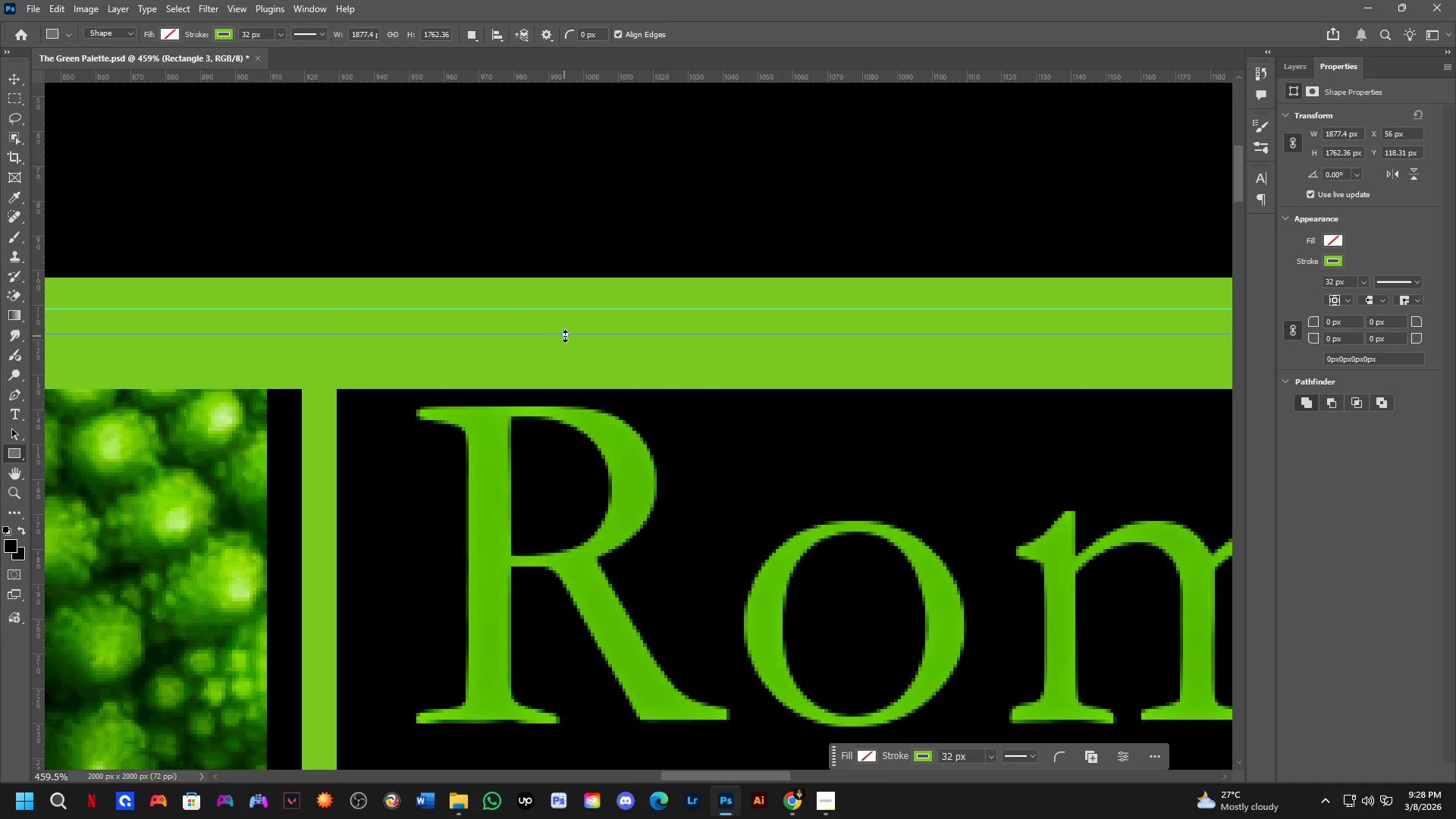 
hold_key(key=ShiftLeft, duration=1.5)
left_click_drag(start_coordinate=[569, 337], to_coordinate=[566, 378])
 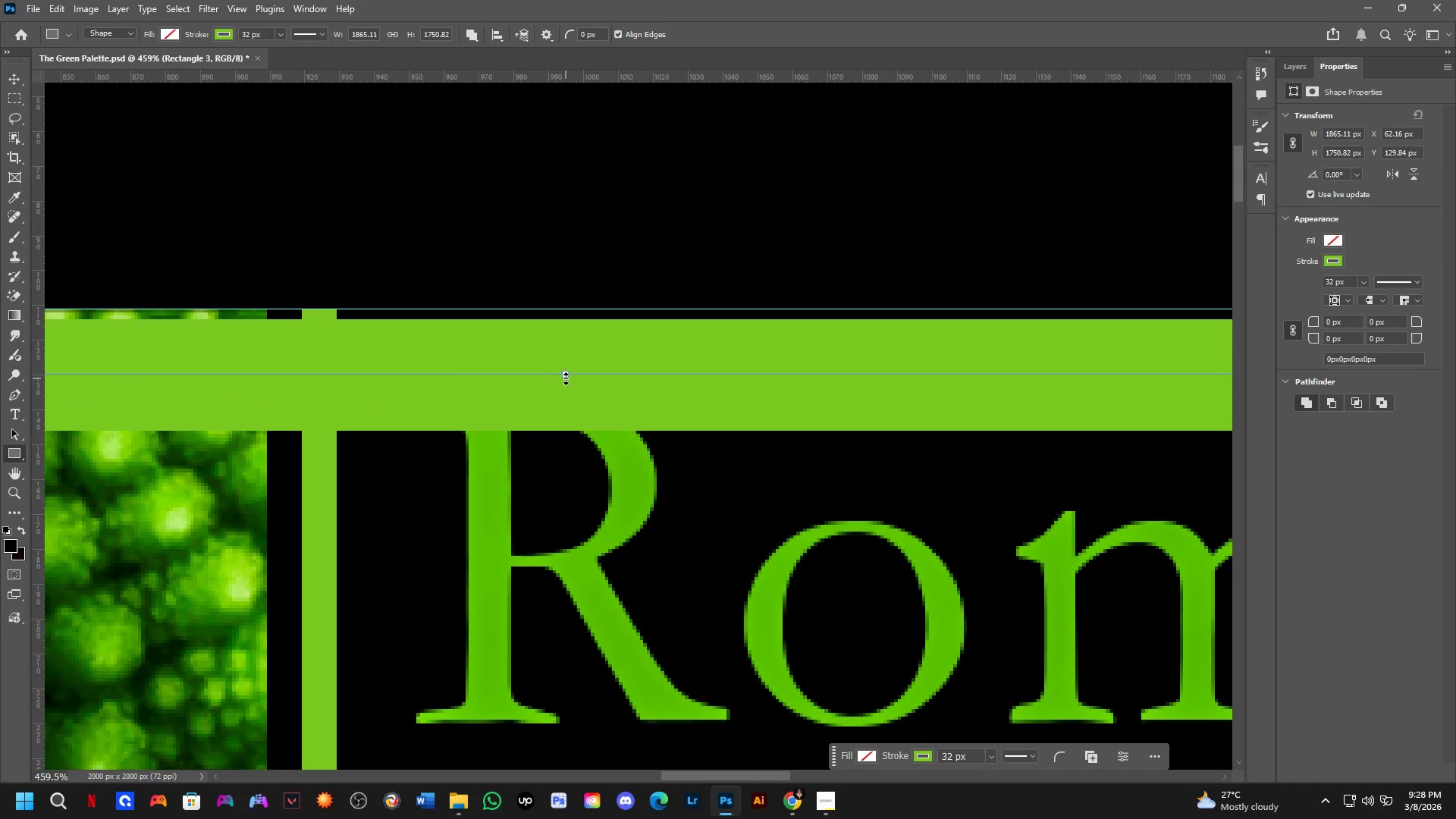 
hold_key(key=ShiftLeft, duration=1.52)
left_click_drag(start_coordinate=[566, 378], to_coordinate=[569, 368])
 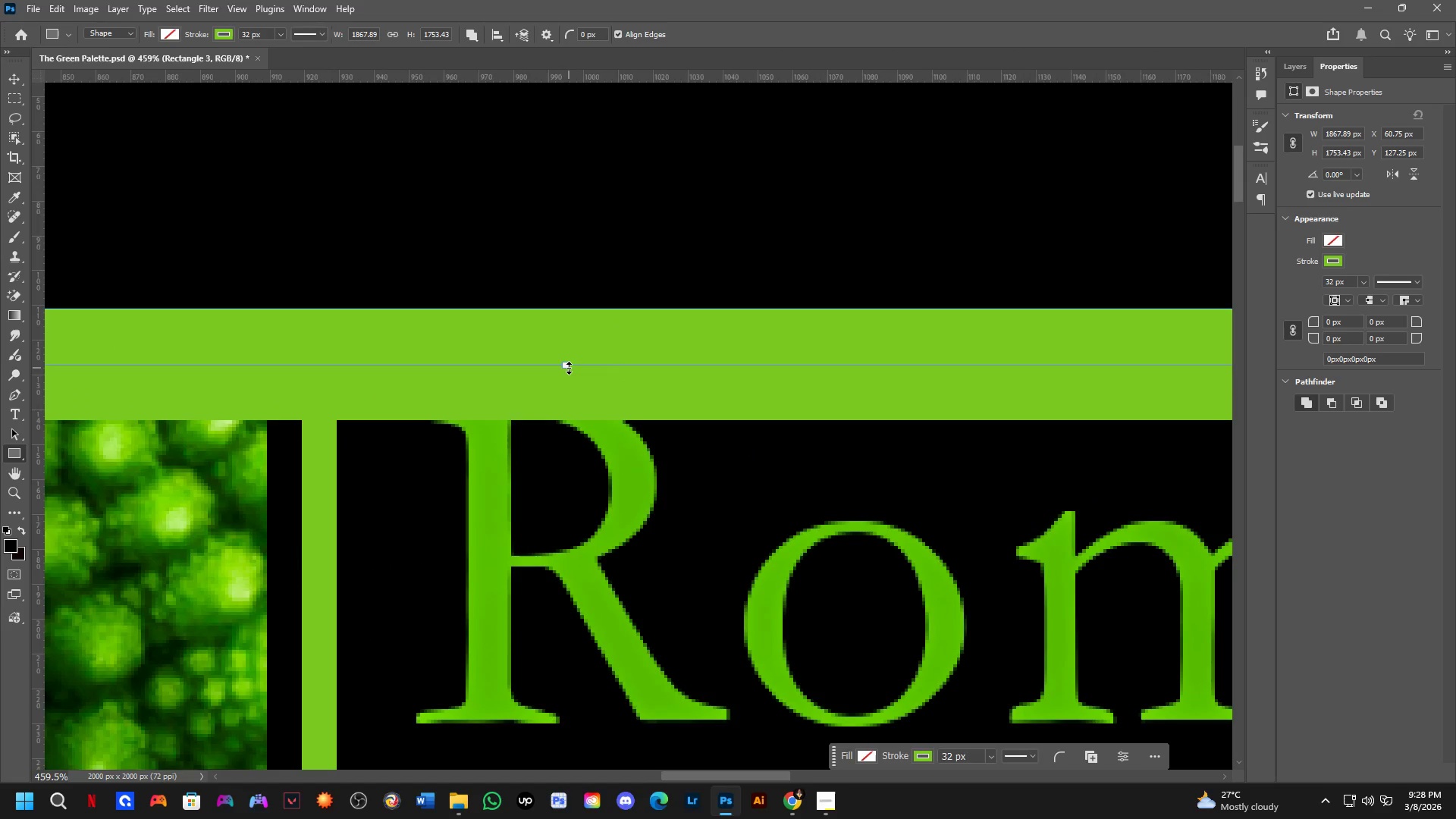 
key(Shift+ShiftLeft)
 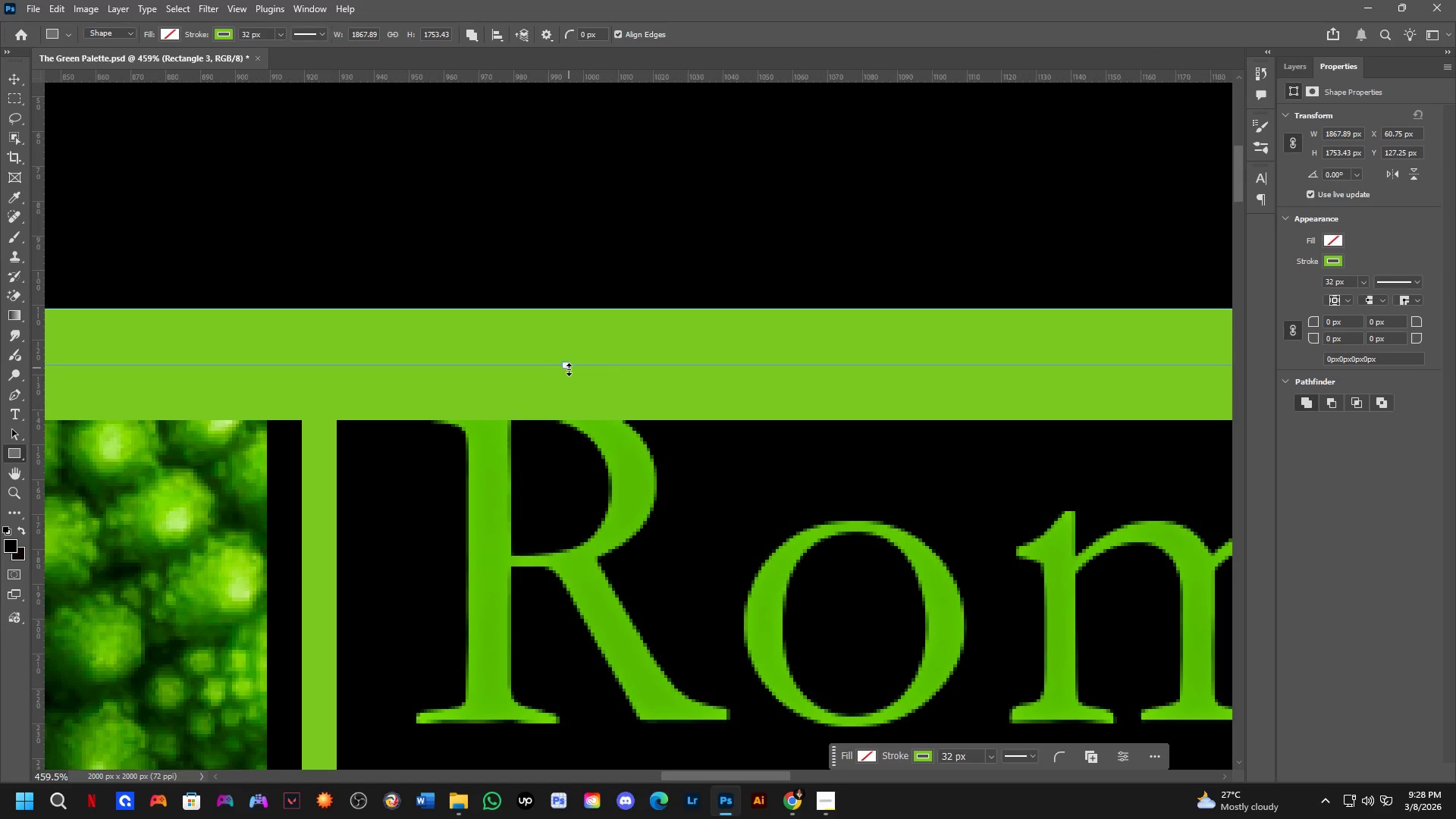 
key(Shift+ShiftLeft)
 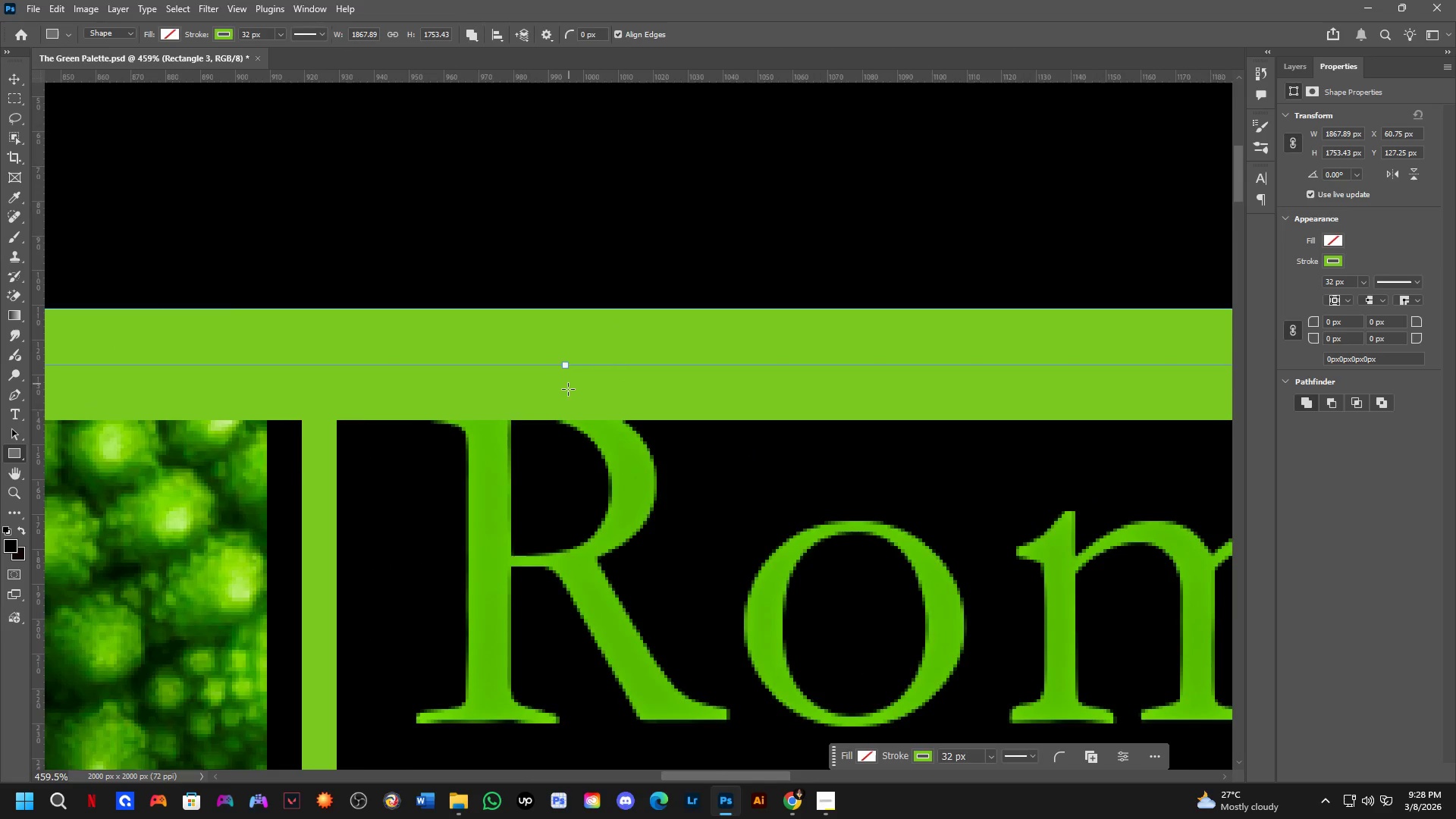 
scroll: coordinate [560, 420], scroll_direction: down, amount: 5.0
 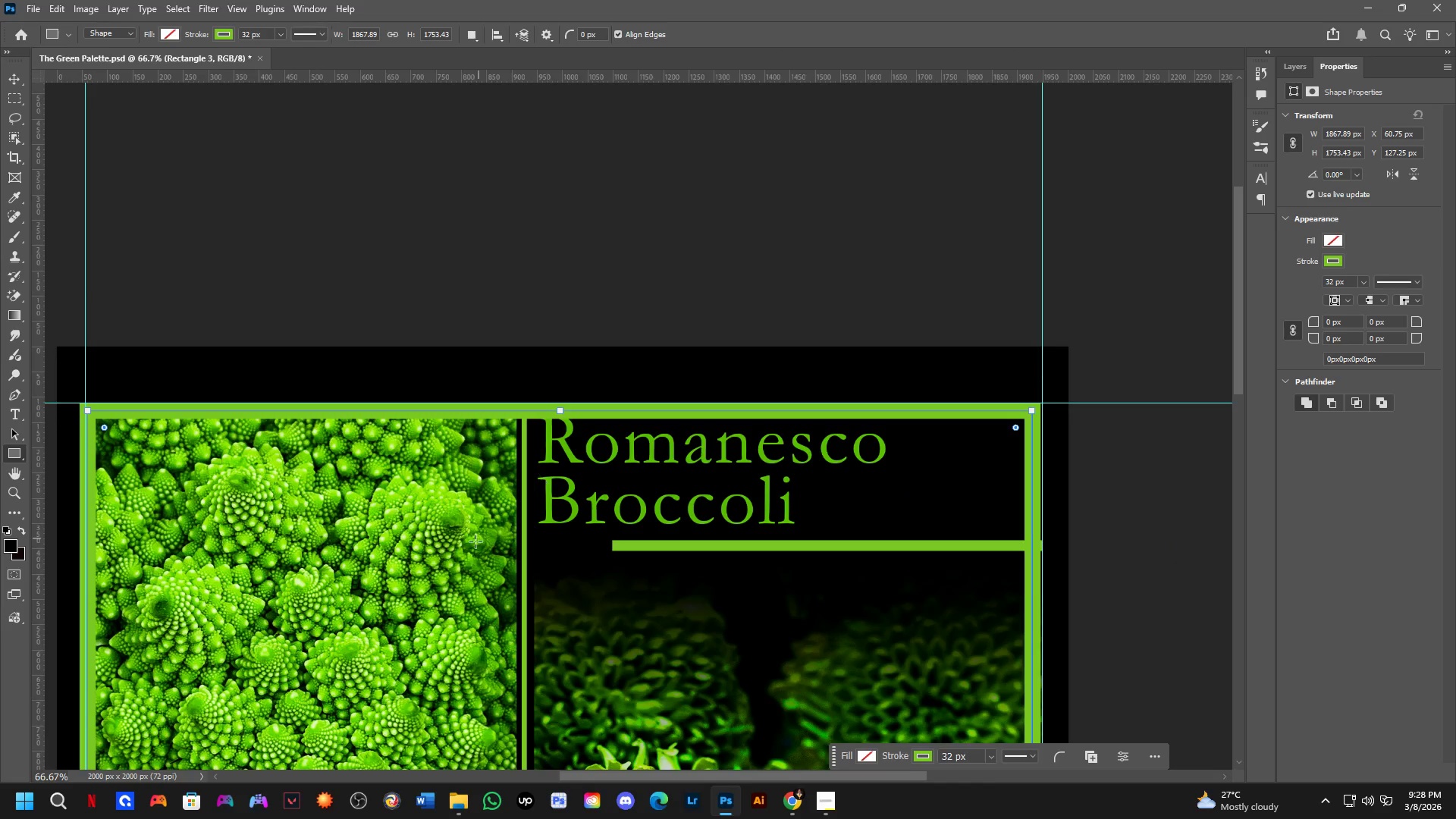 
key(Shift+ShiftLeft)
 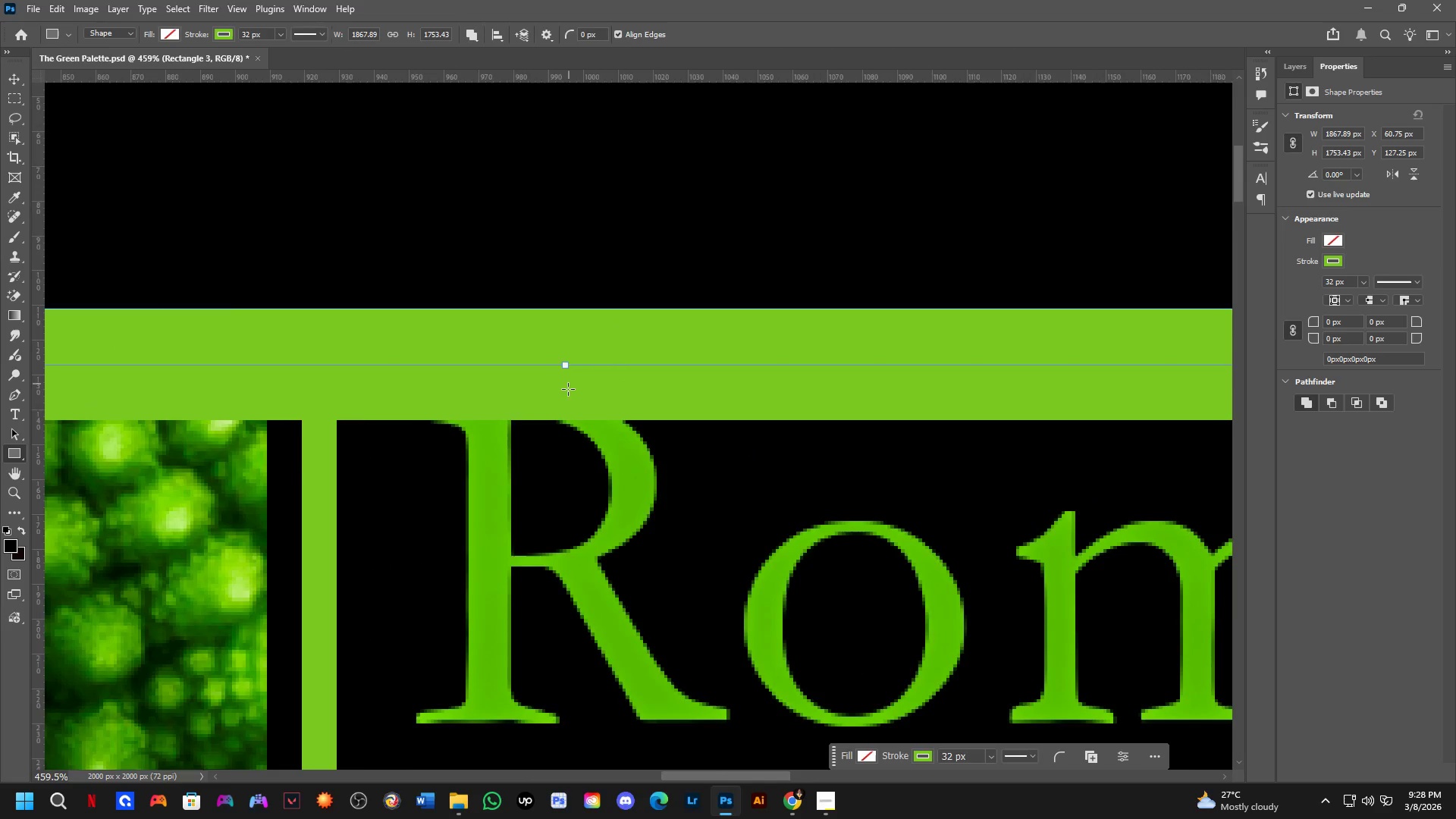 
key(Shift+ShiftLeft)
 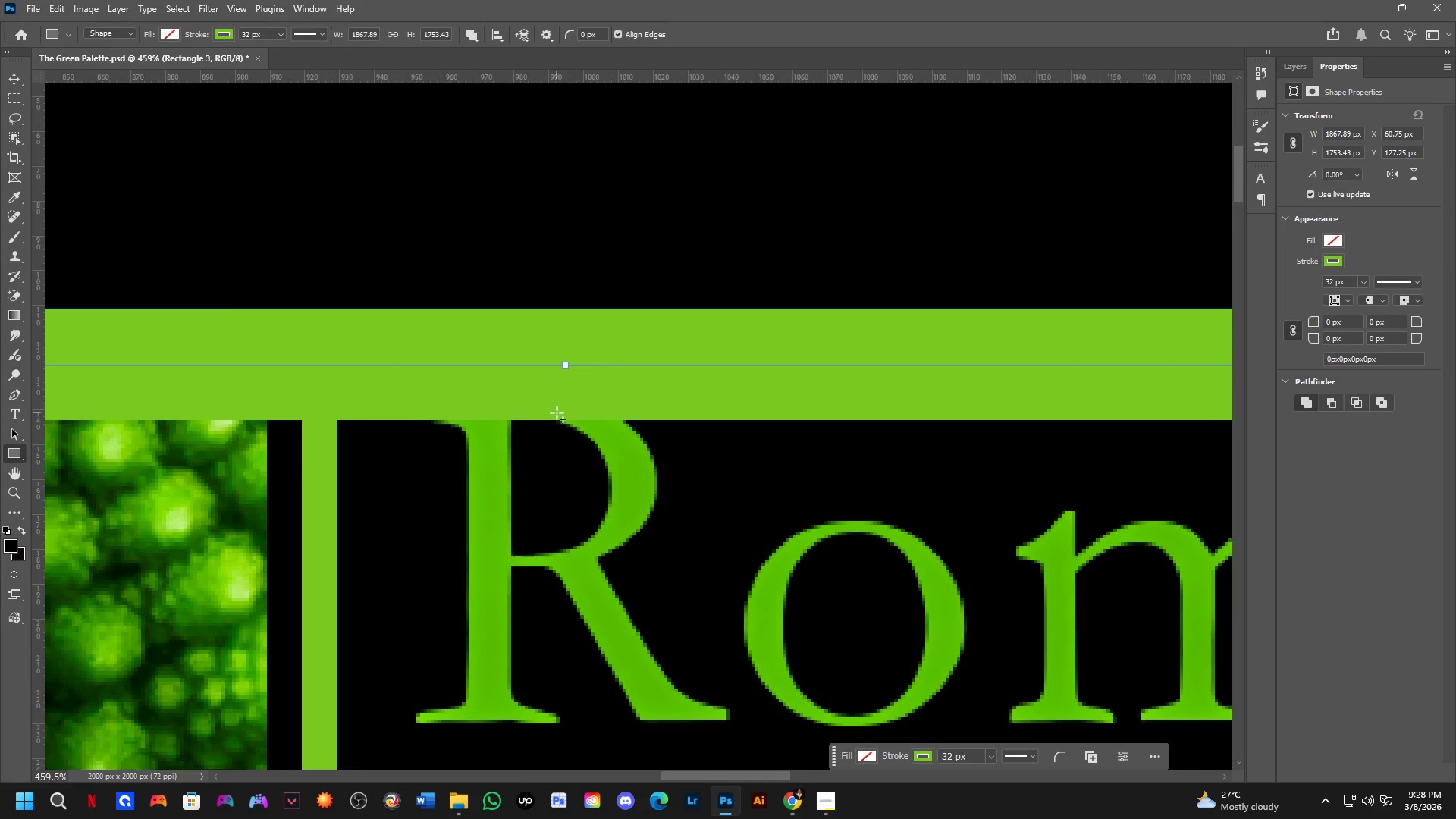 
key(Shift+ShiftLeft)
 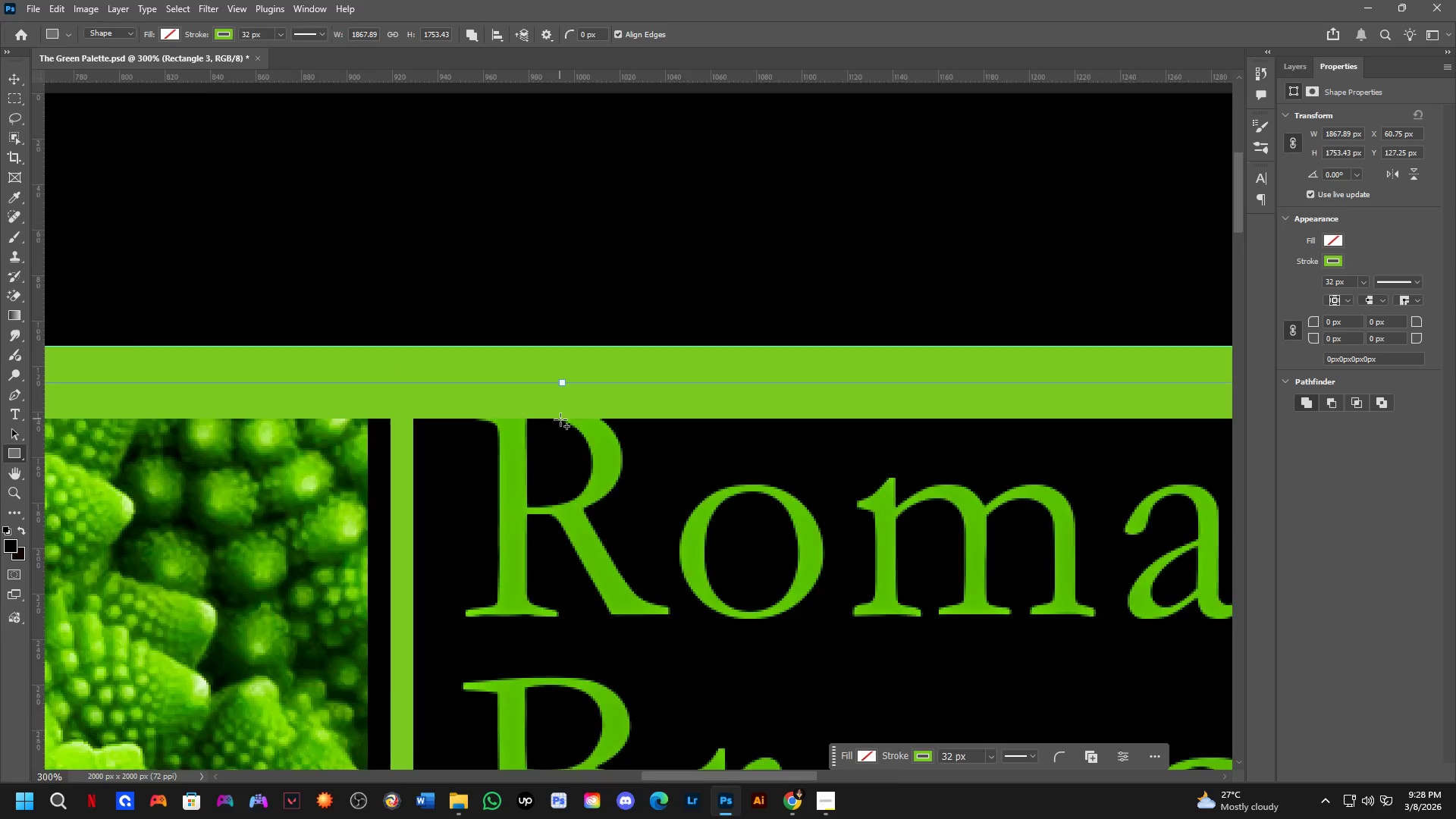 
hold_key(key=Space, duration=1.08)
 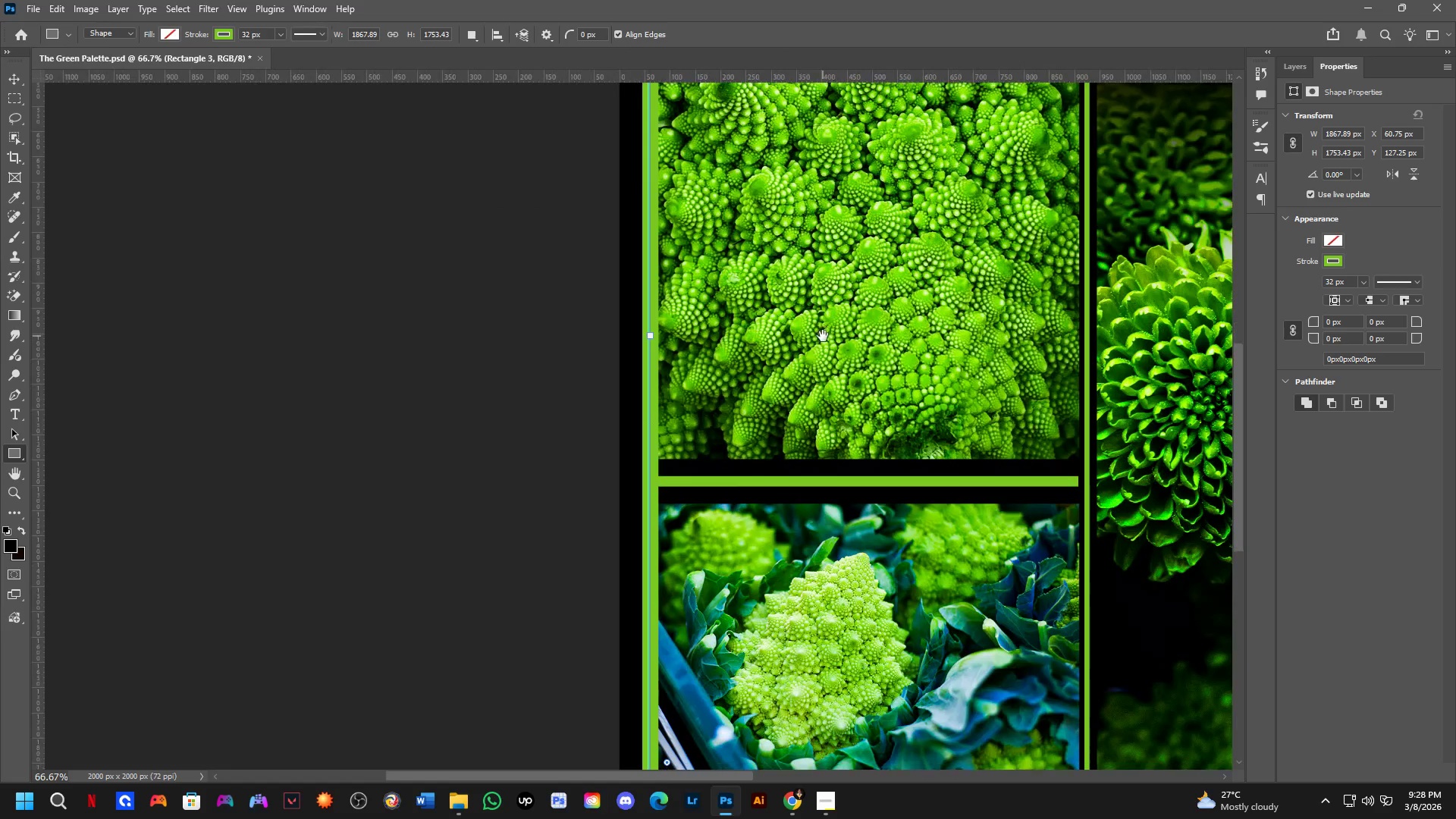 
left_click_drag(start_coordinate=[473, 544], to_coordinate=[967, 245])
 